 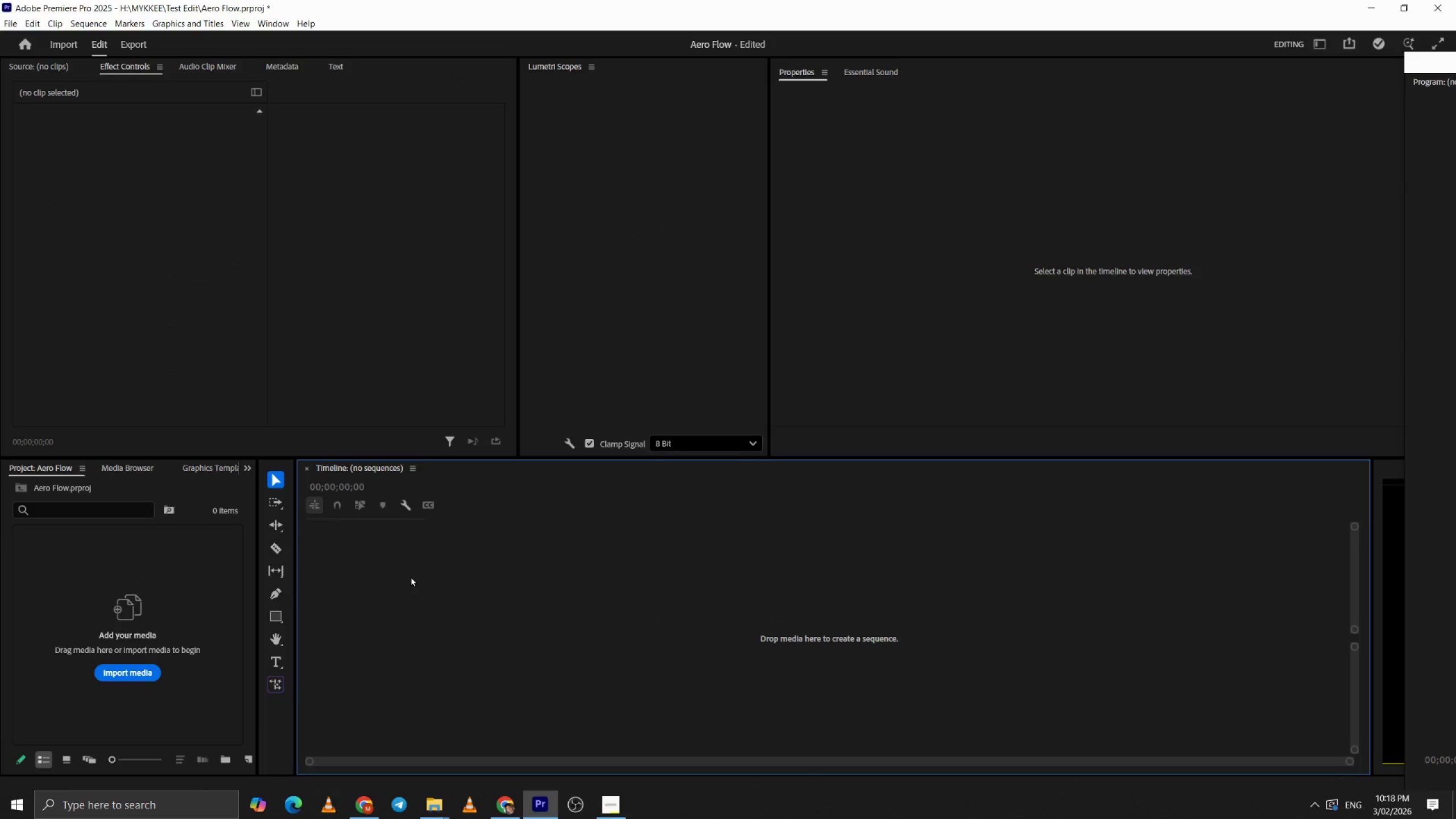 
left_click([497, 812])
 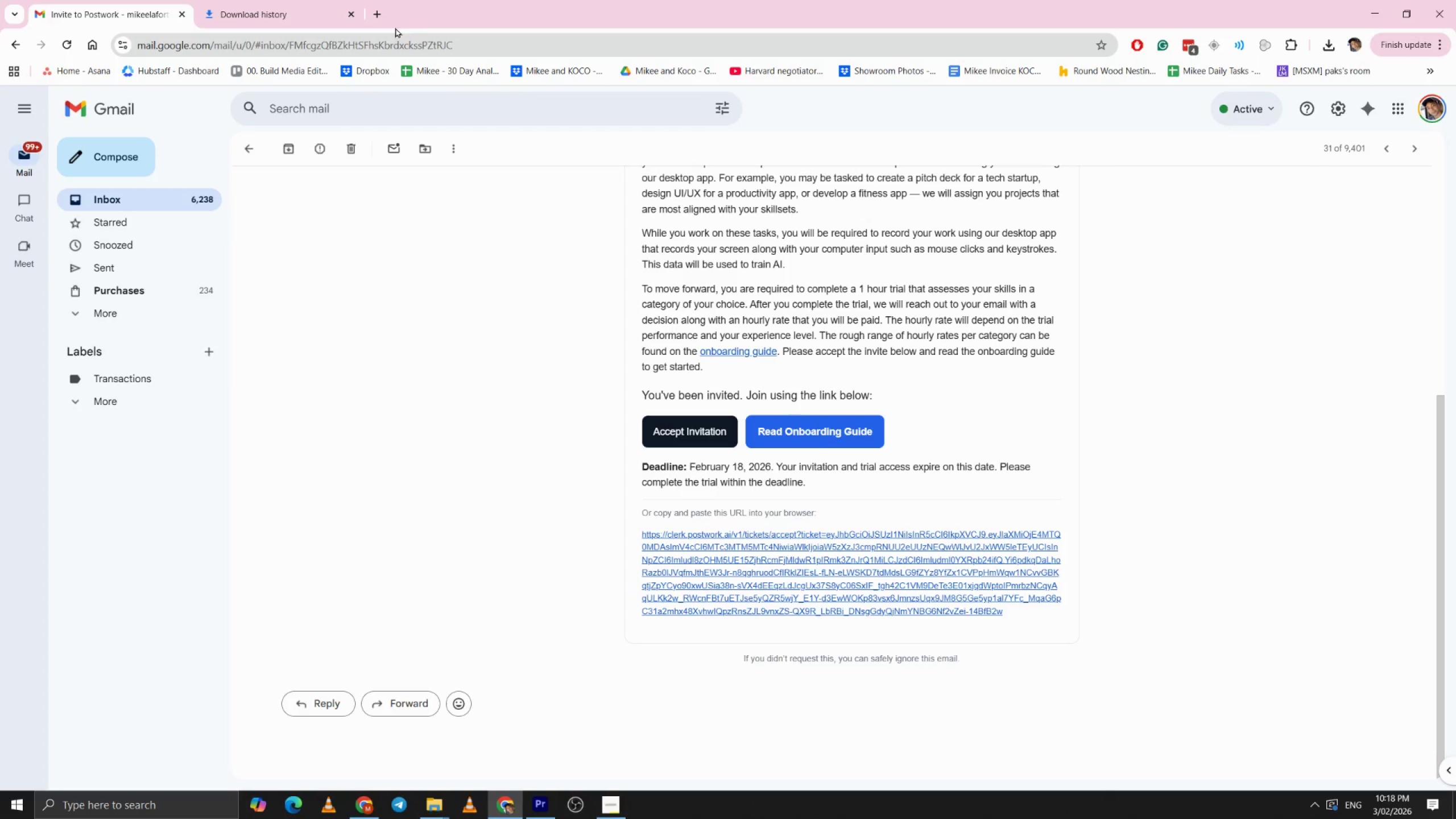 
left_click([384, 12])
 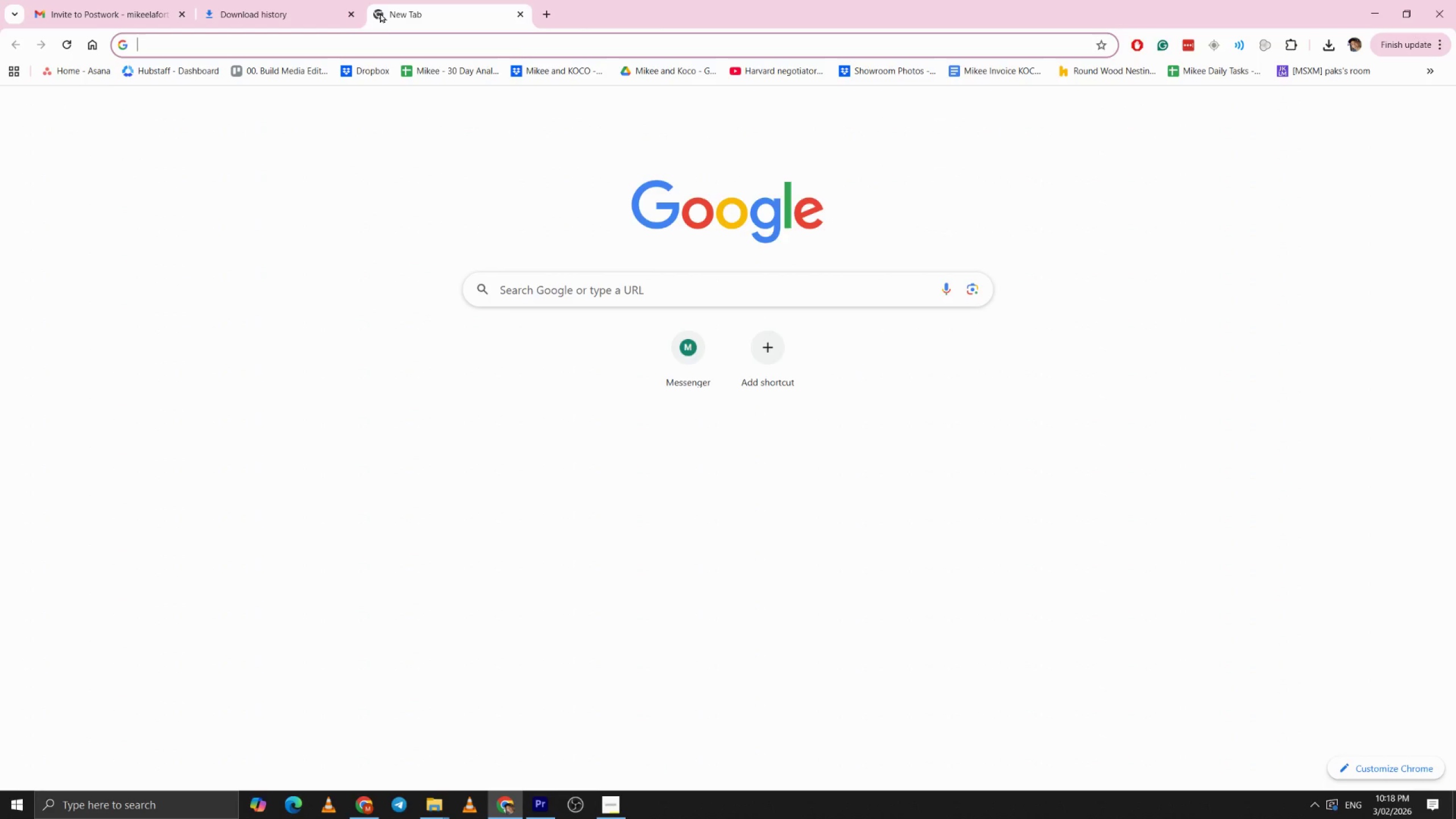 
type(ar)
 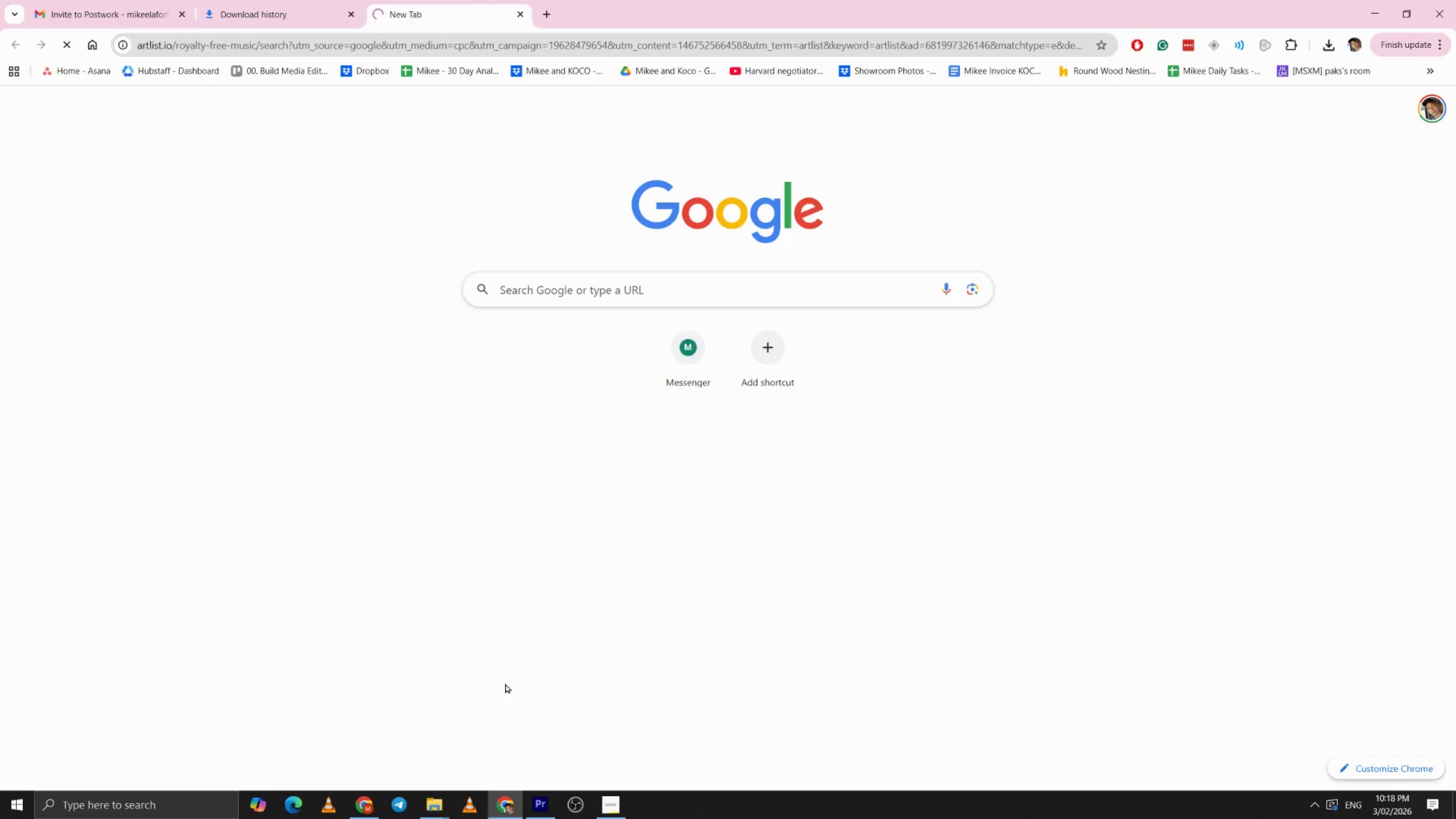 
left_click([429, 812])
 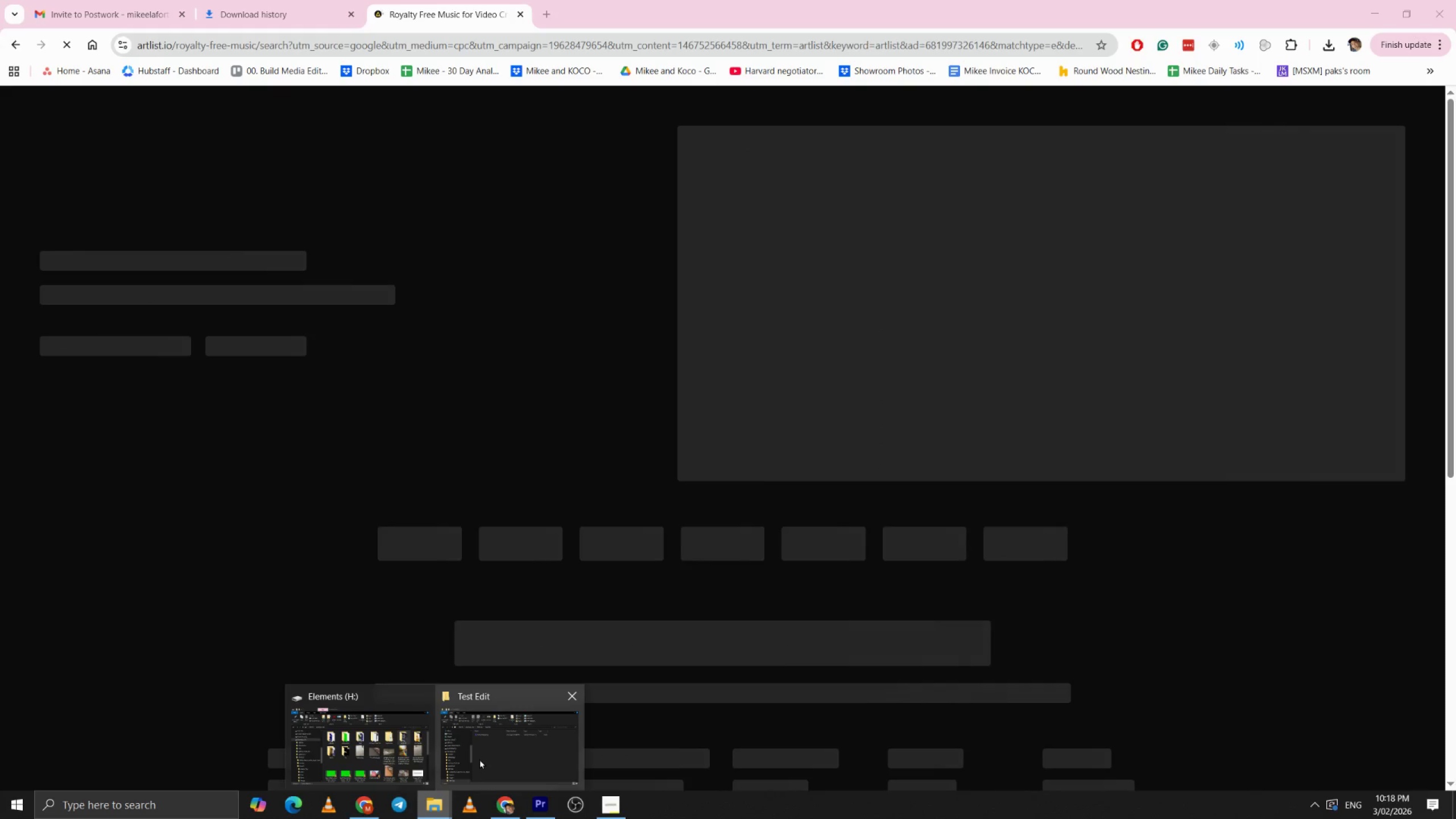 
left_click([390, 751])
 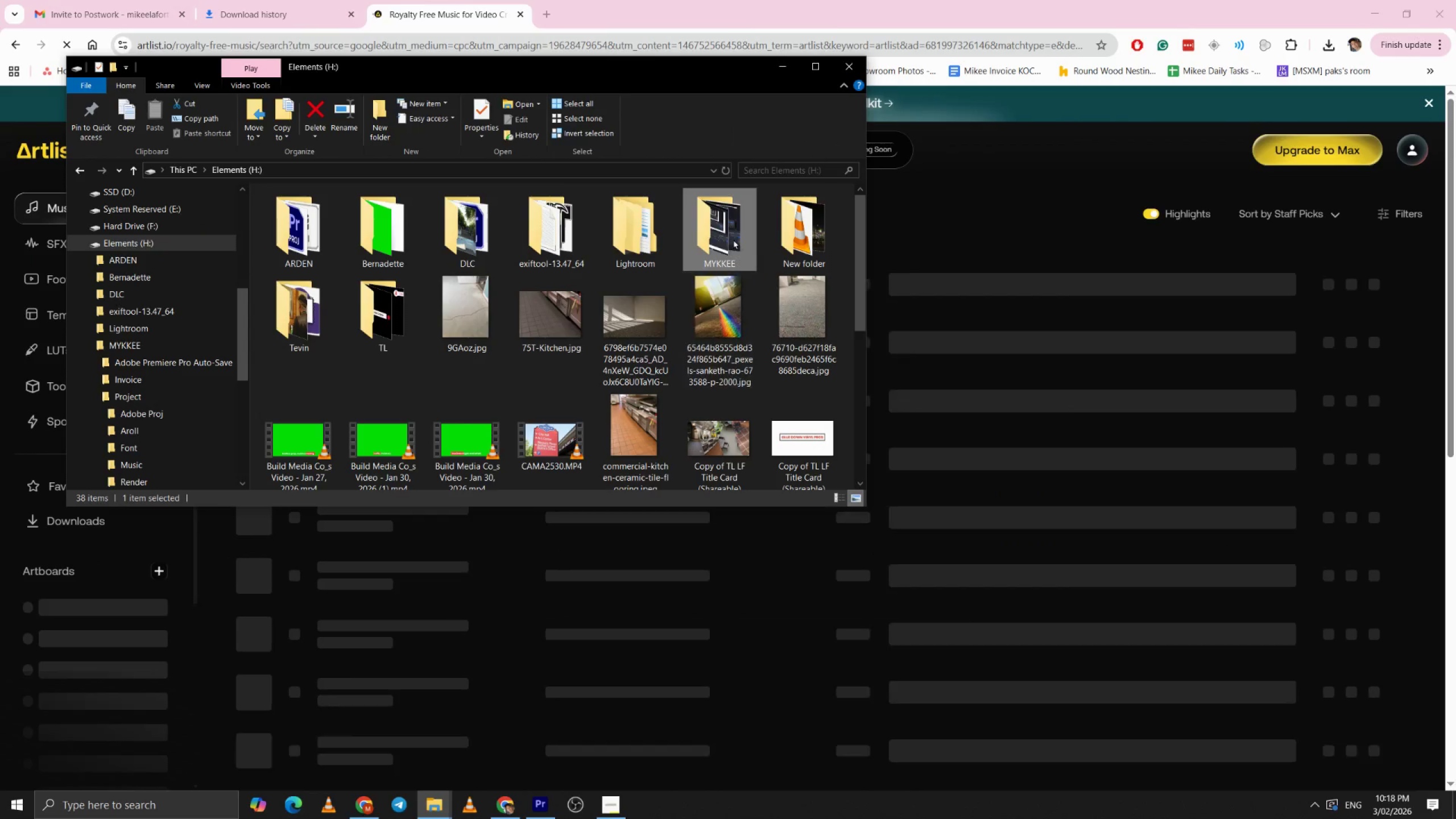 
double_click([735, 235])
 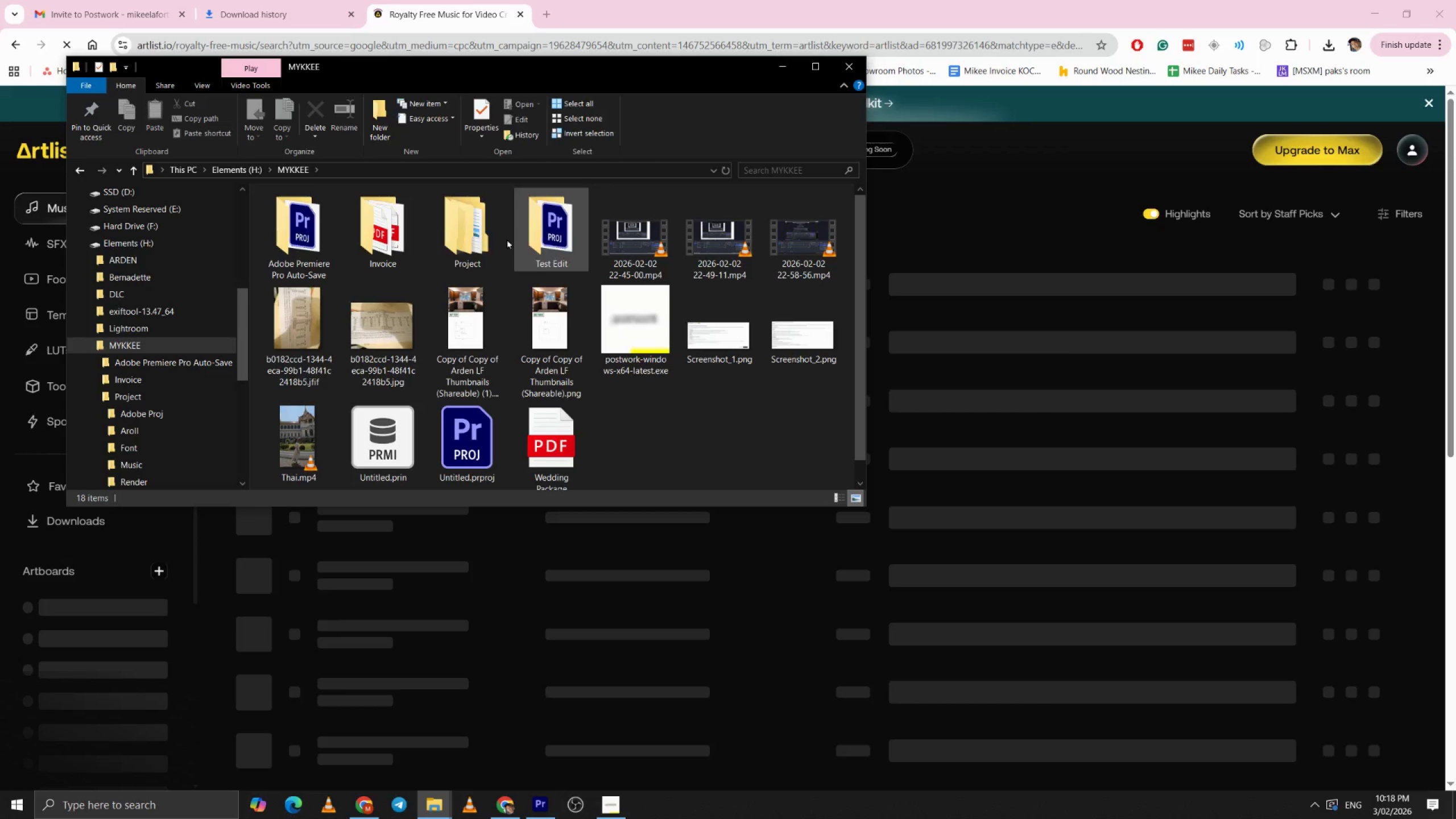 
double_click([493, 239])
 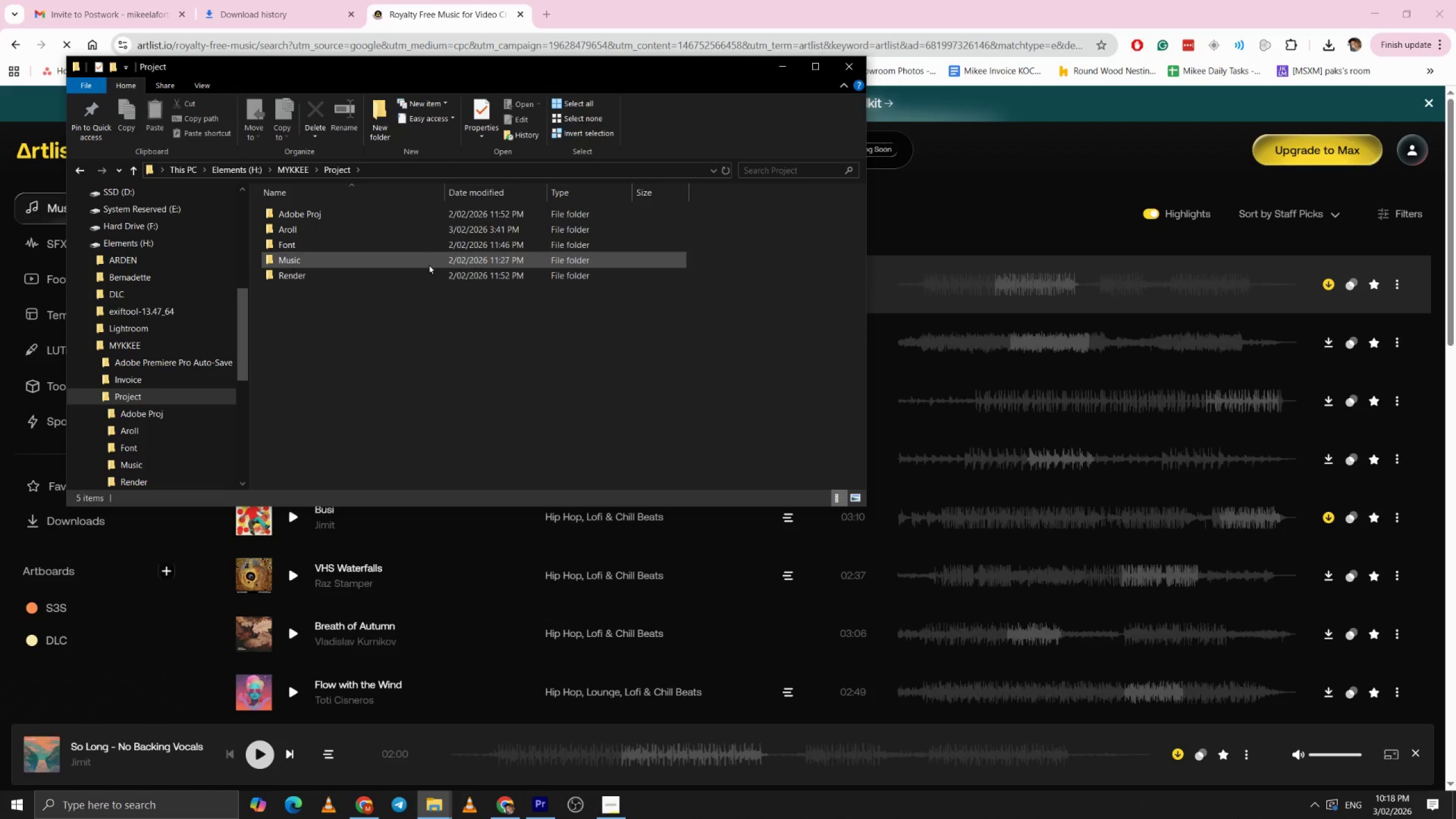 
double_click([428, 264])
 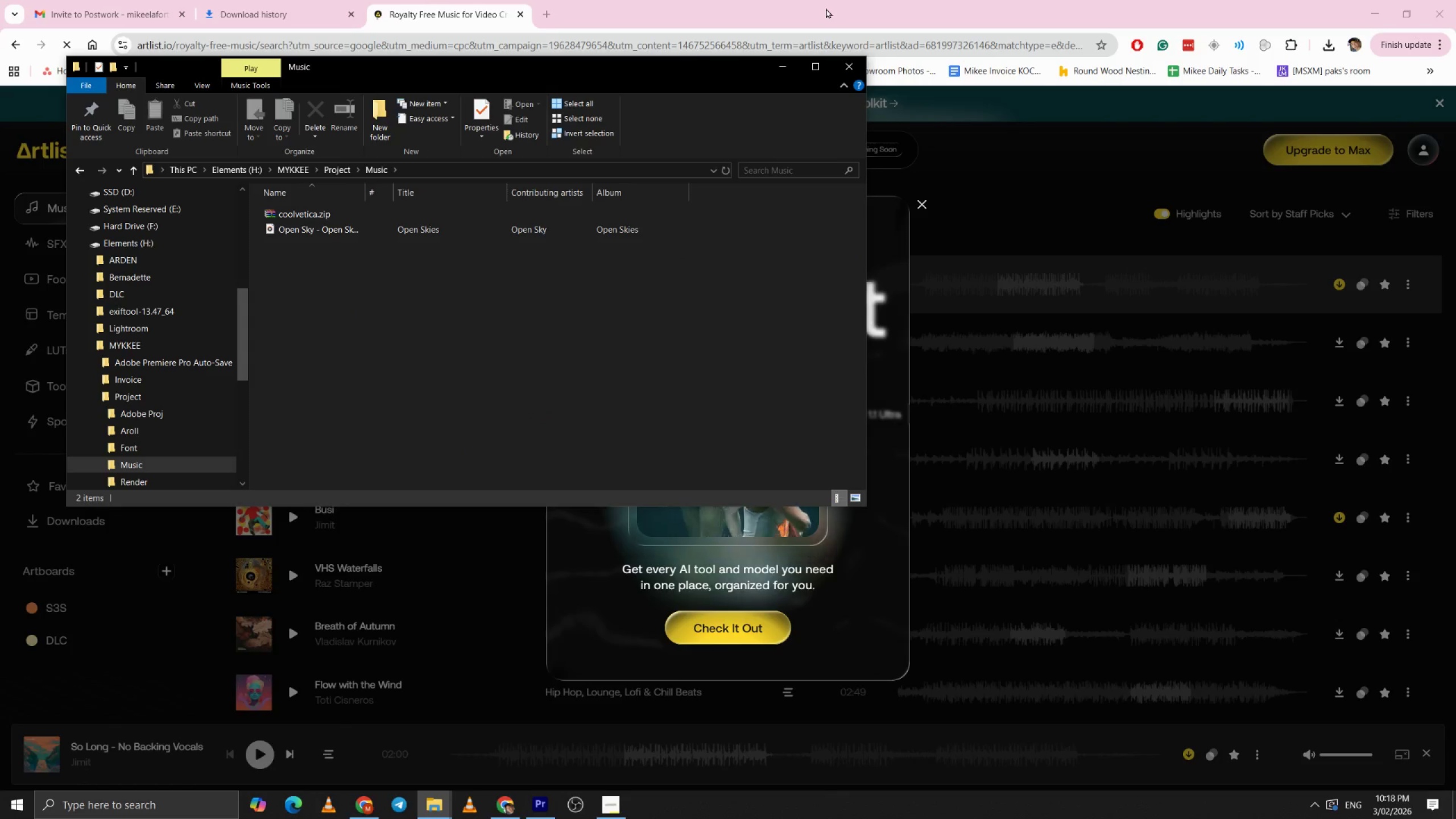 
left_click([825, 8])
 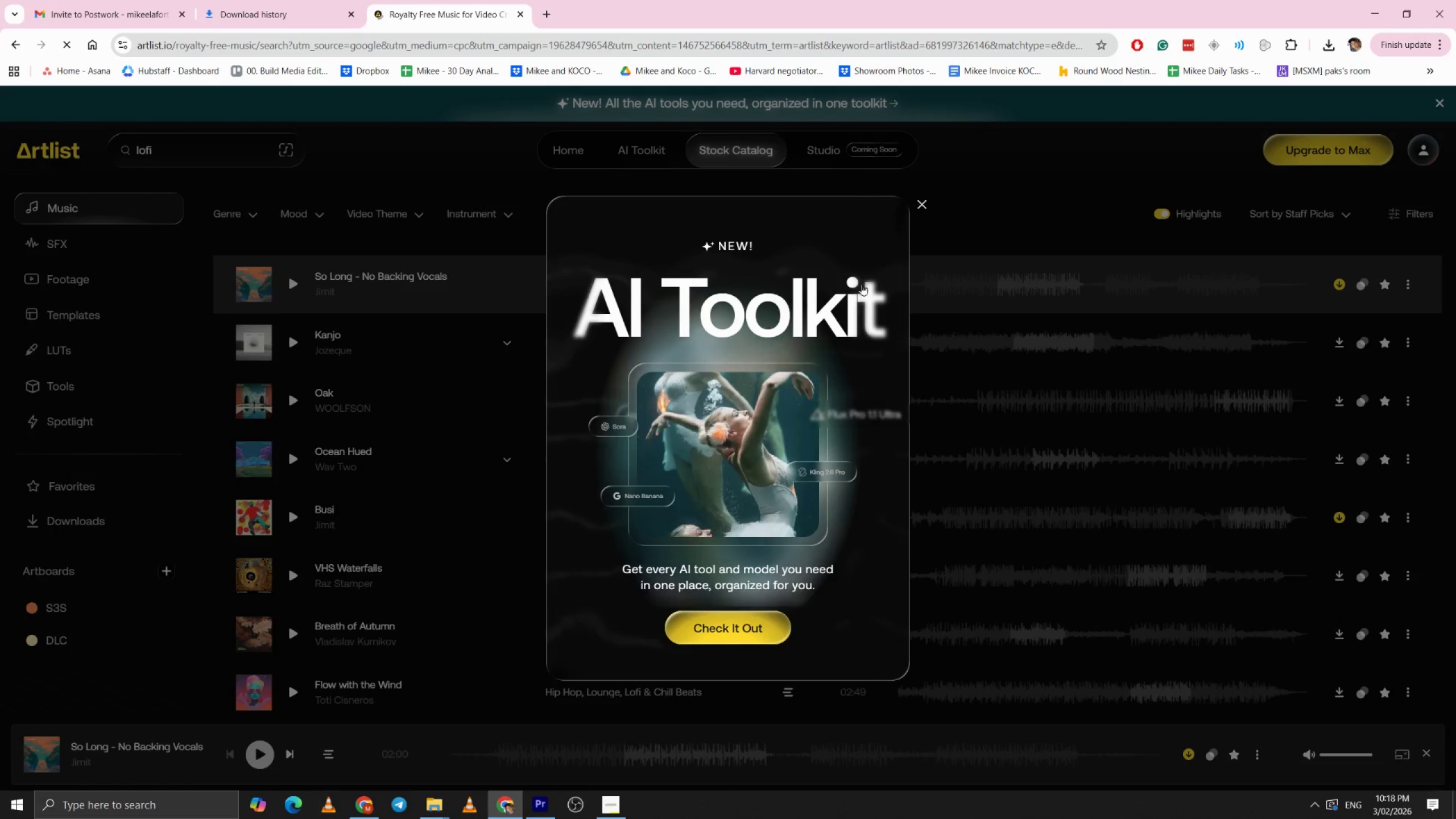 
left_click([924, 201])
 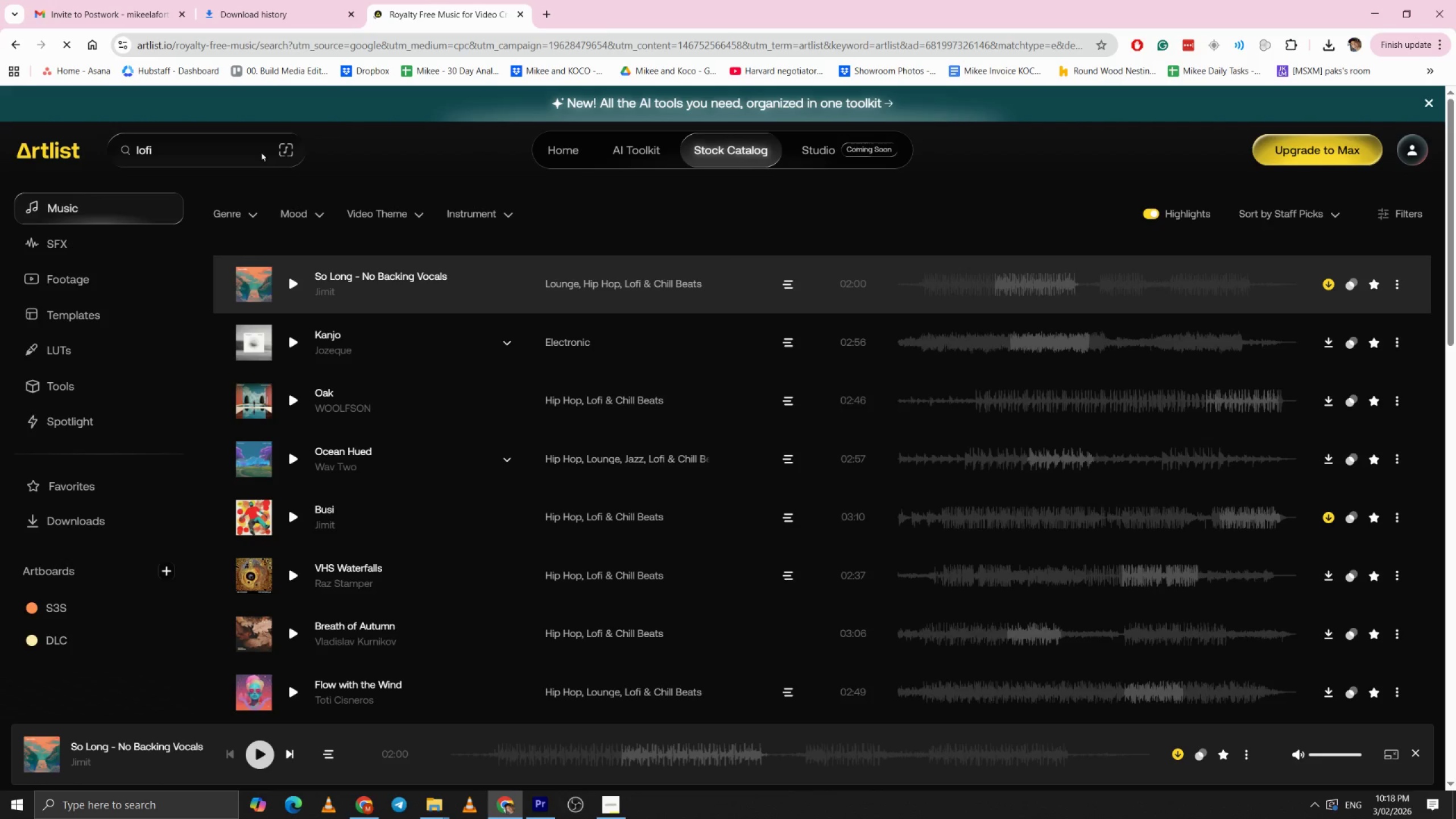 
left_click([228, 148])
 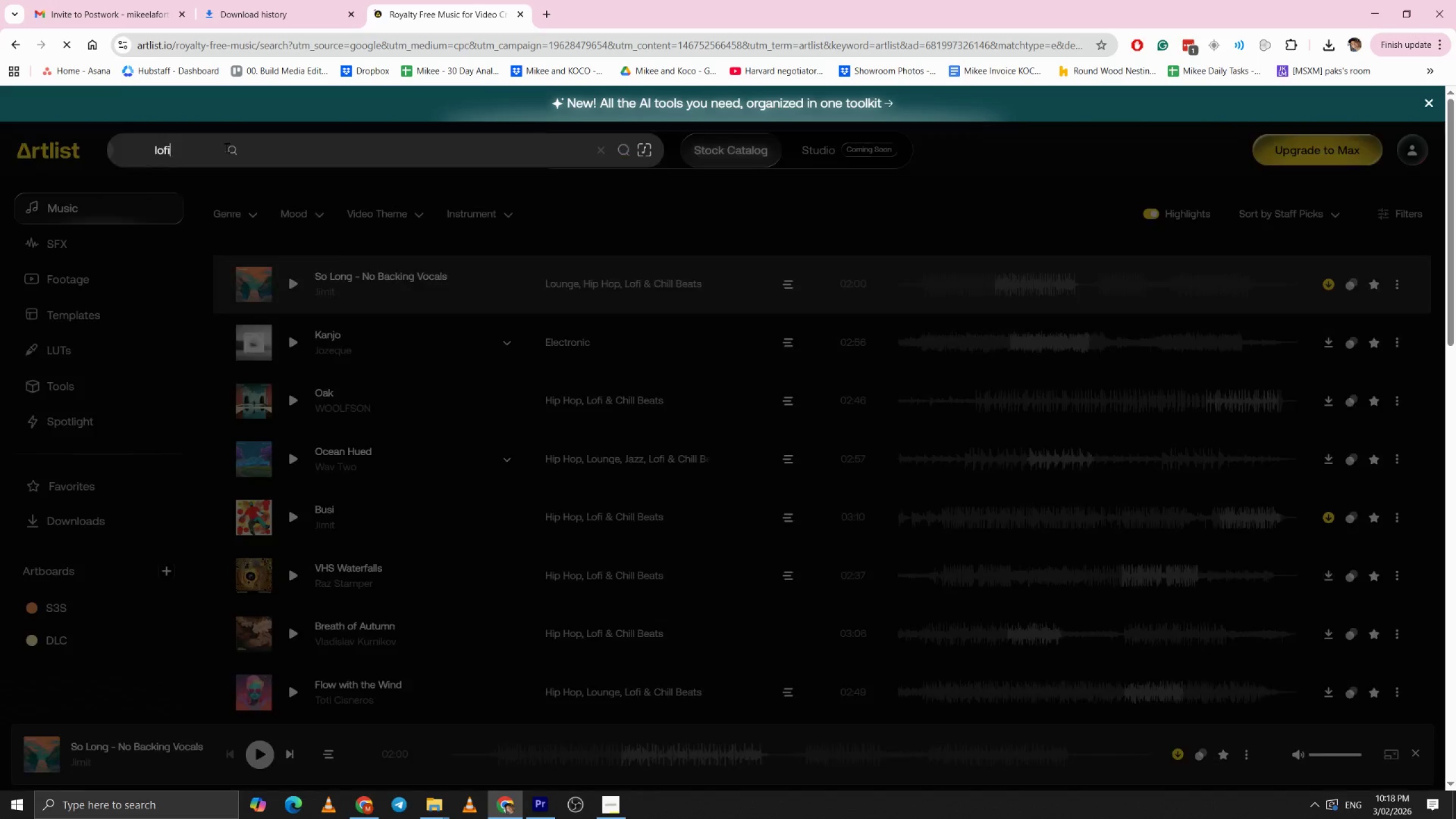 
left_click_drag(start_coordinate=[210, 147], to_coordinate=[171, 144])
 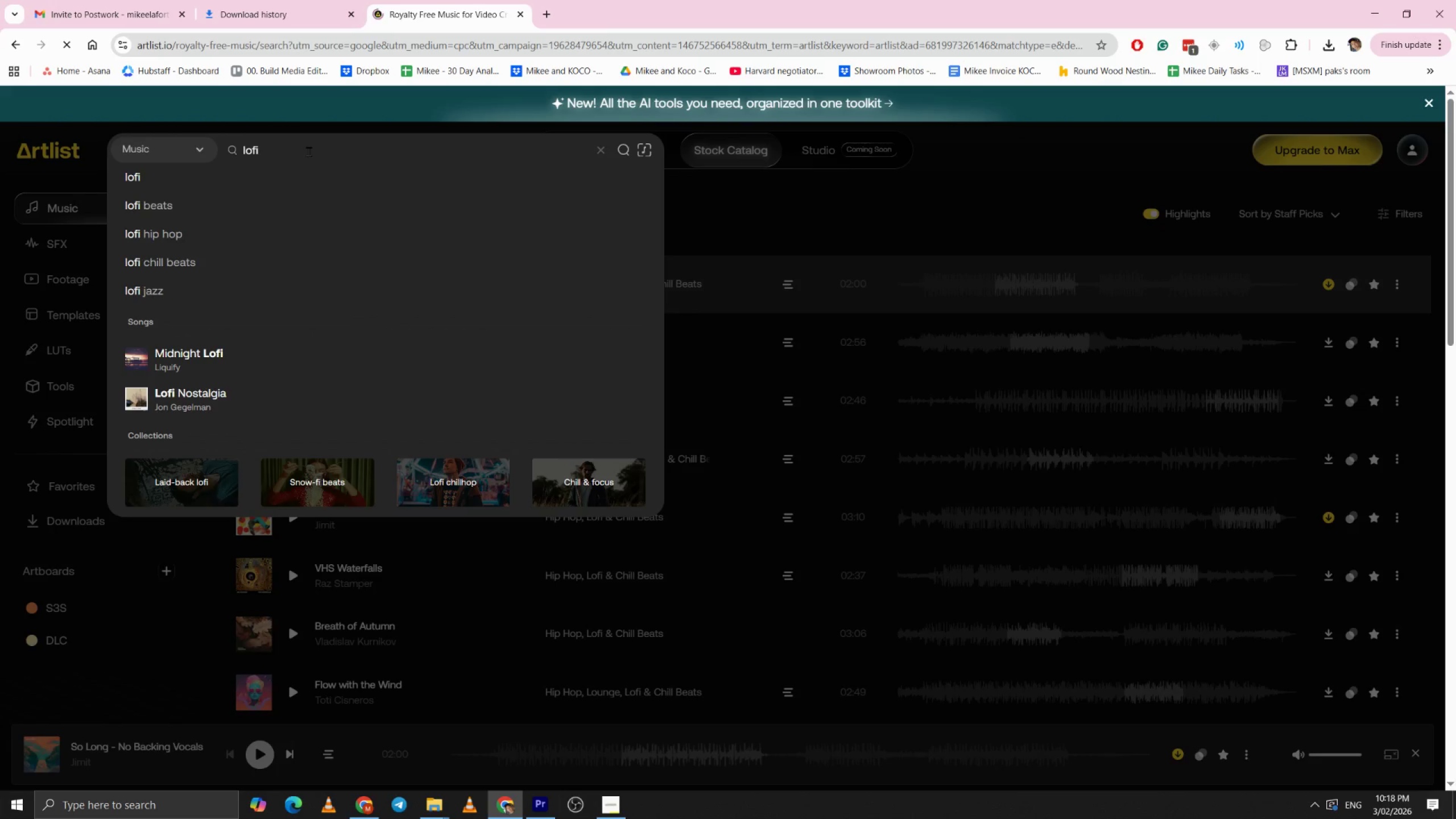 
left_click_drag(start_coordinate=[309, 152], to_coordinate=[171, 146])
 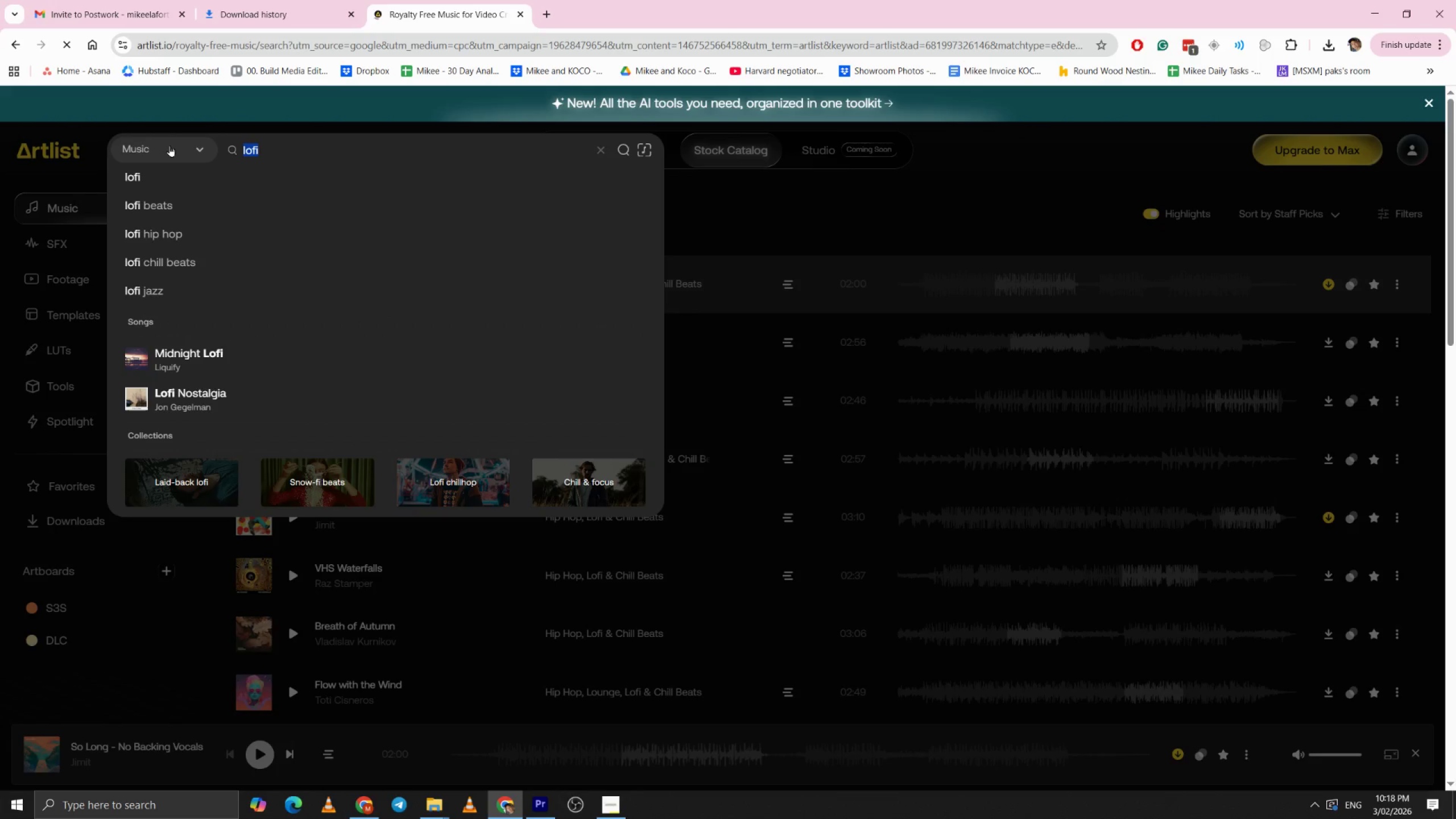 
type(open sky)
 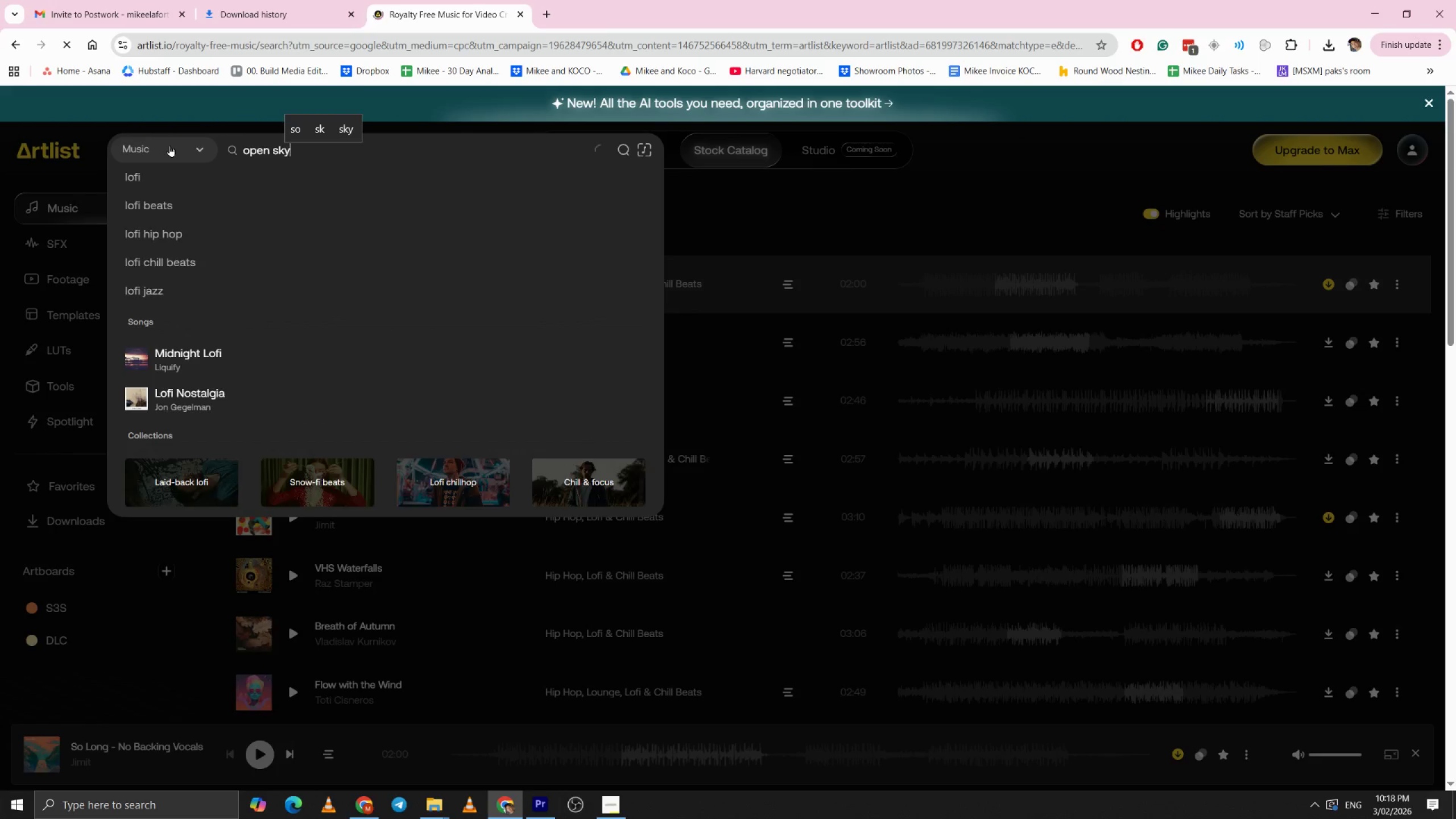 
key(Enter)
 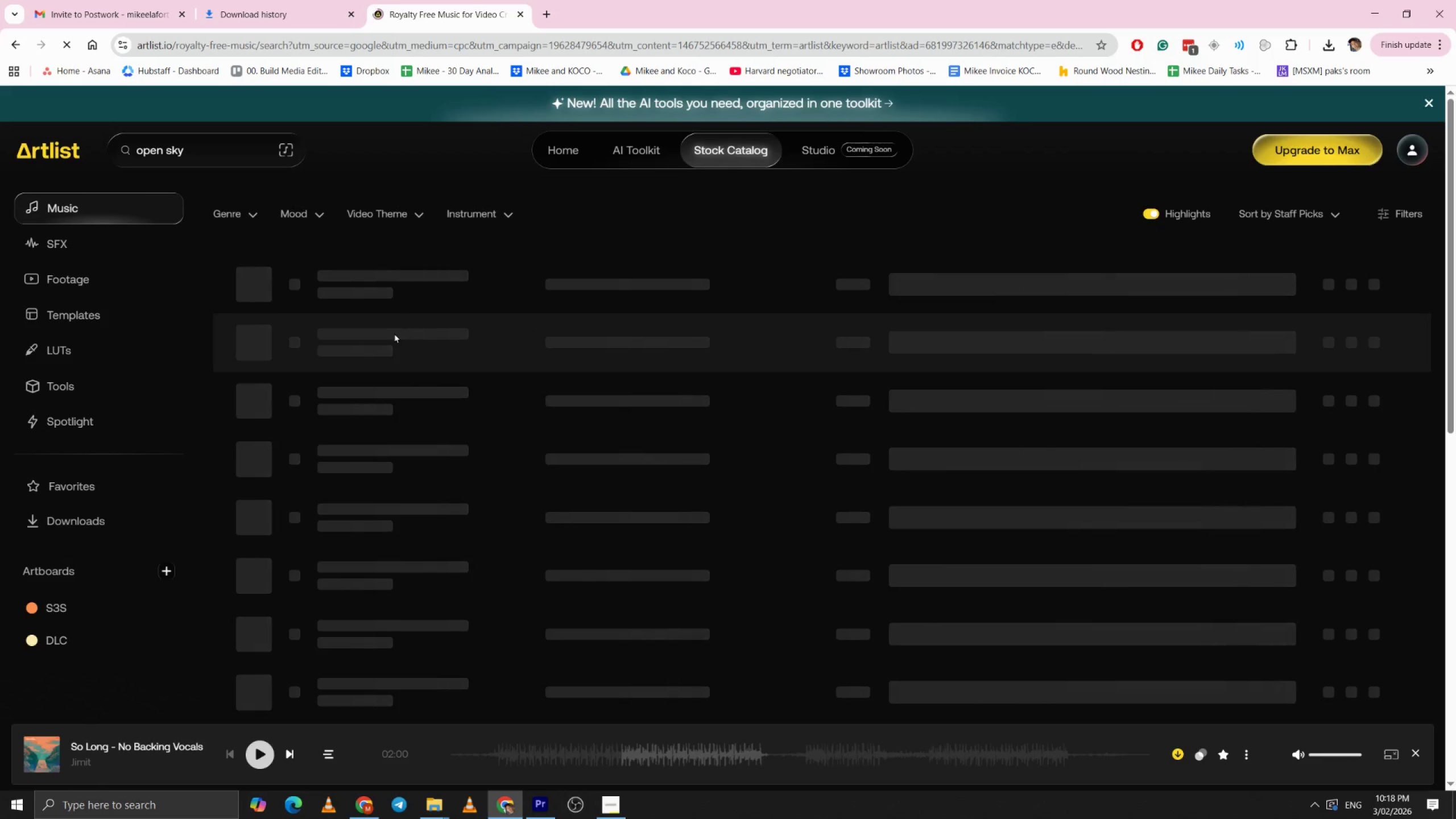 
mouse_move([304, 326])
 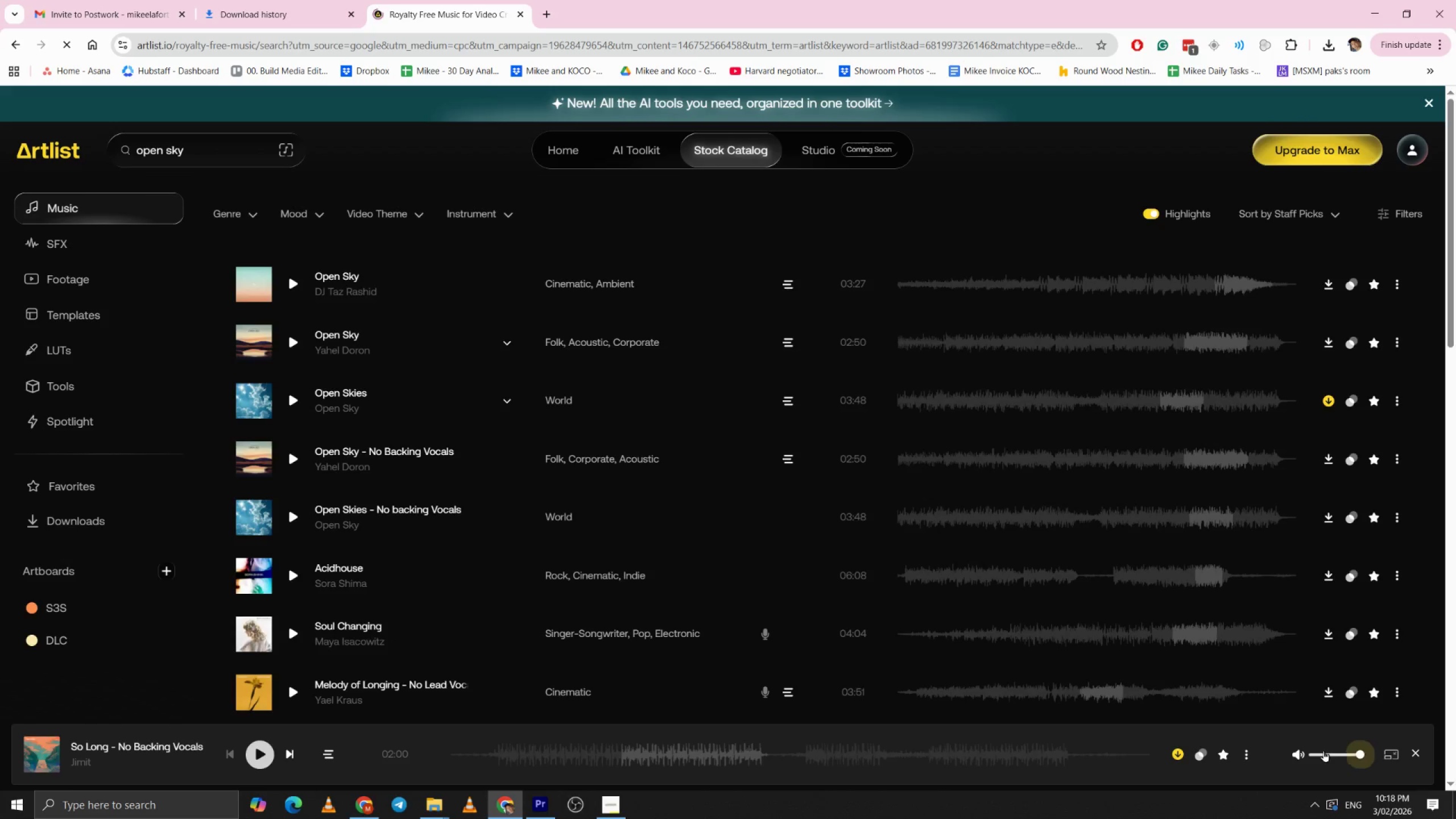 
double_click([1317, 751])
 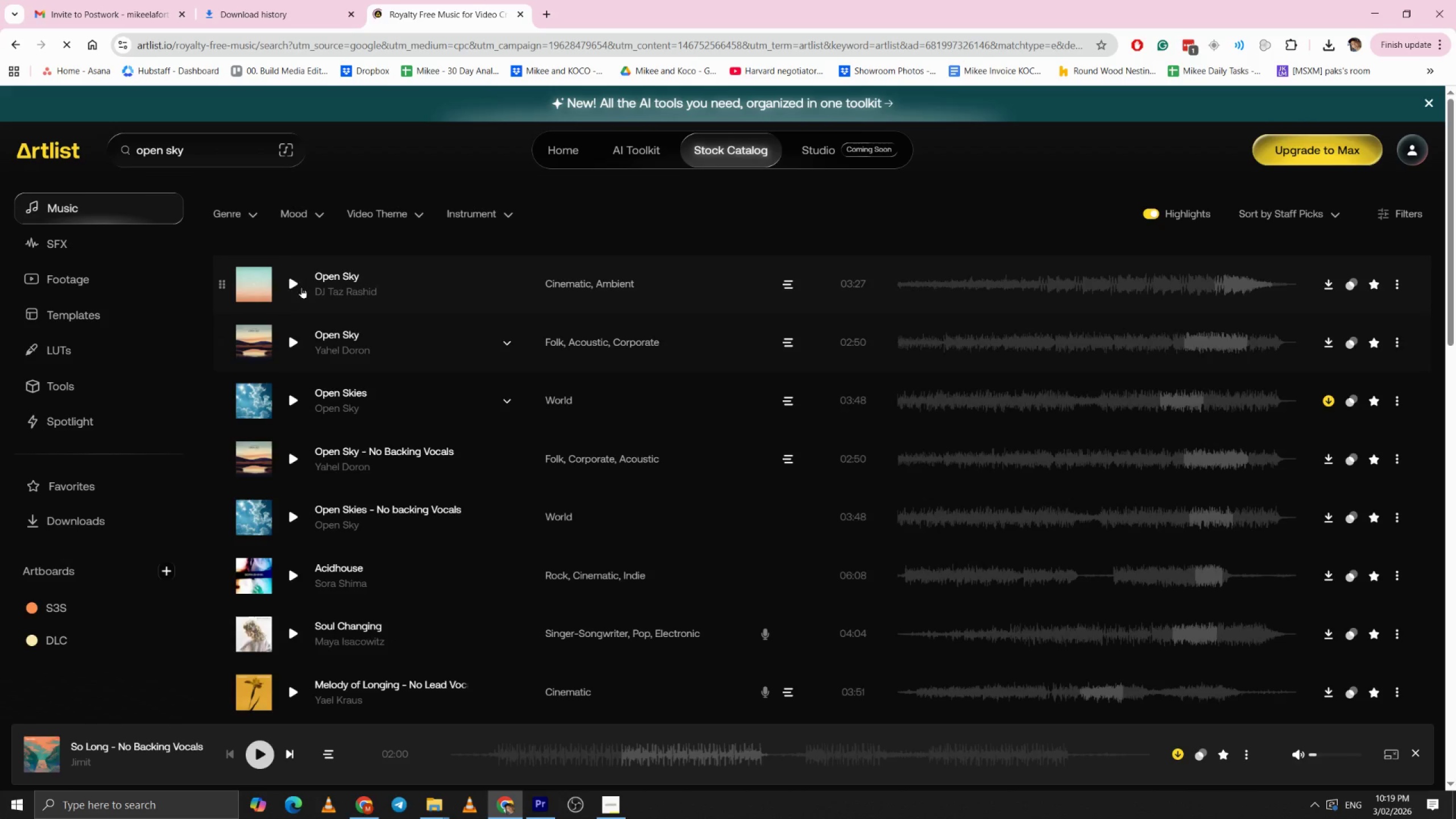 
left_click([291, 279])
 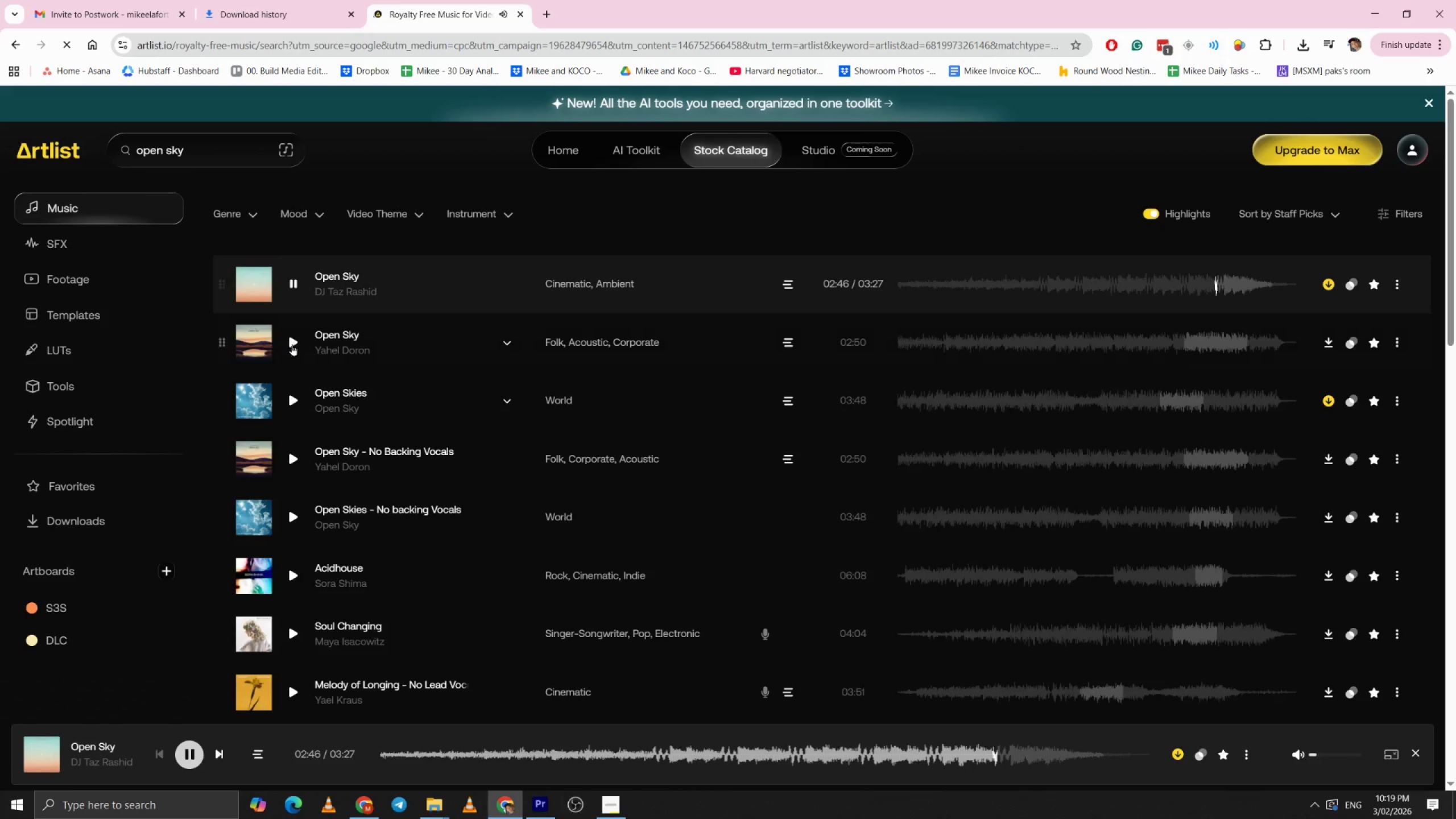 
left_click([292, 344])
 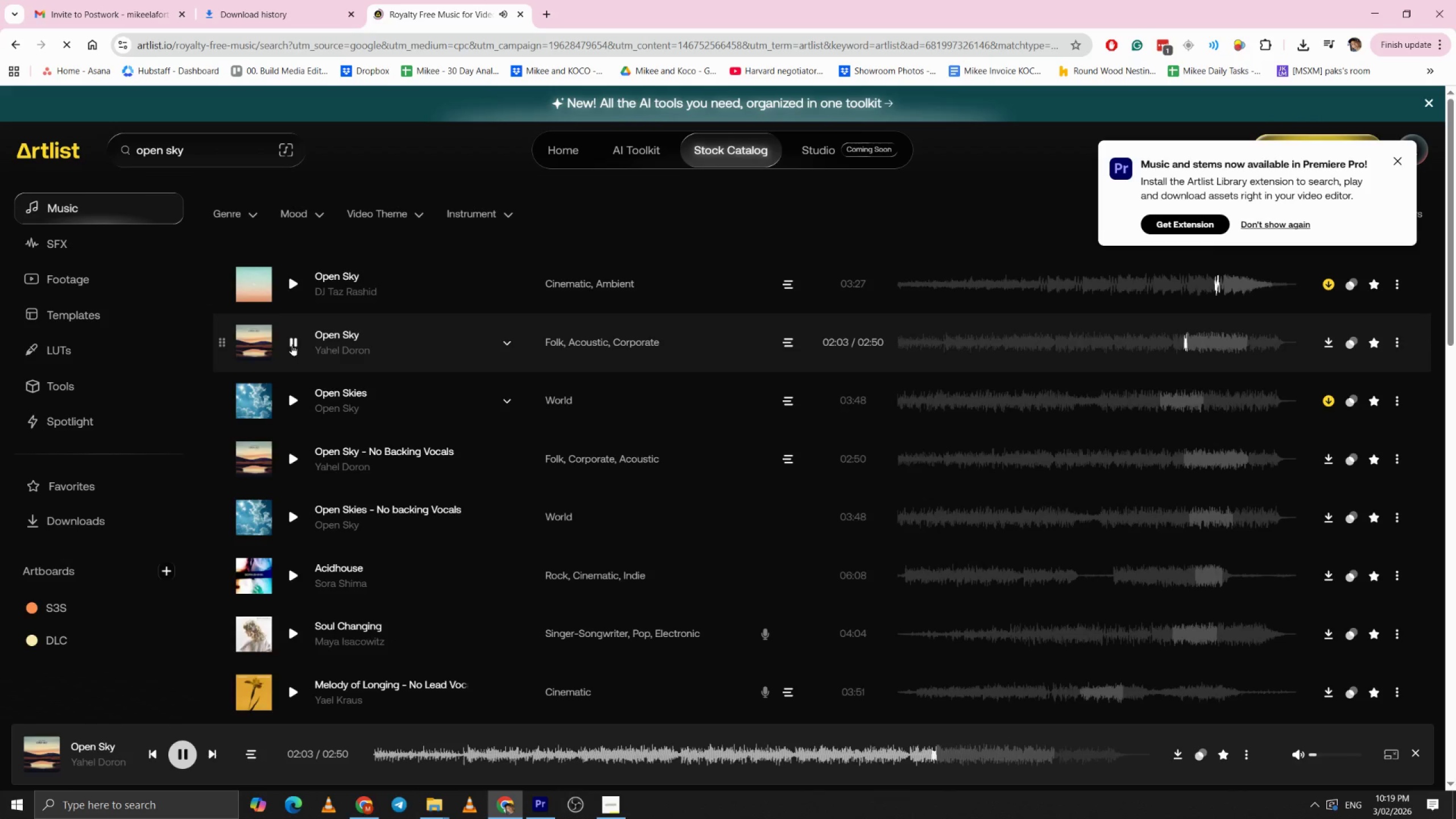 
left_click([900, 346])
 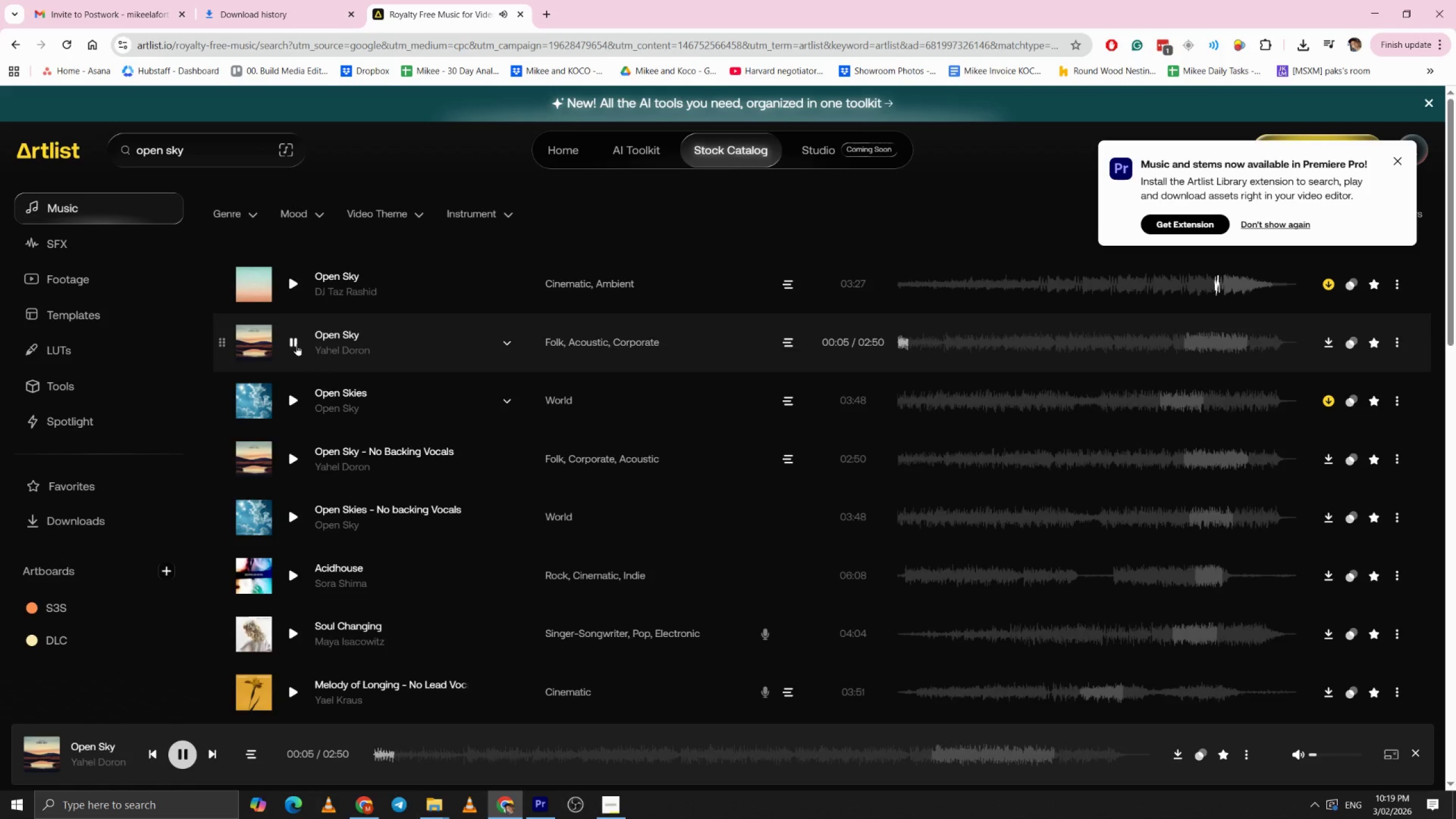 
wait(5.08)
 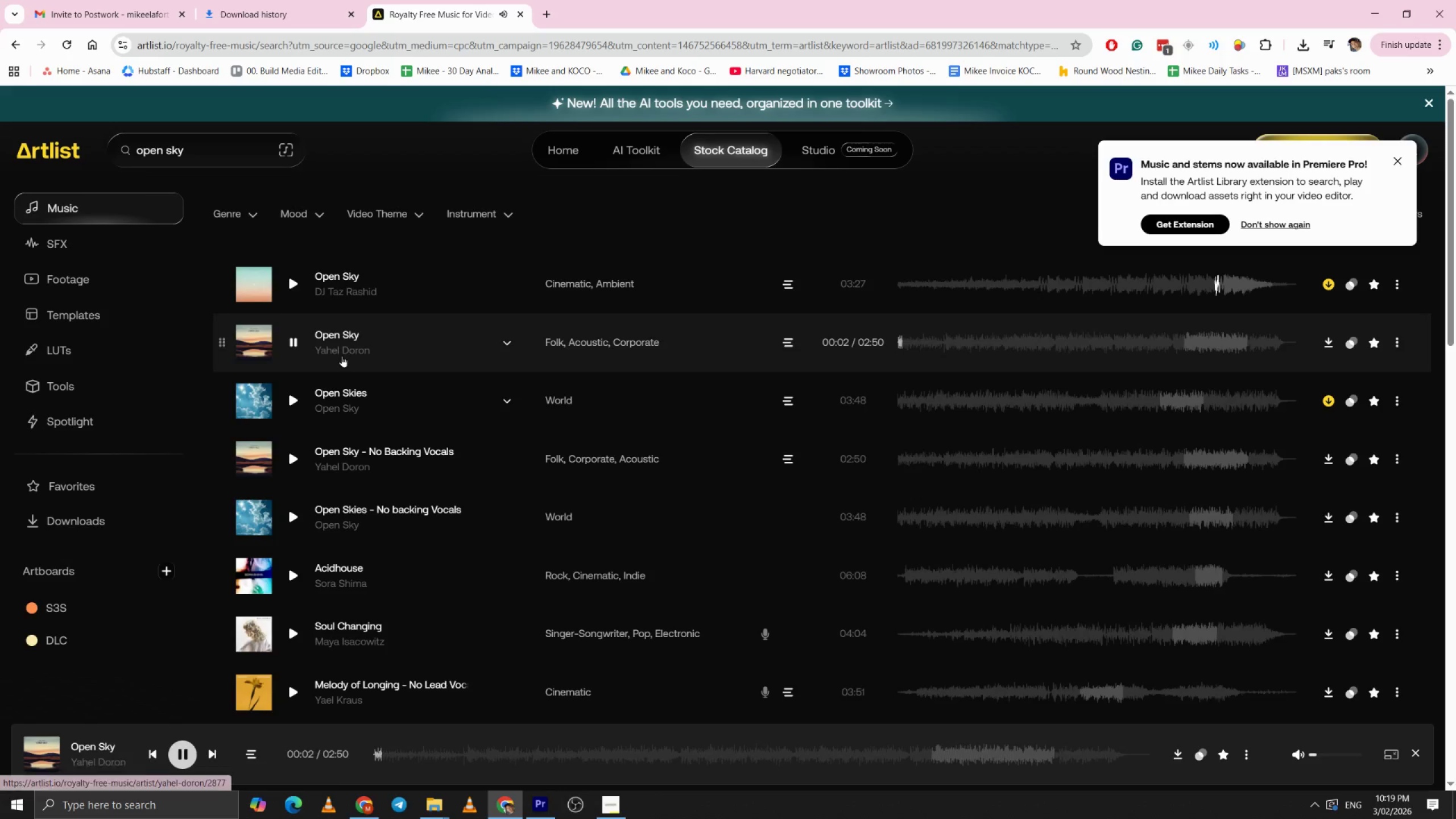 
left_click([297, 456])
 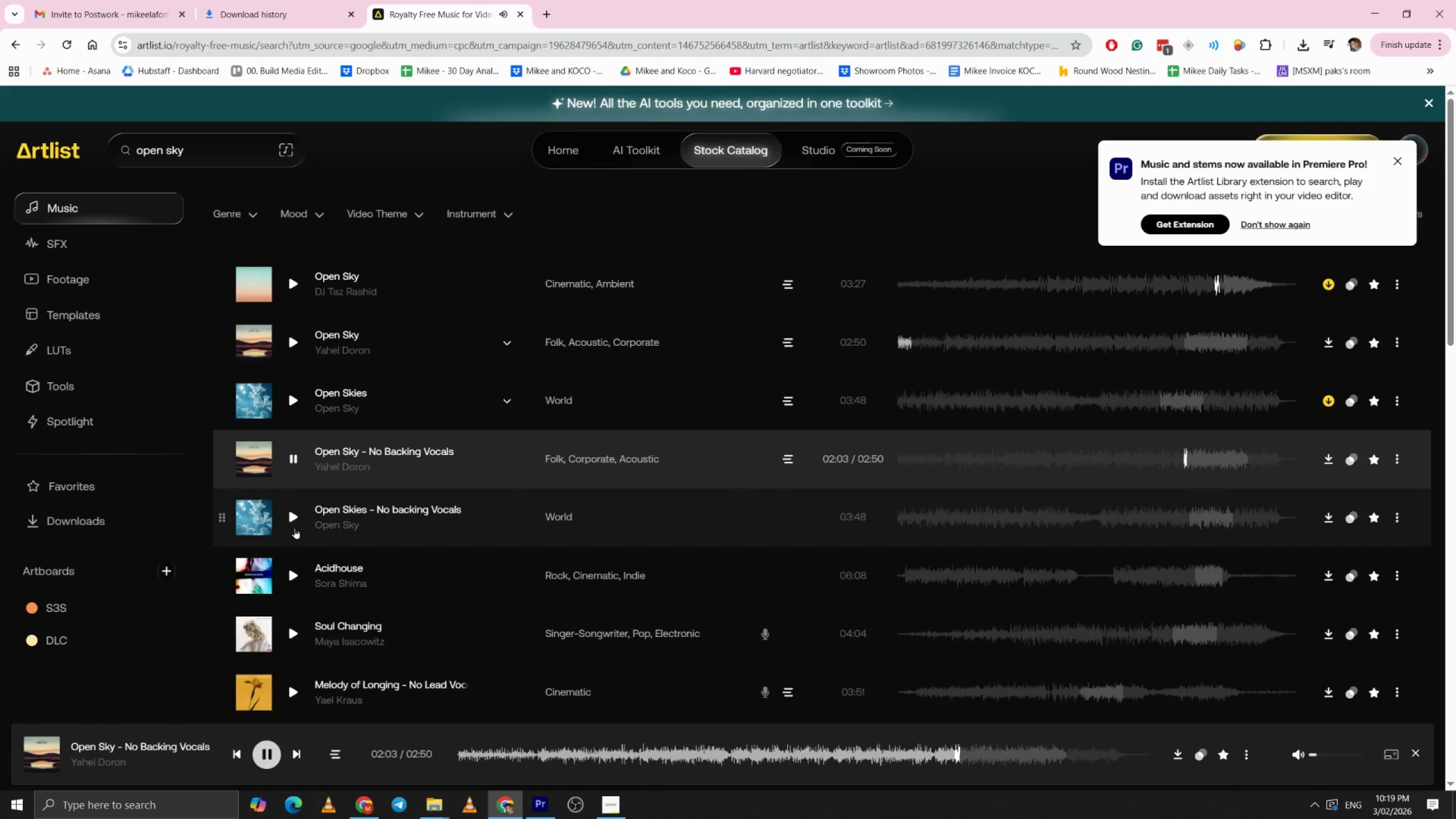 
left_click([295, 279])
 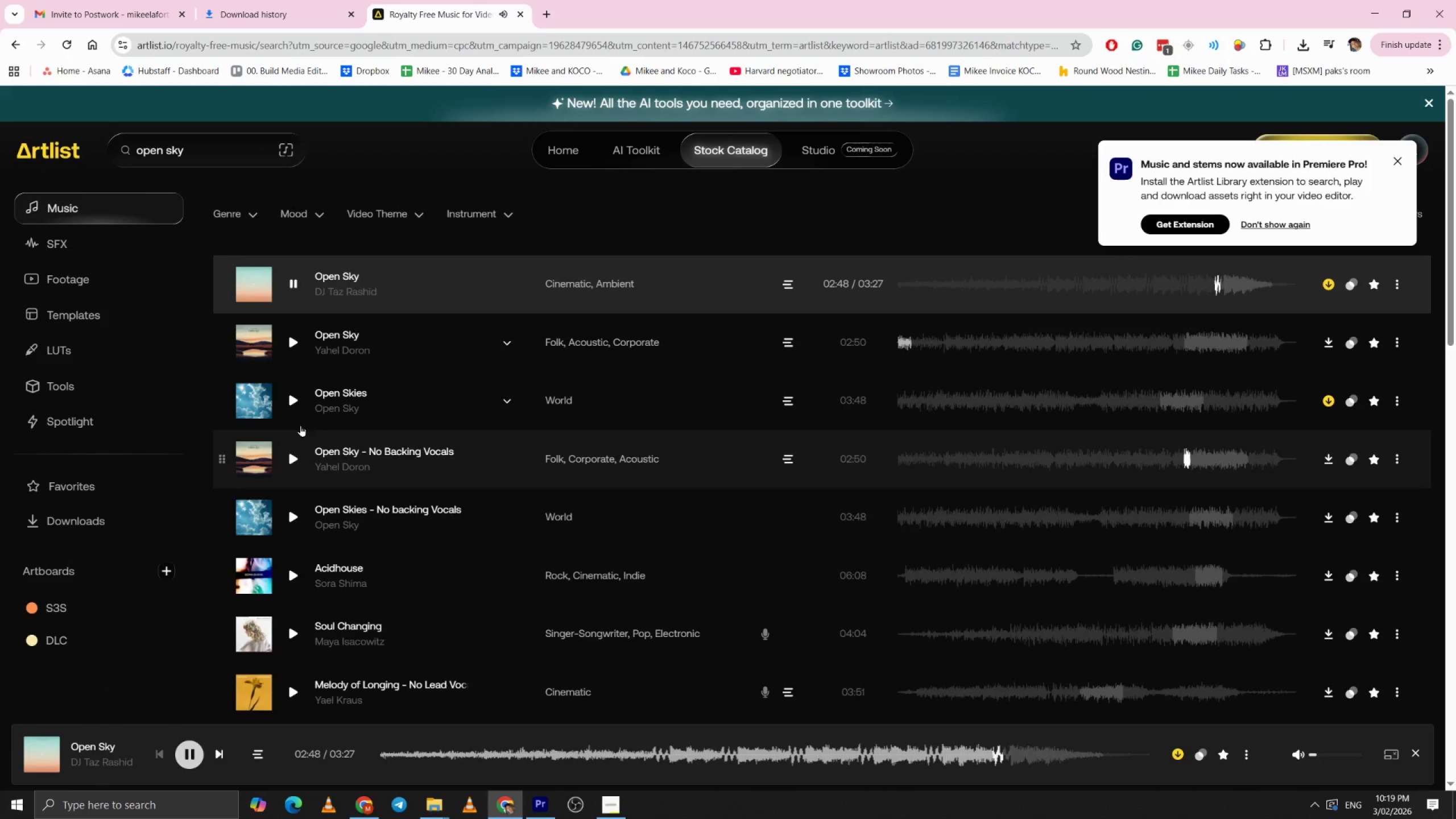 
wait(5.06)
 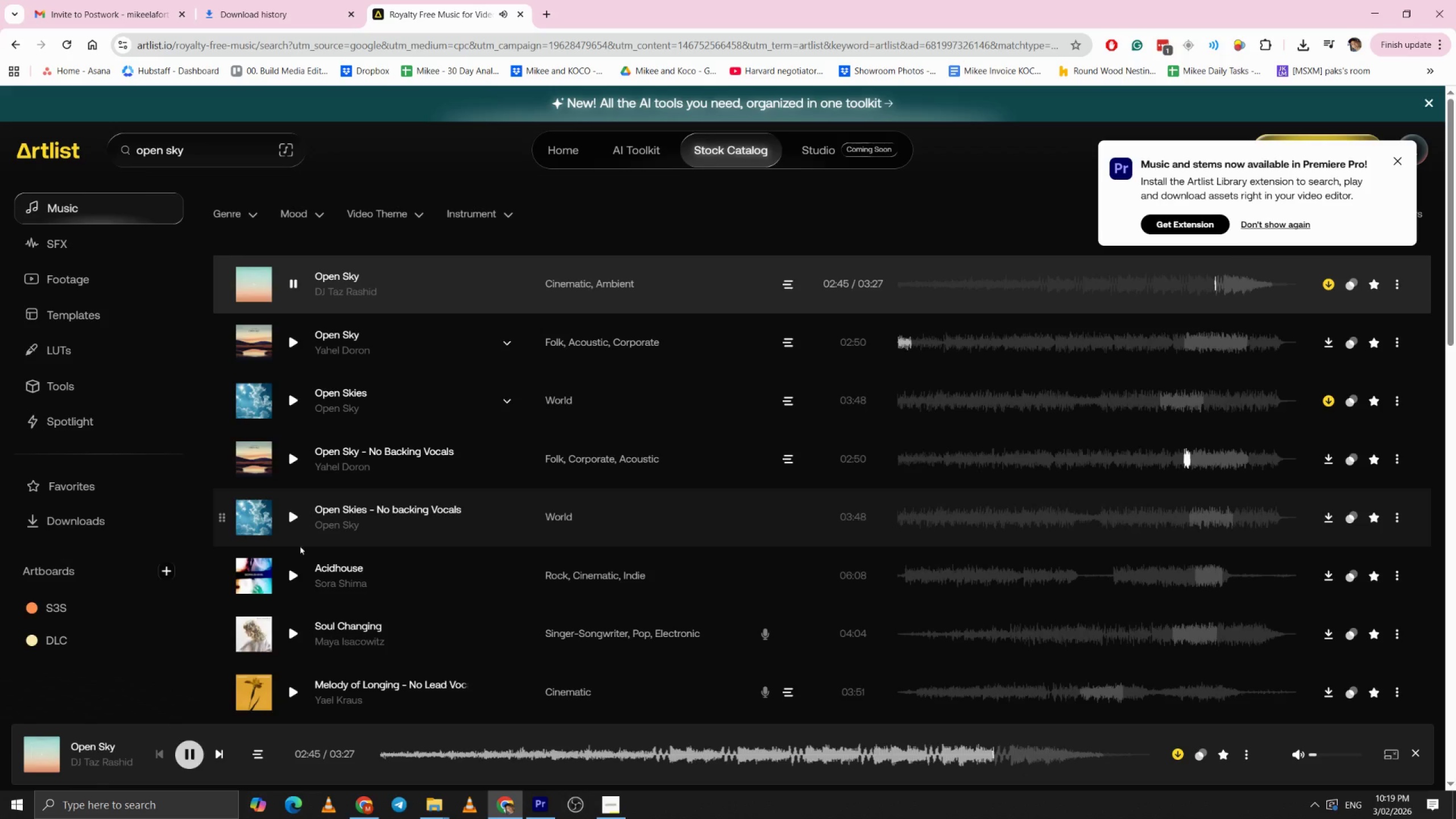 
left_click([301, 345])
 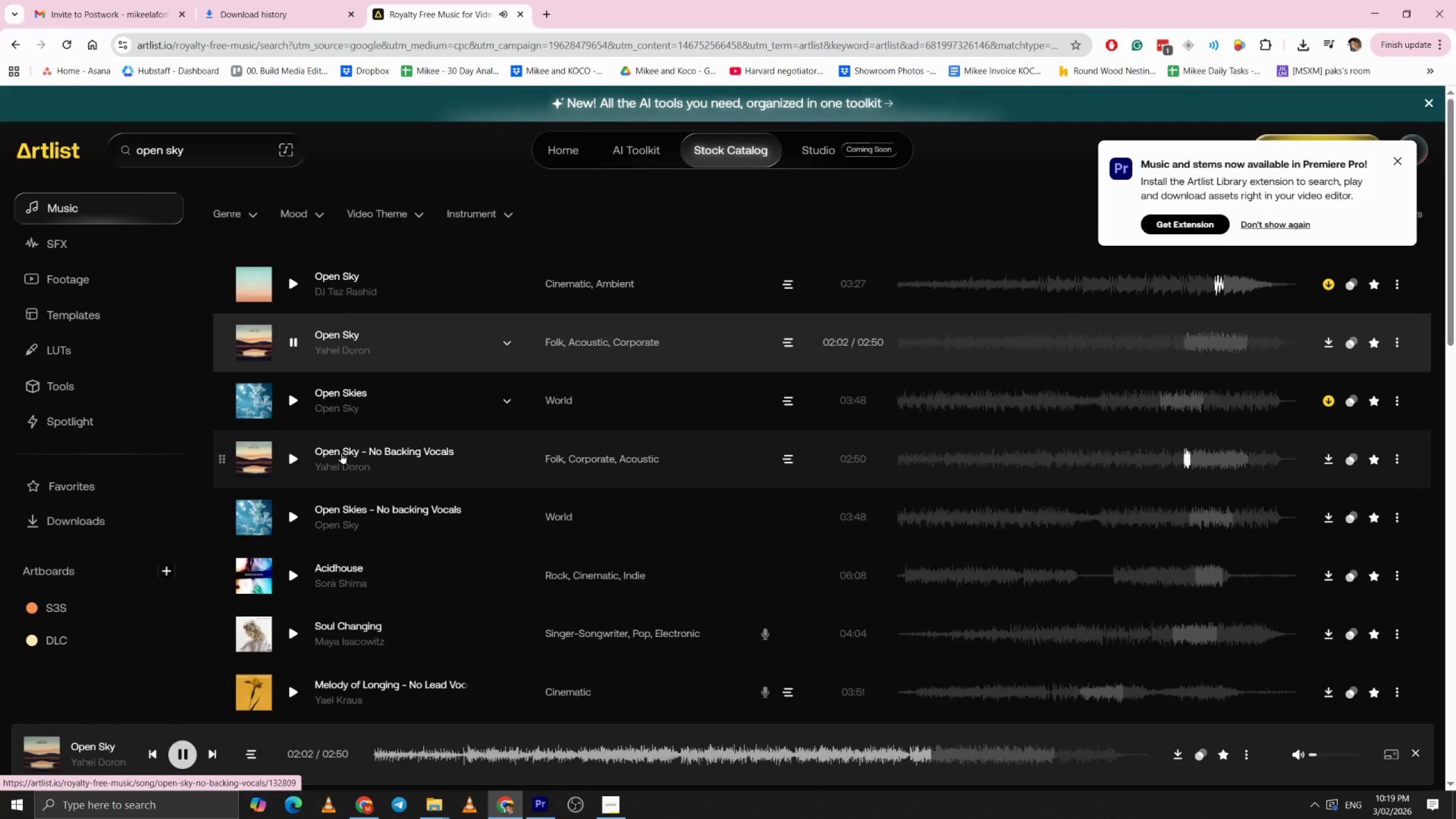 
scroll: coordinate [337, 479], scroll_direction: down, amount: 5.0
 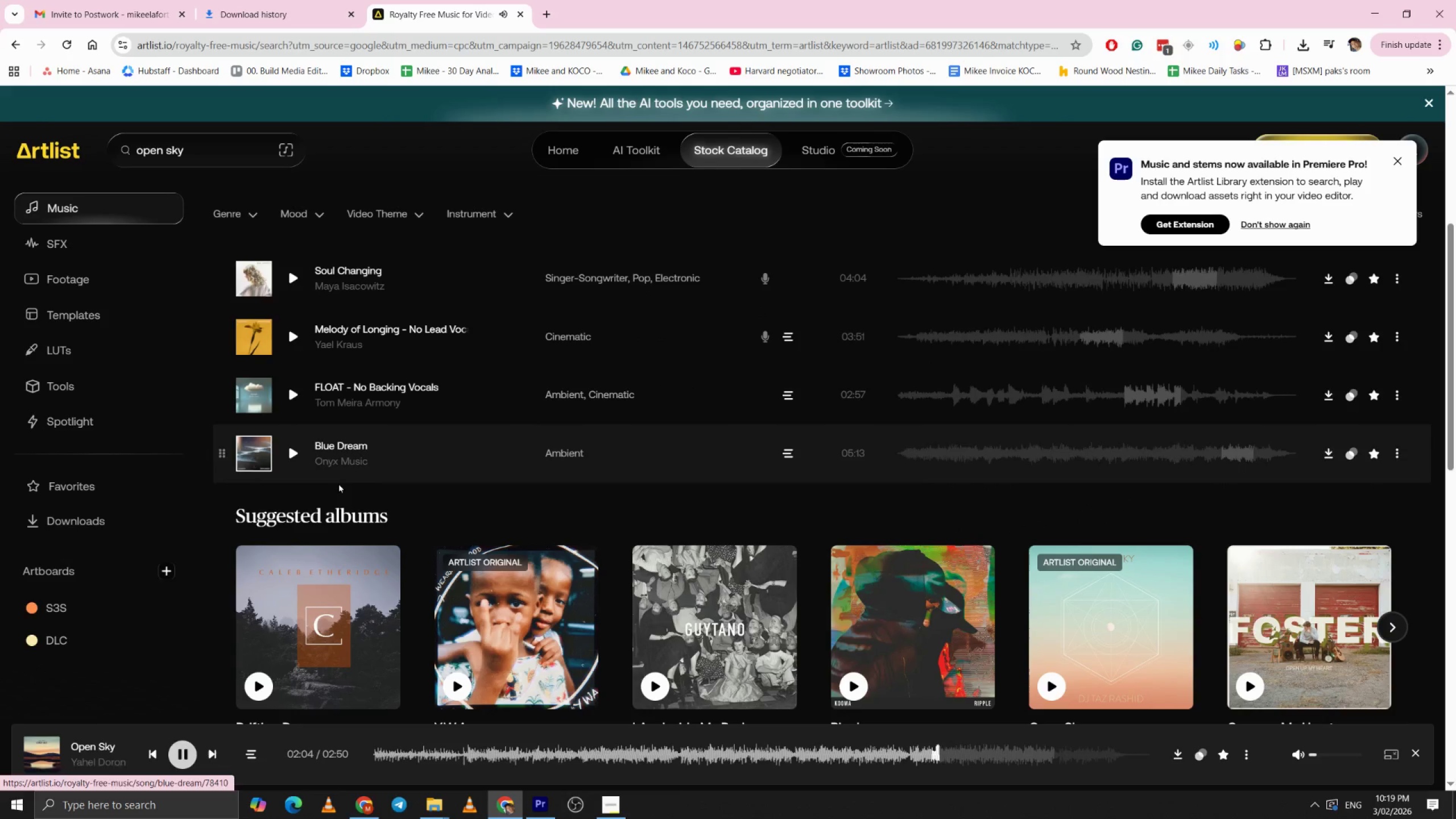 
key(Alt+AltLeft)
 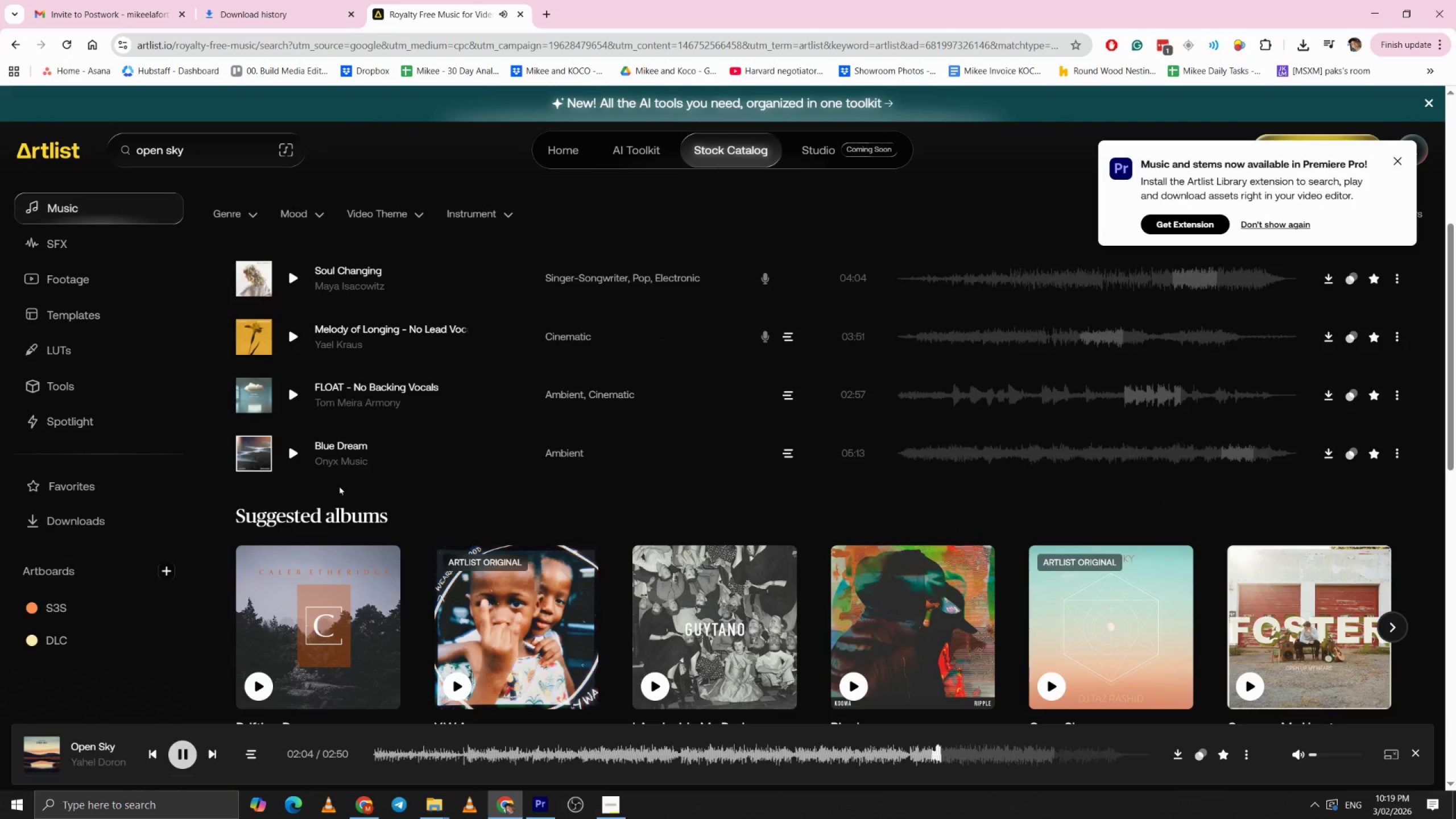 
key(Alt+Tab)
 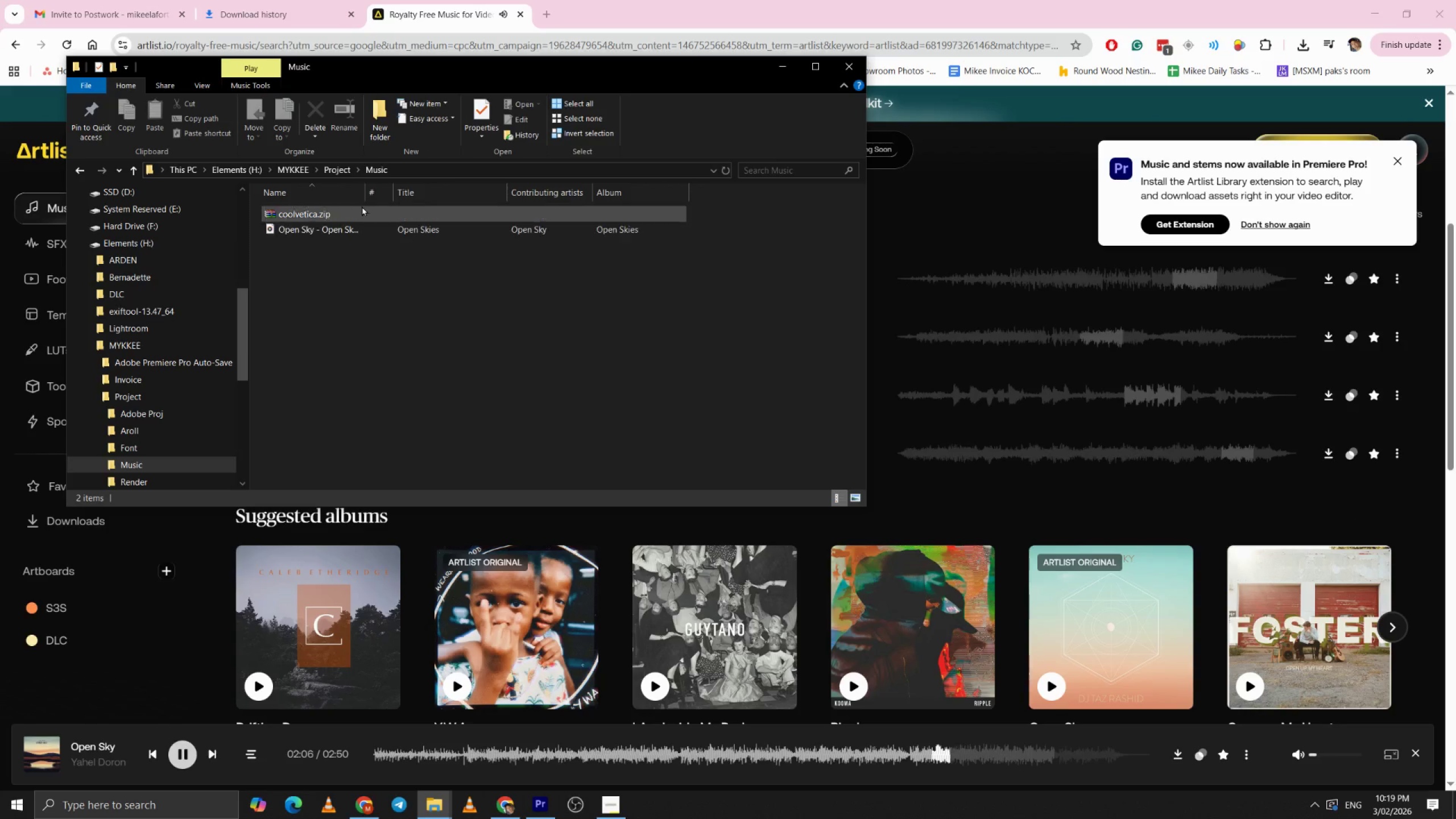 
left_click_drag(start_coordinate=[365, 196], to_coordinate=[524, 217])
 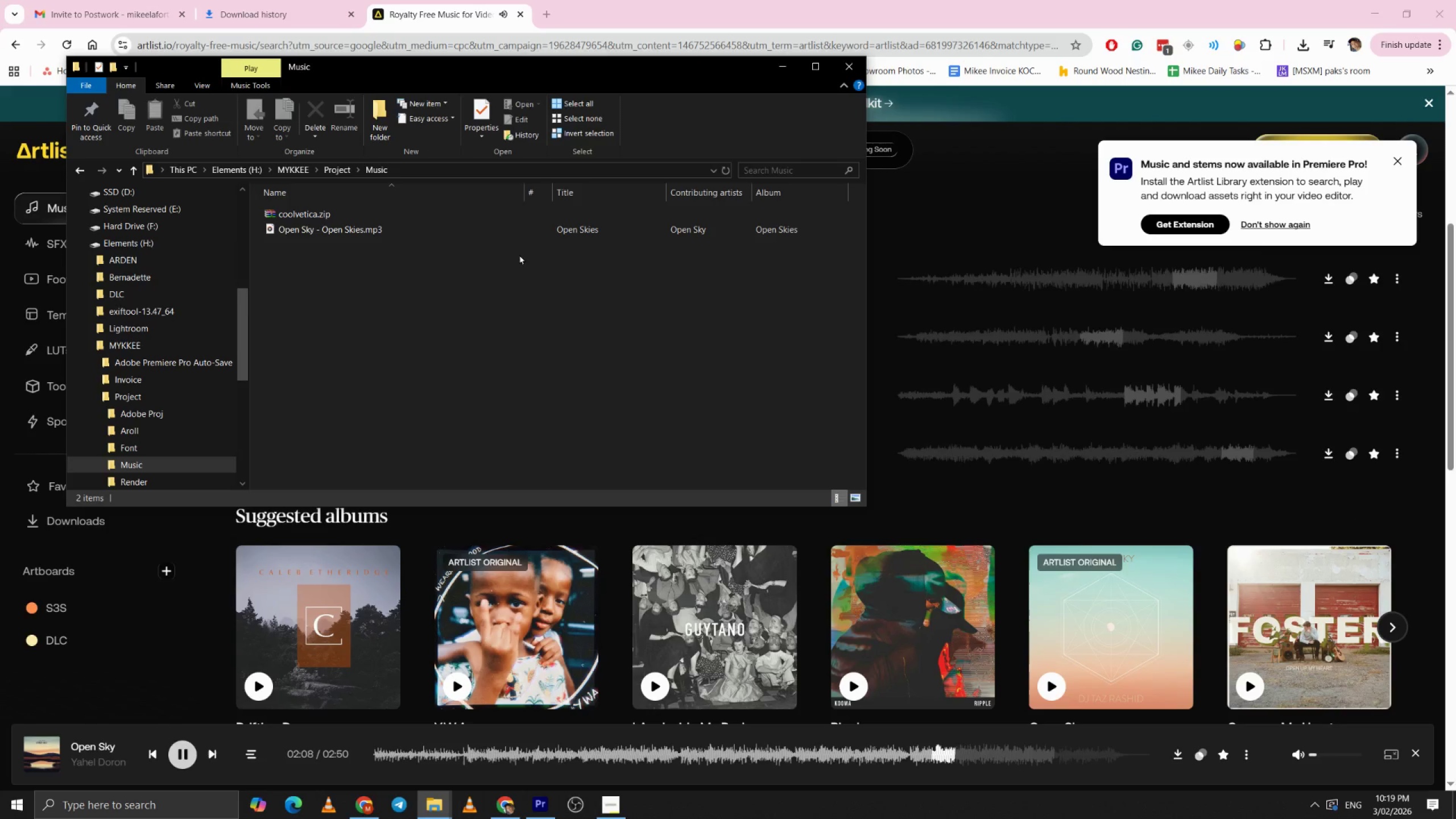 
key(Alt+AltLeft)
 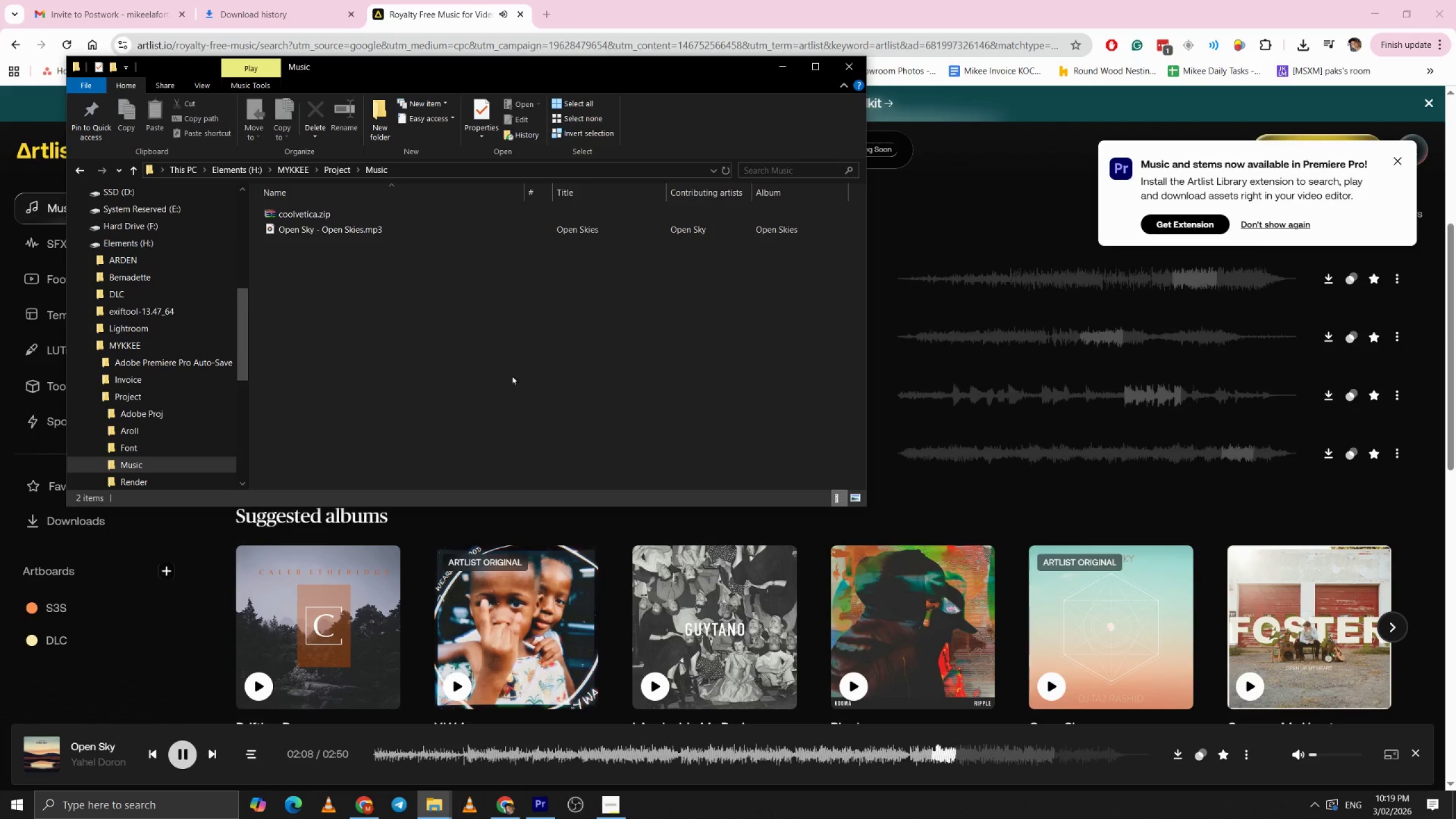 
key(Alt+Tab)
 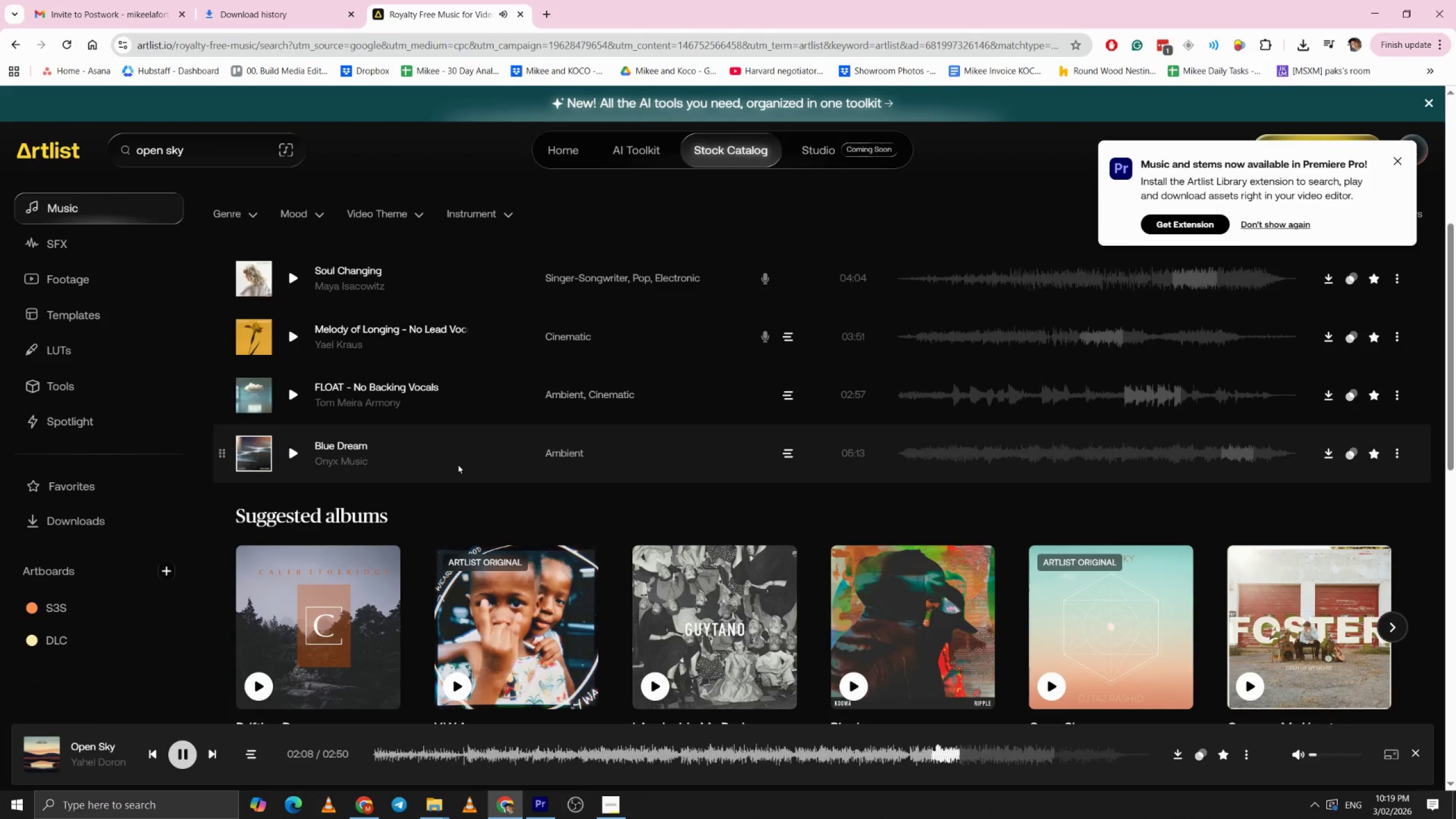 
scroll: coordinate [458, 469], scroll_direction: up, amount: 4.0
 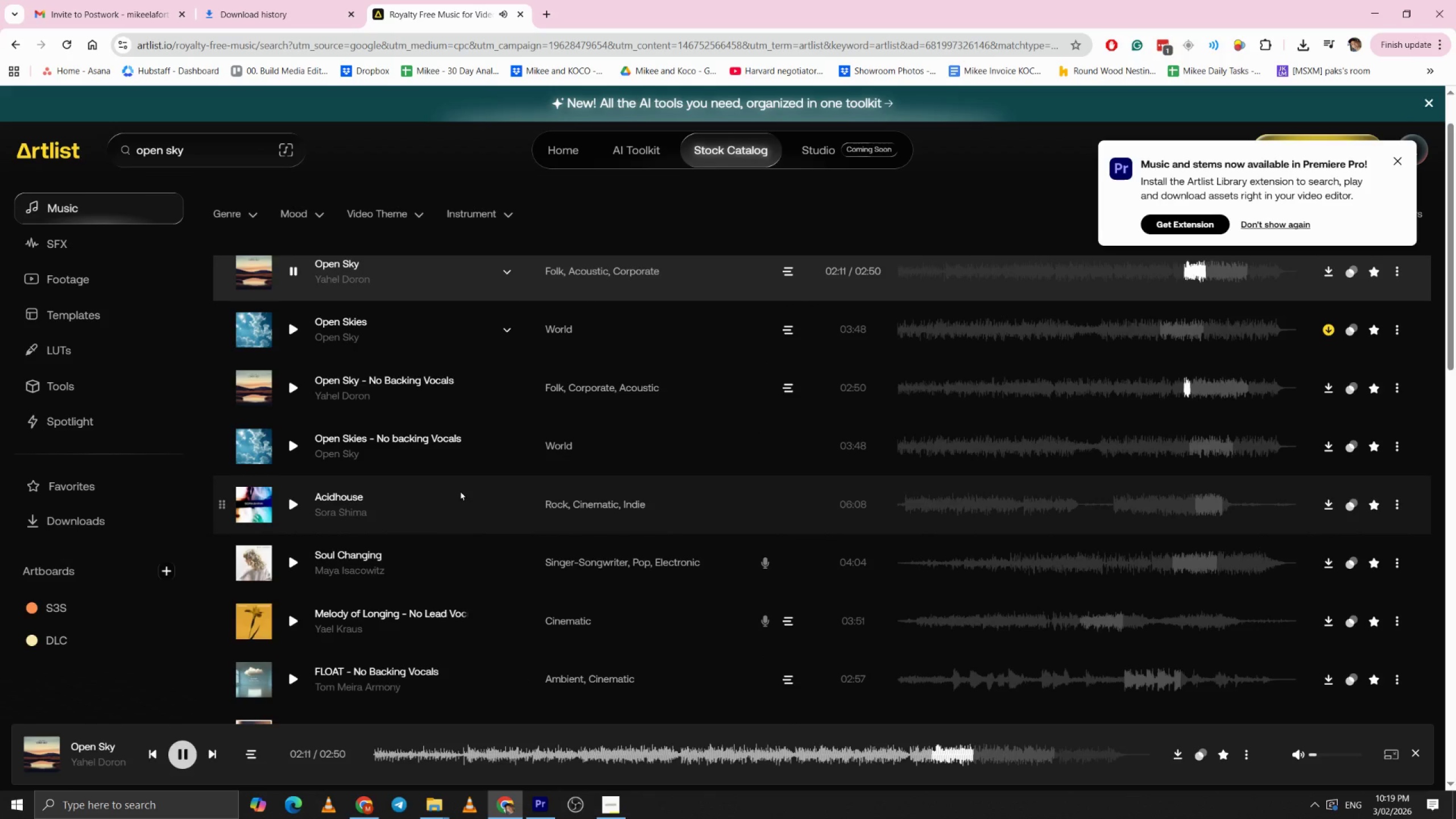 
scroll: coordinate [460, 490], scroll_direction: down, amount: 11.0
 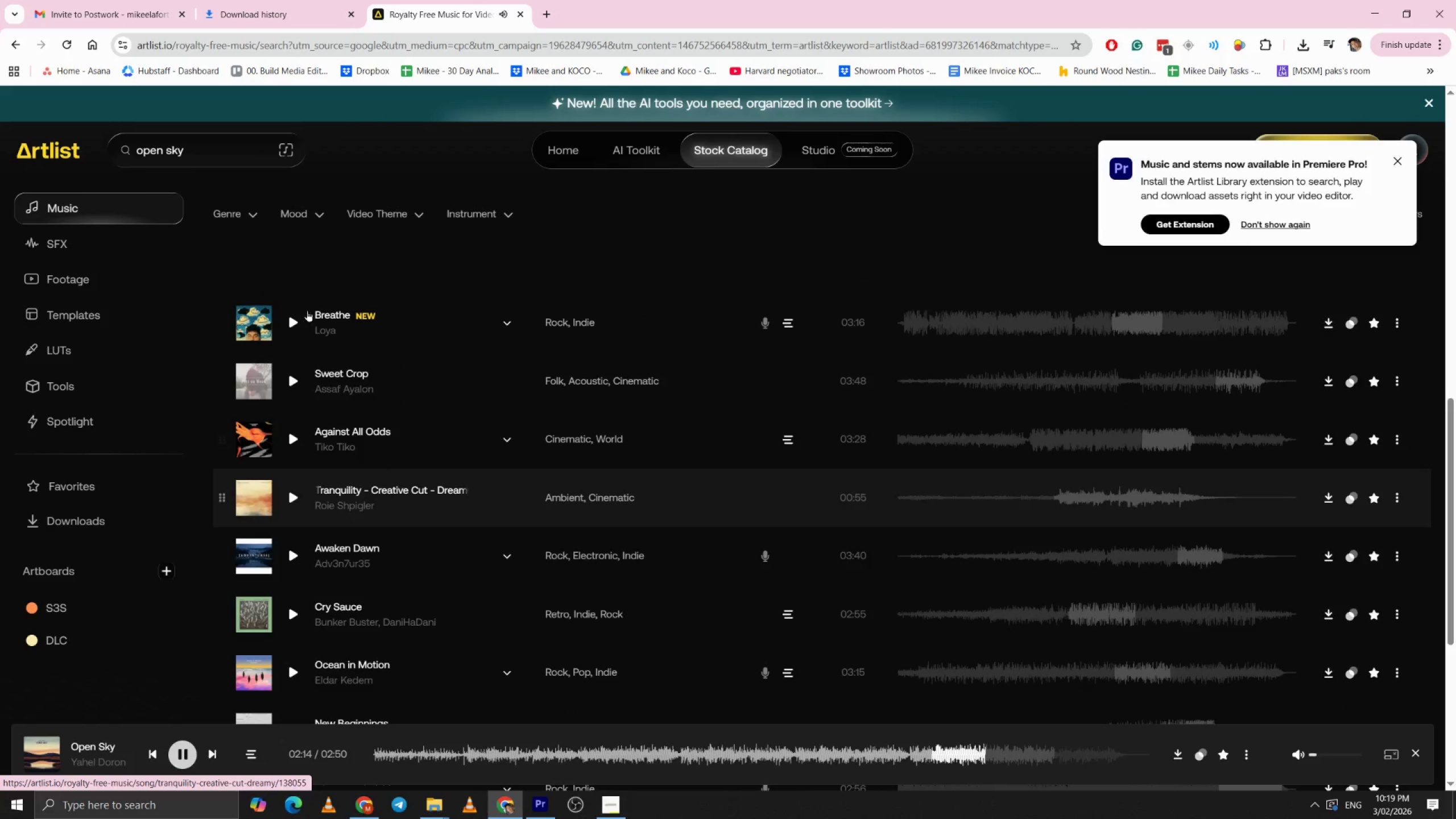 
left_click([220, 153])
 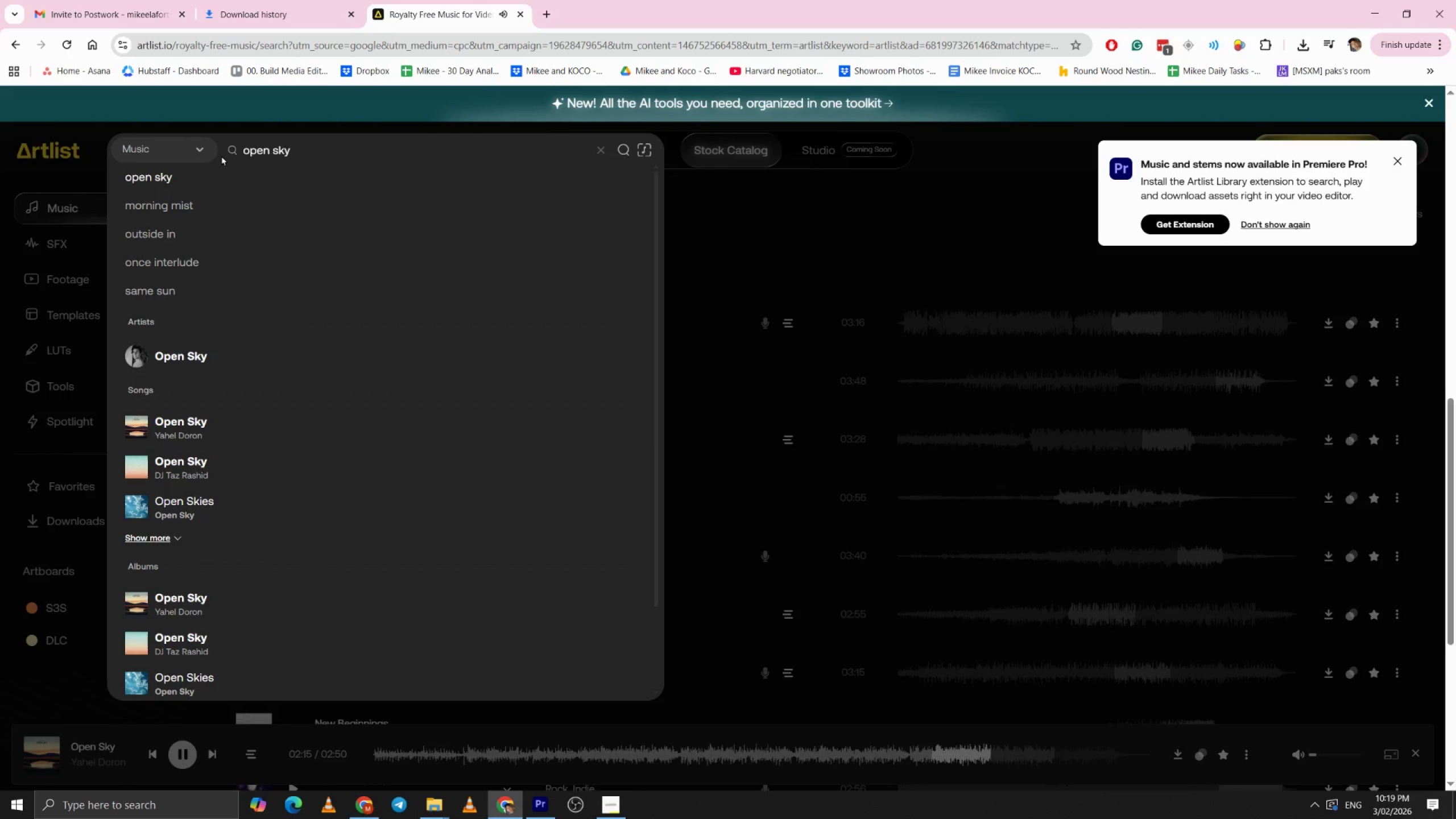 
key(Backspace)
type(ies)
 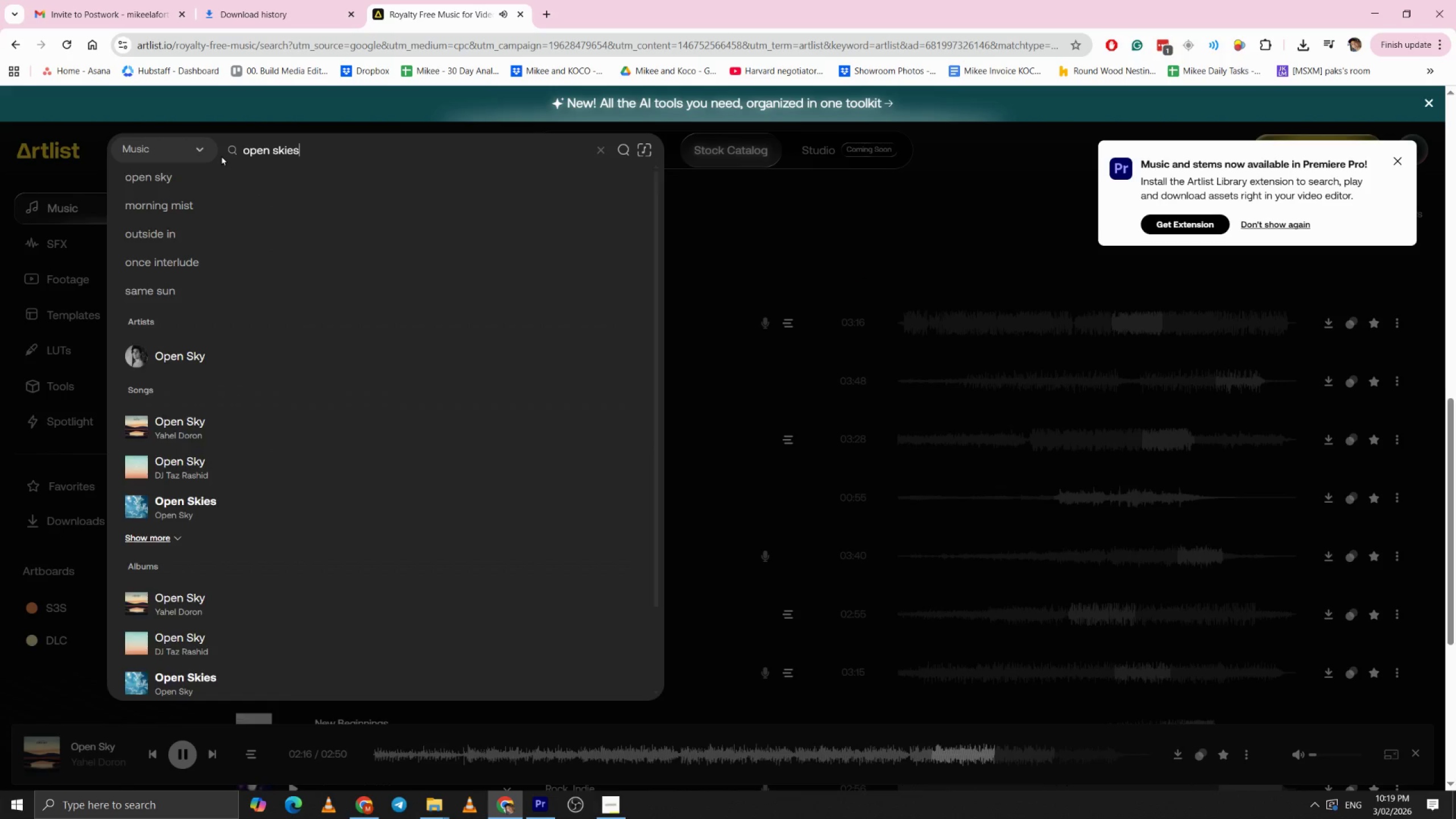 
key(Enter)
 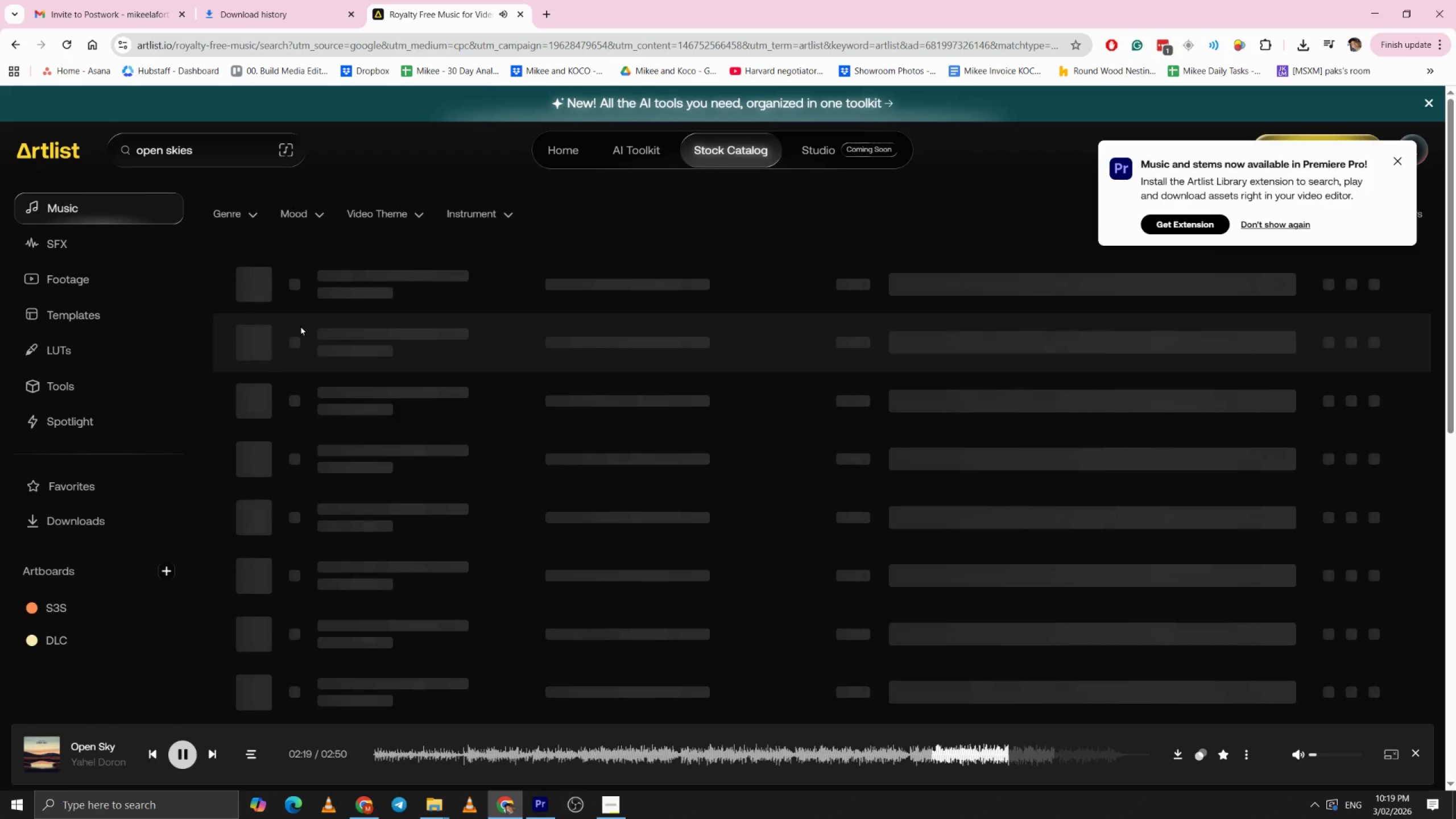 
left_click([1396, 164])
 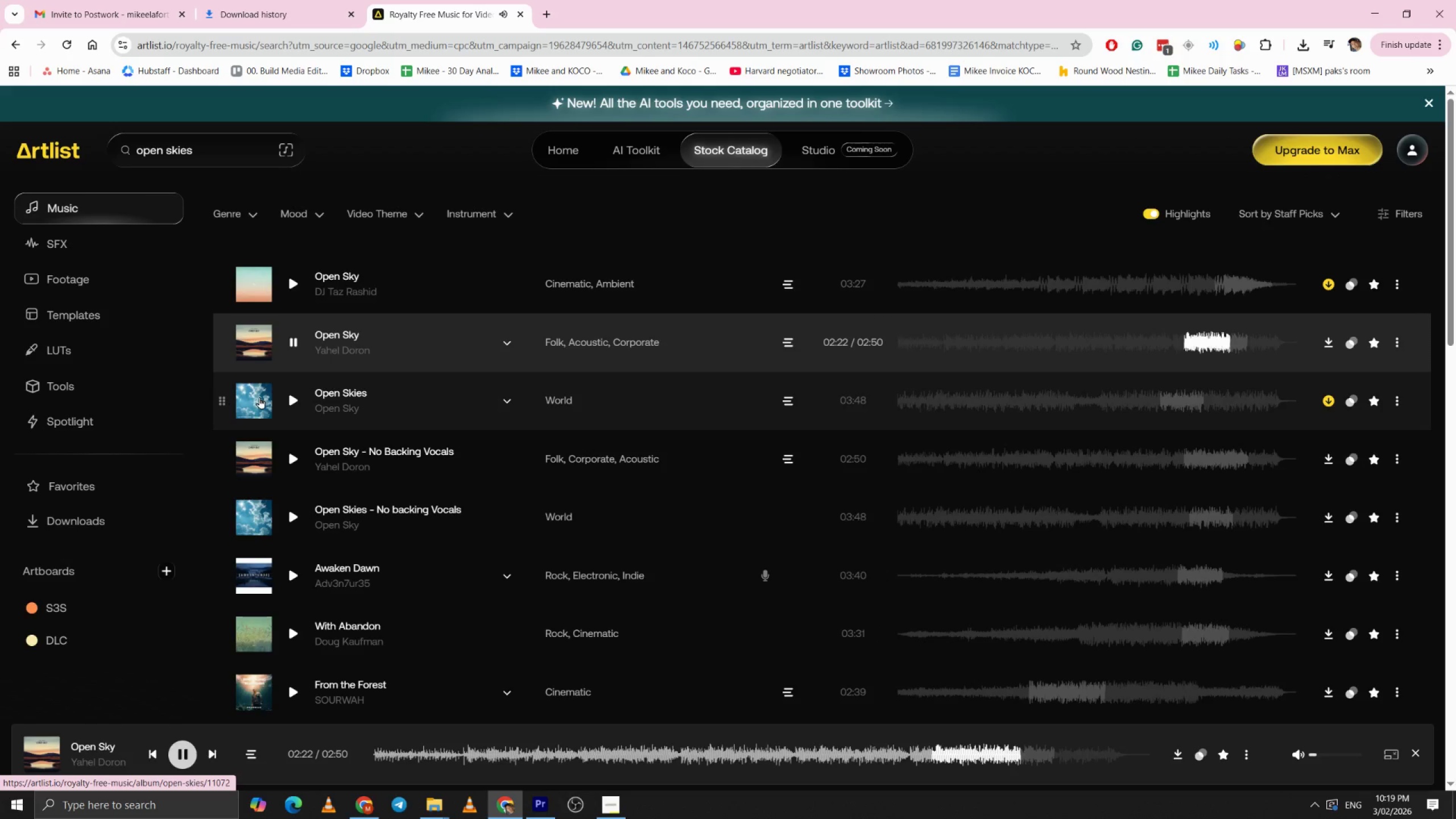 
left_click([292, 395])
 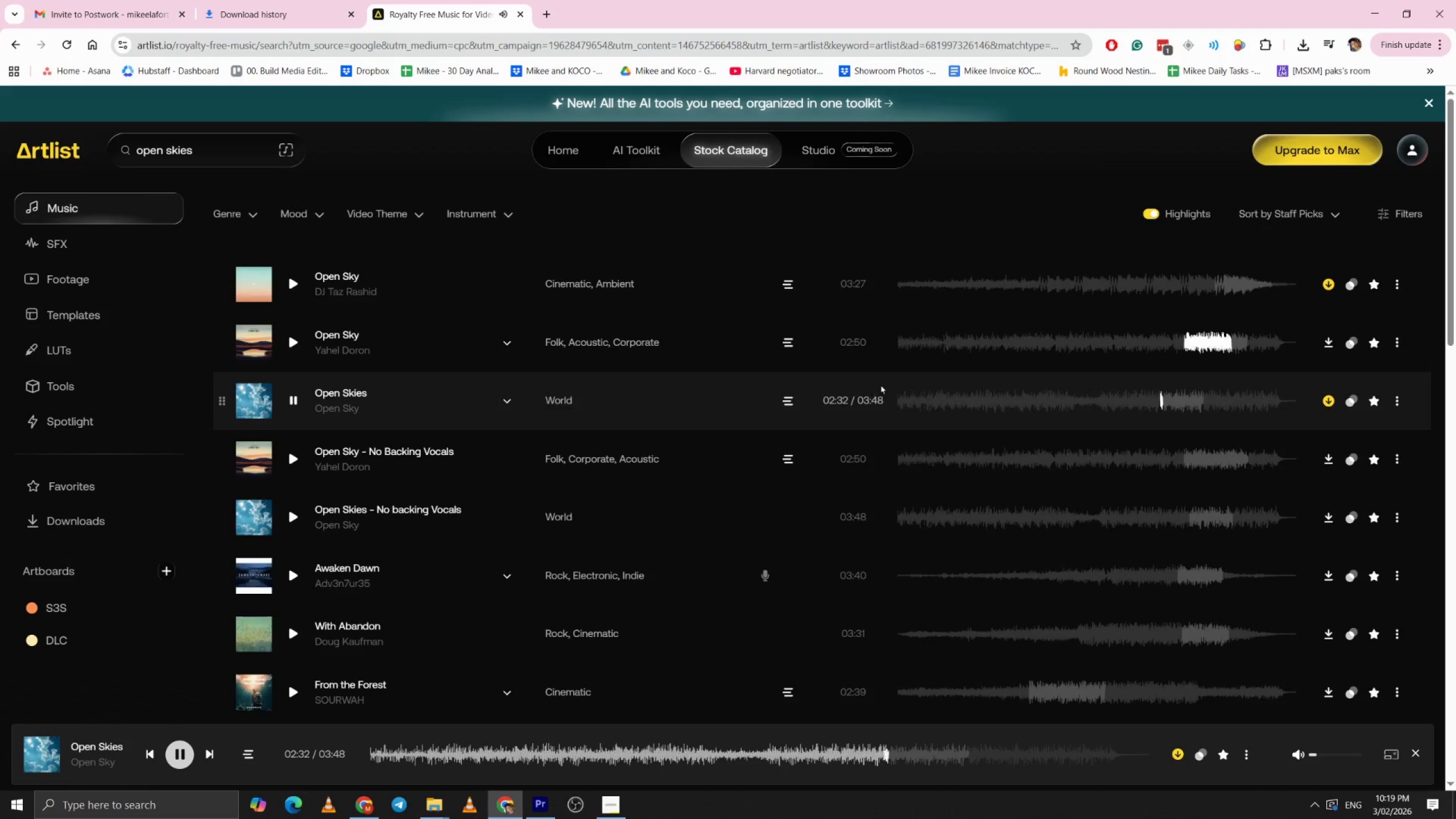 
left_click([900, 397])
 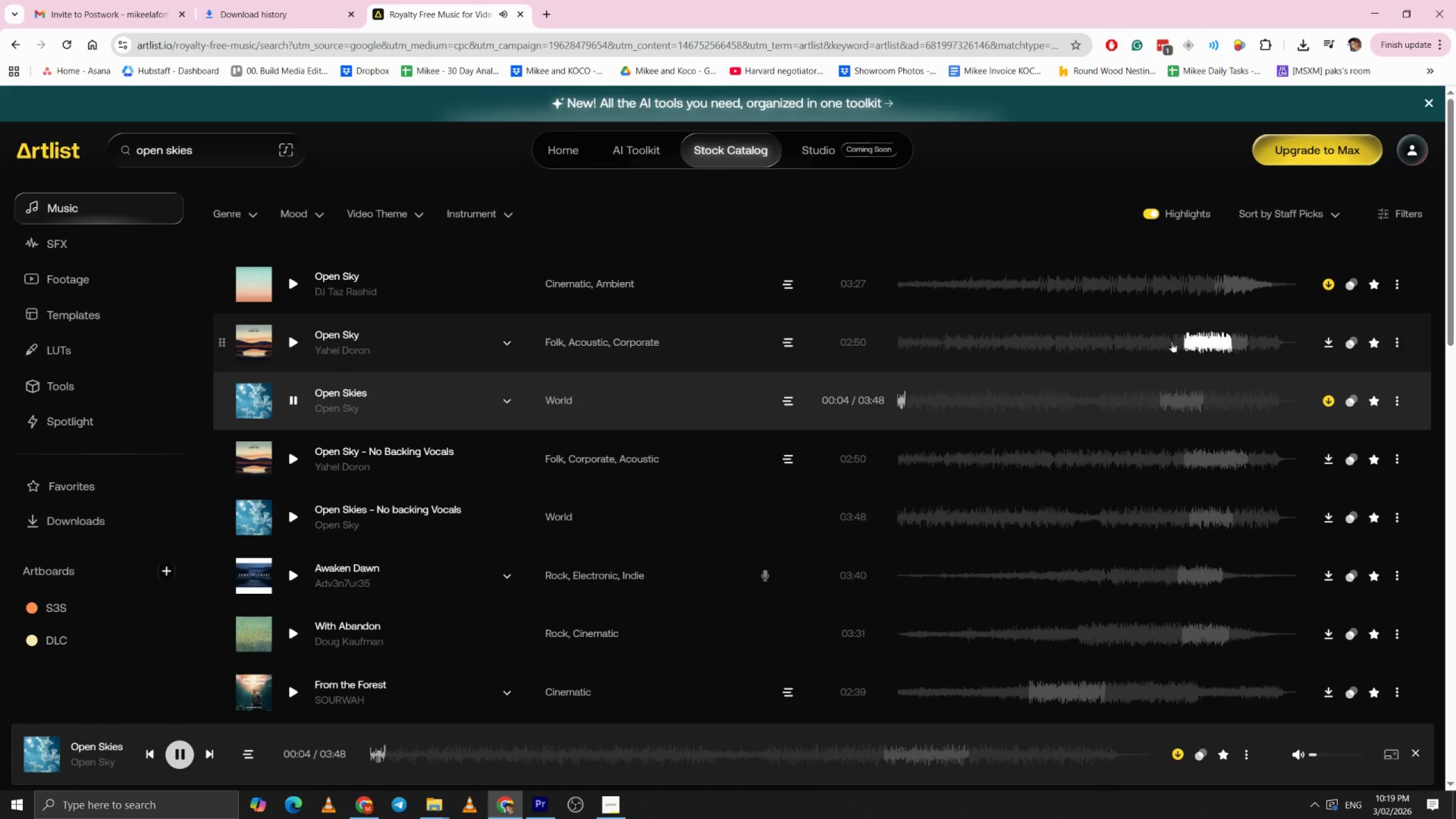 
left_click_drag(start_coordinate=[901, 405], to_coordinate=[886, 404])
 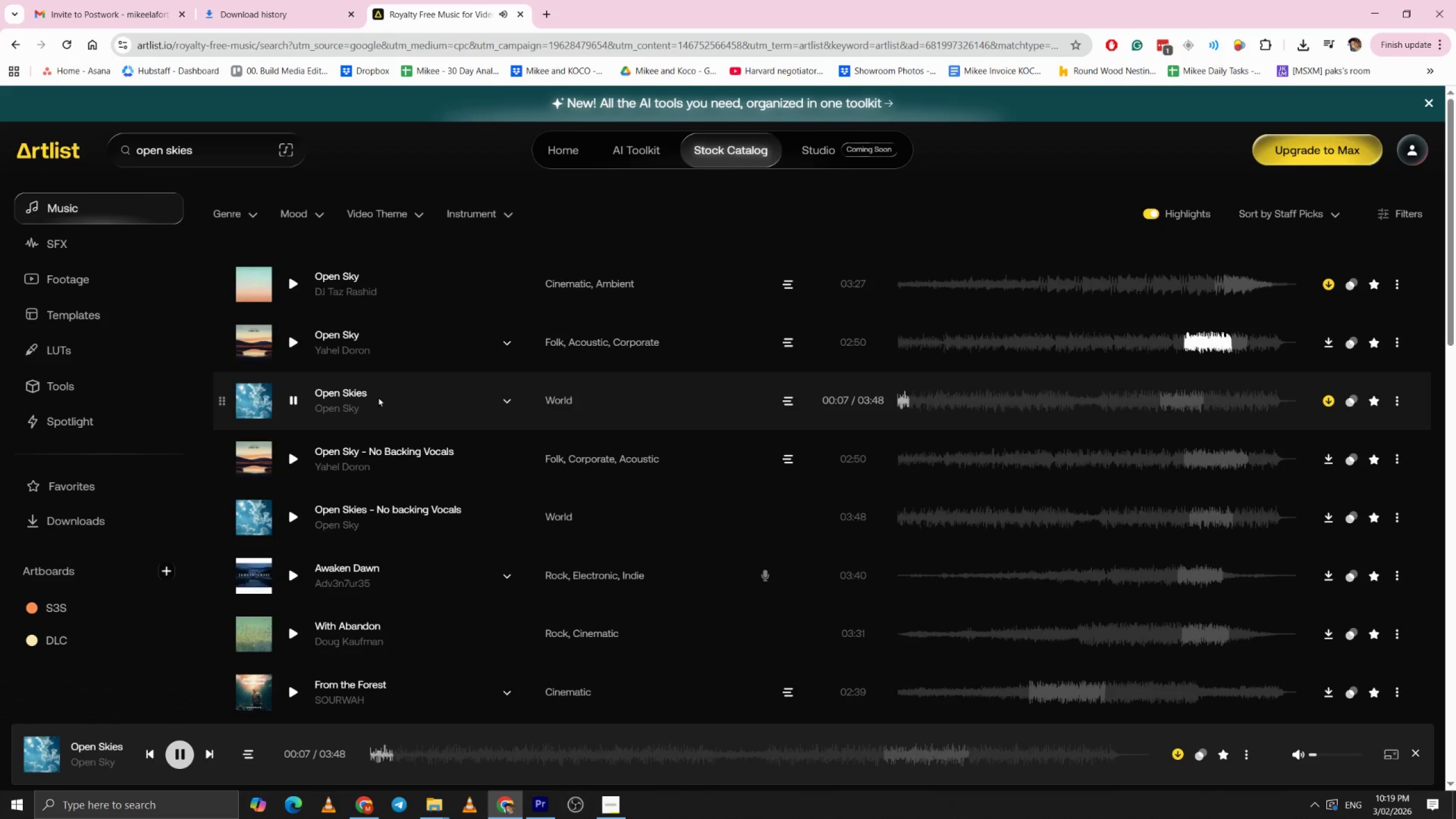 
left_click([299, 400])
 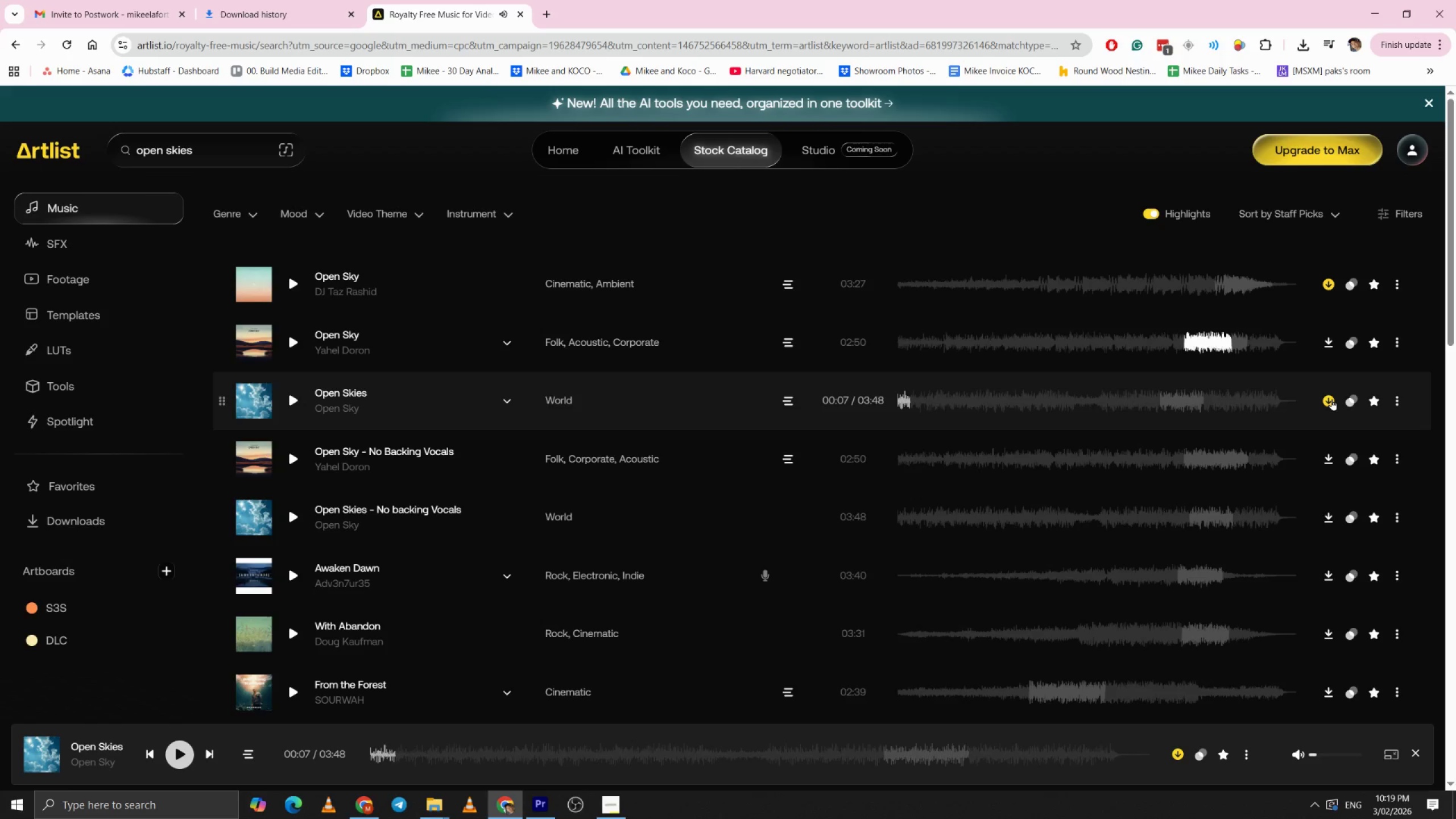 
left_click([1331, 399])
 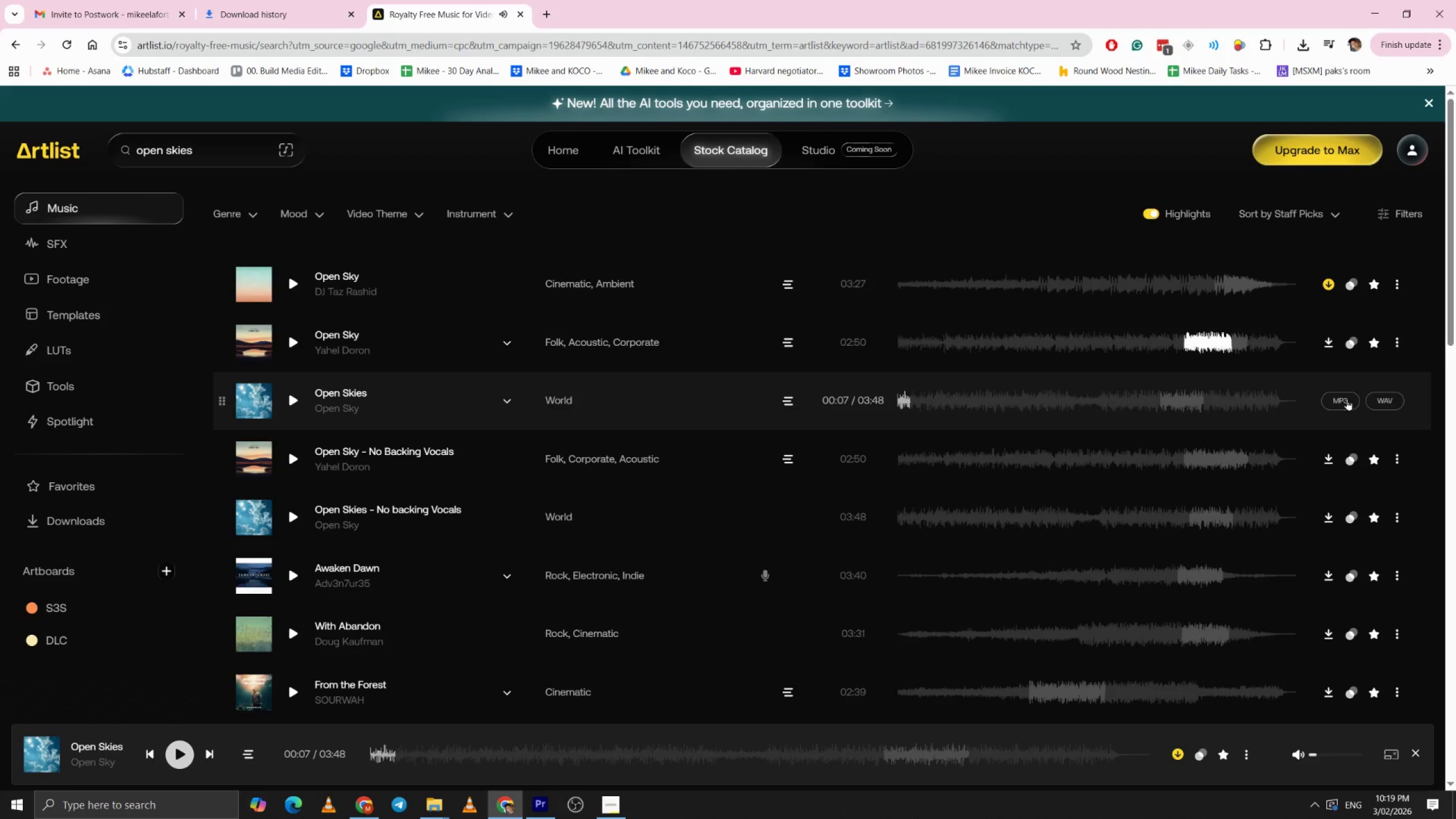 
left_click([1346, 396])
 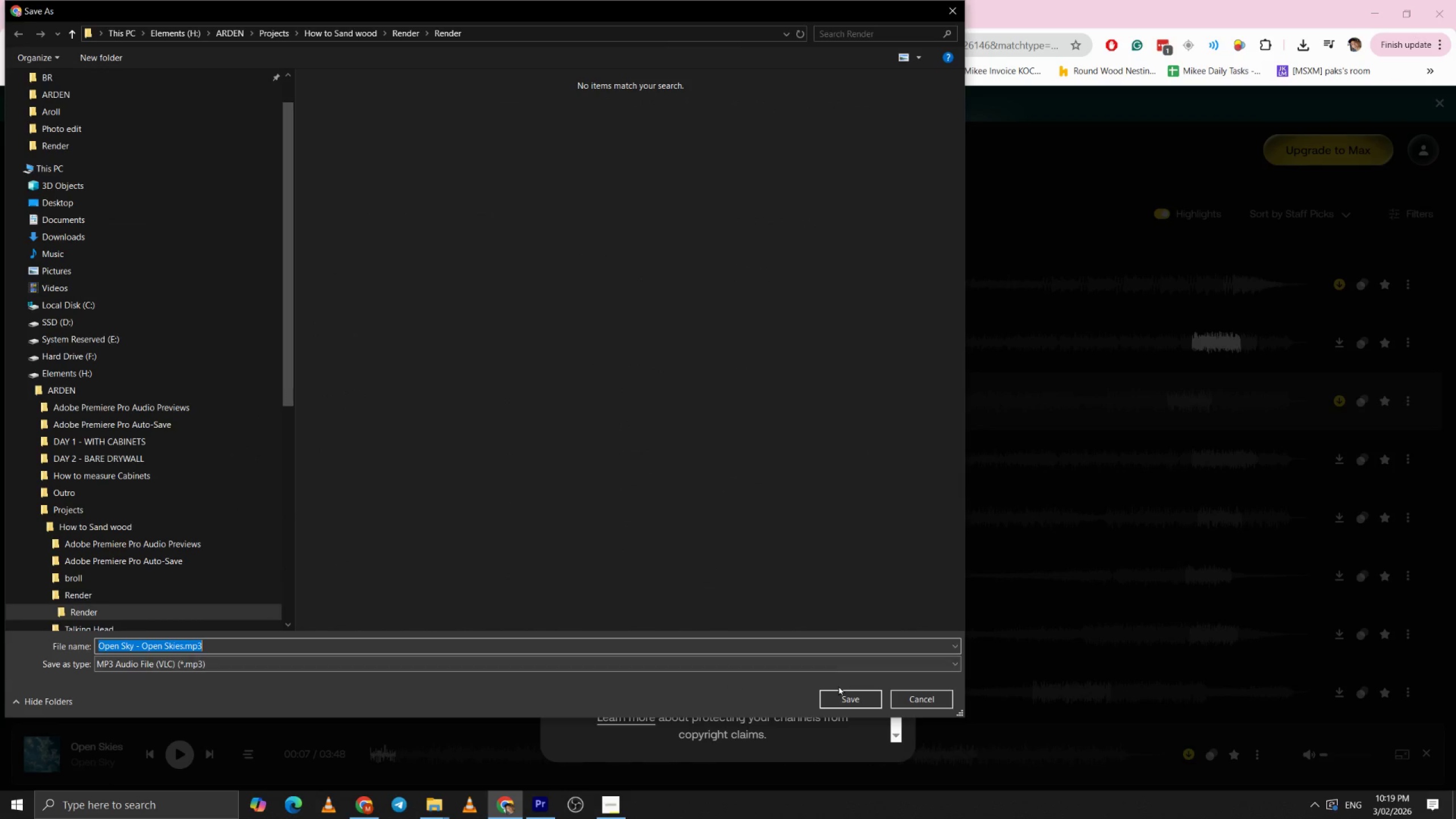 
left_click([160, 32])
 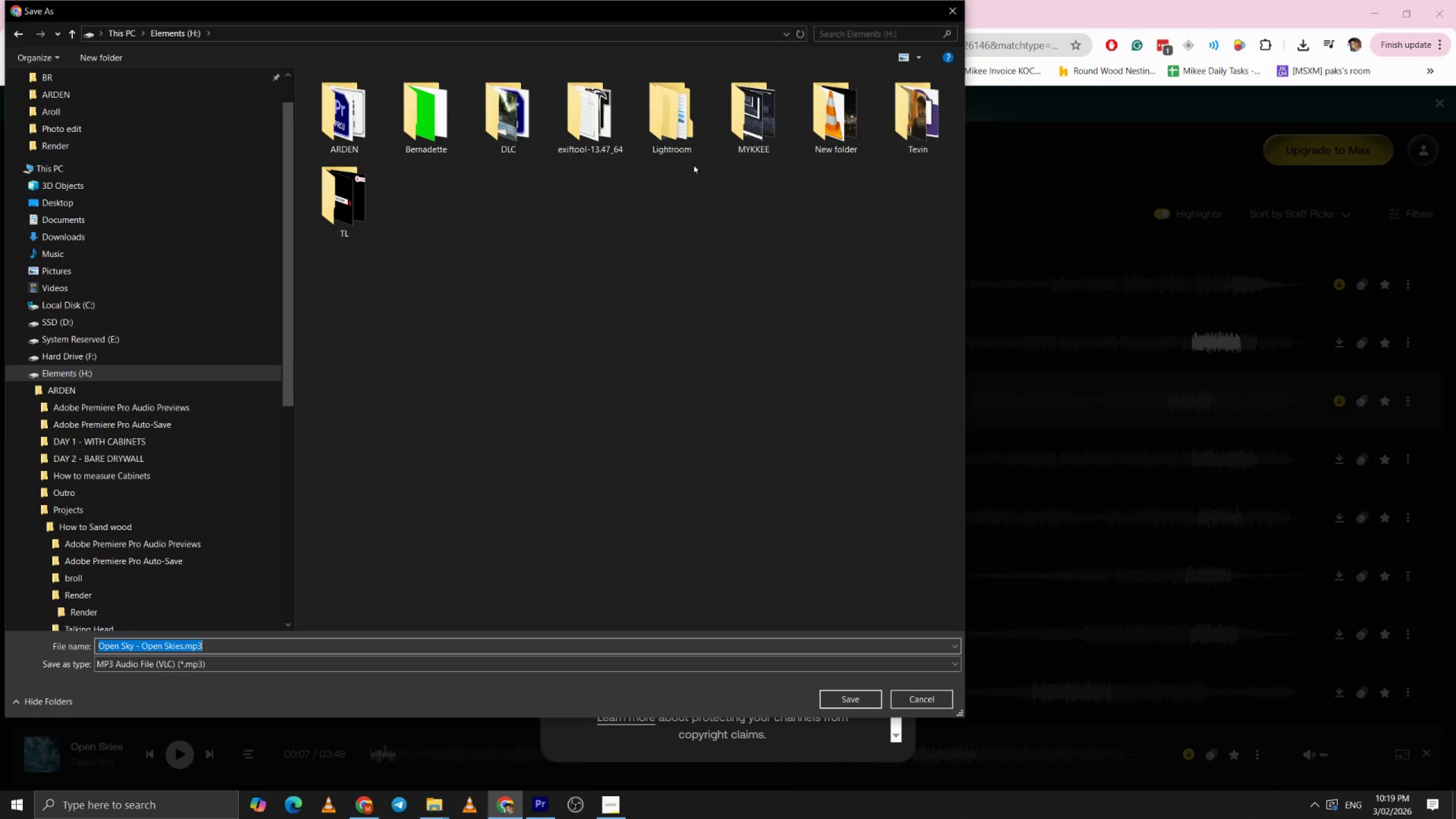 
double_click([762, 118])
 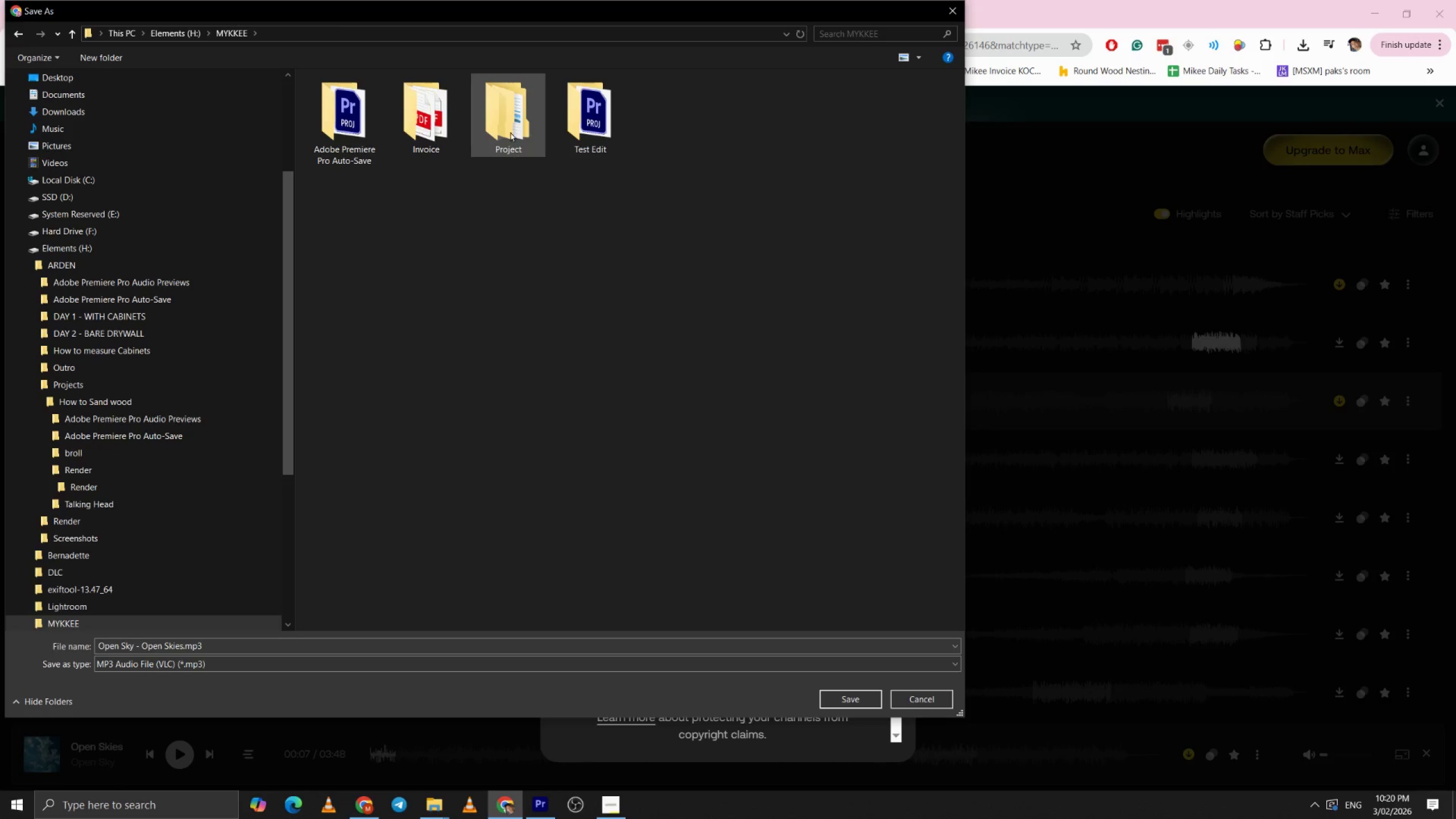 
double_click([609, 125])
 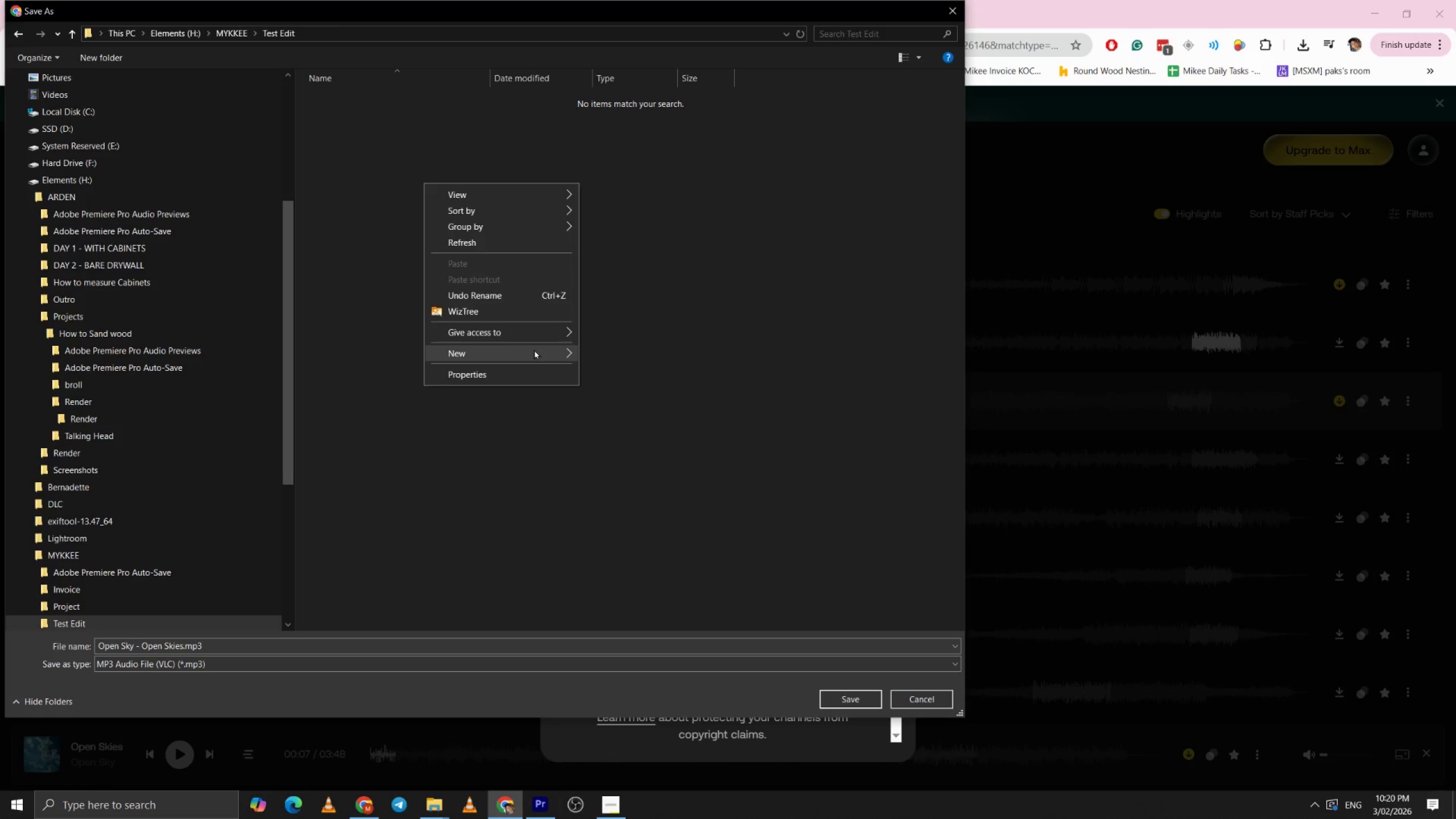 
double_click([652, 355])
 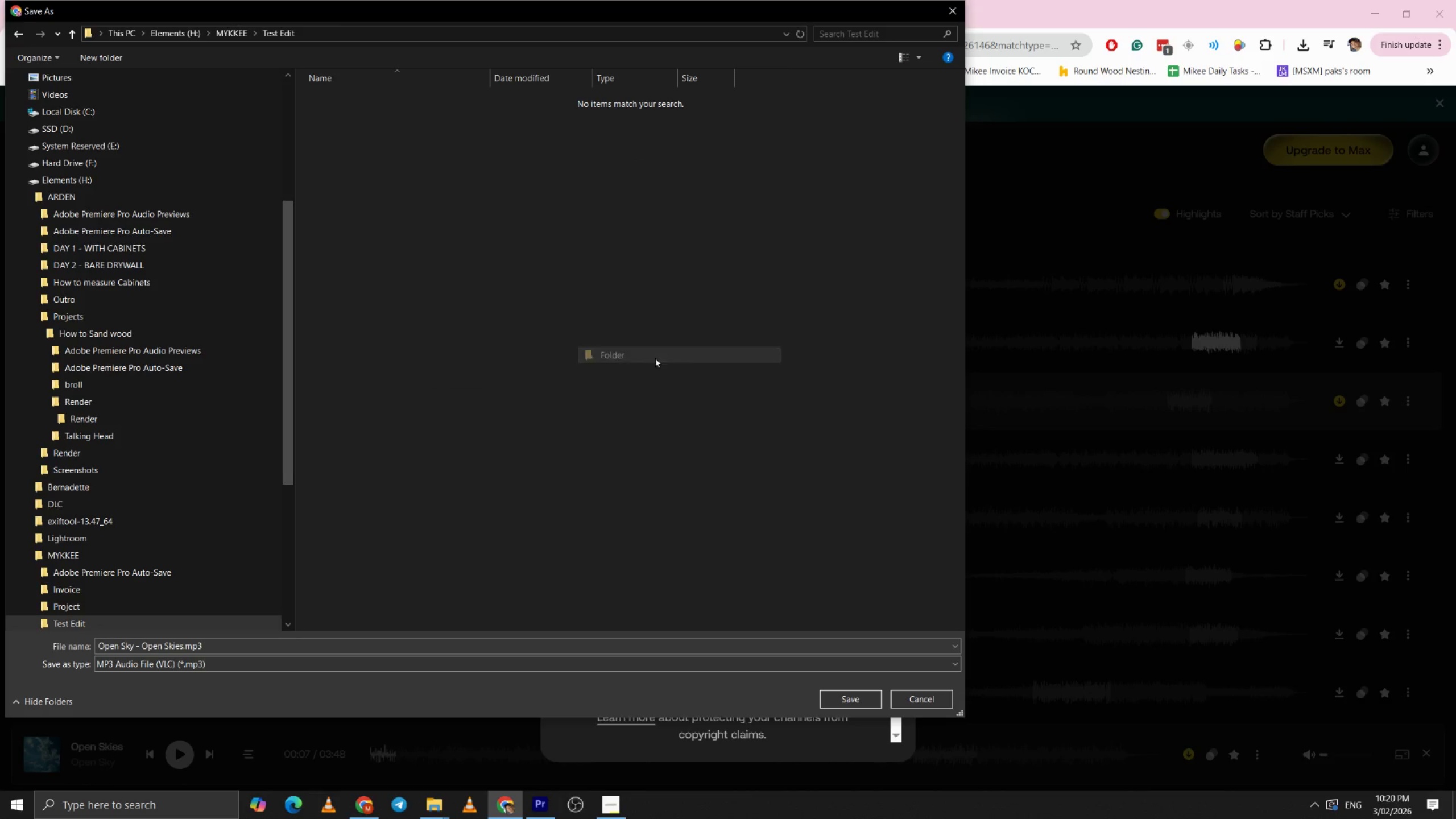 
hold_key(key=ShiftLeft, duration=1.53)
 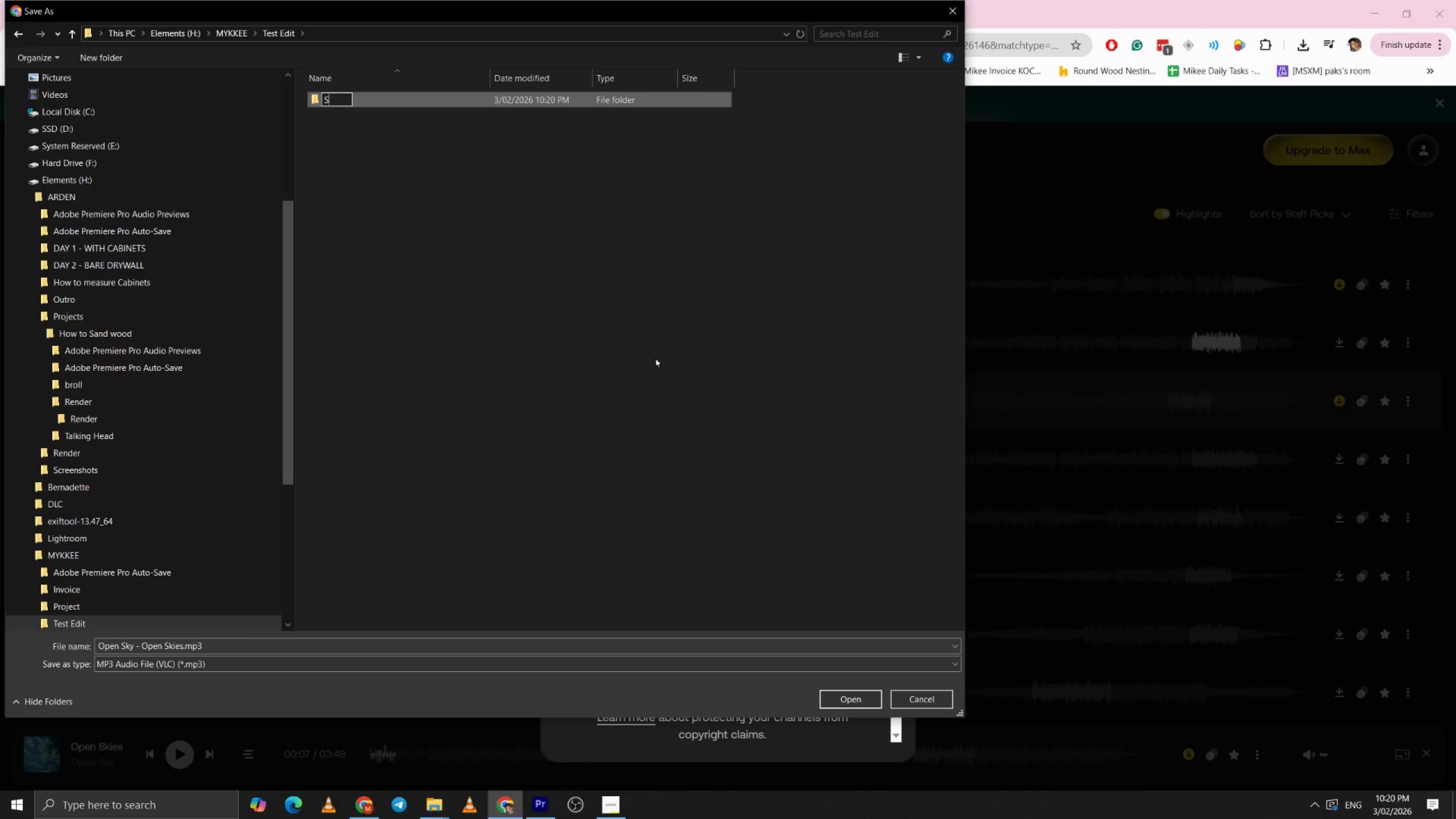 
type(S)
key(Backspace)
type(Musio)
key(Backspace)
type(c)
 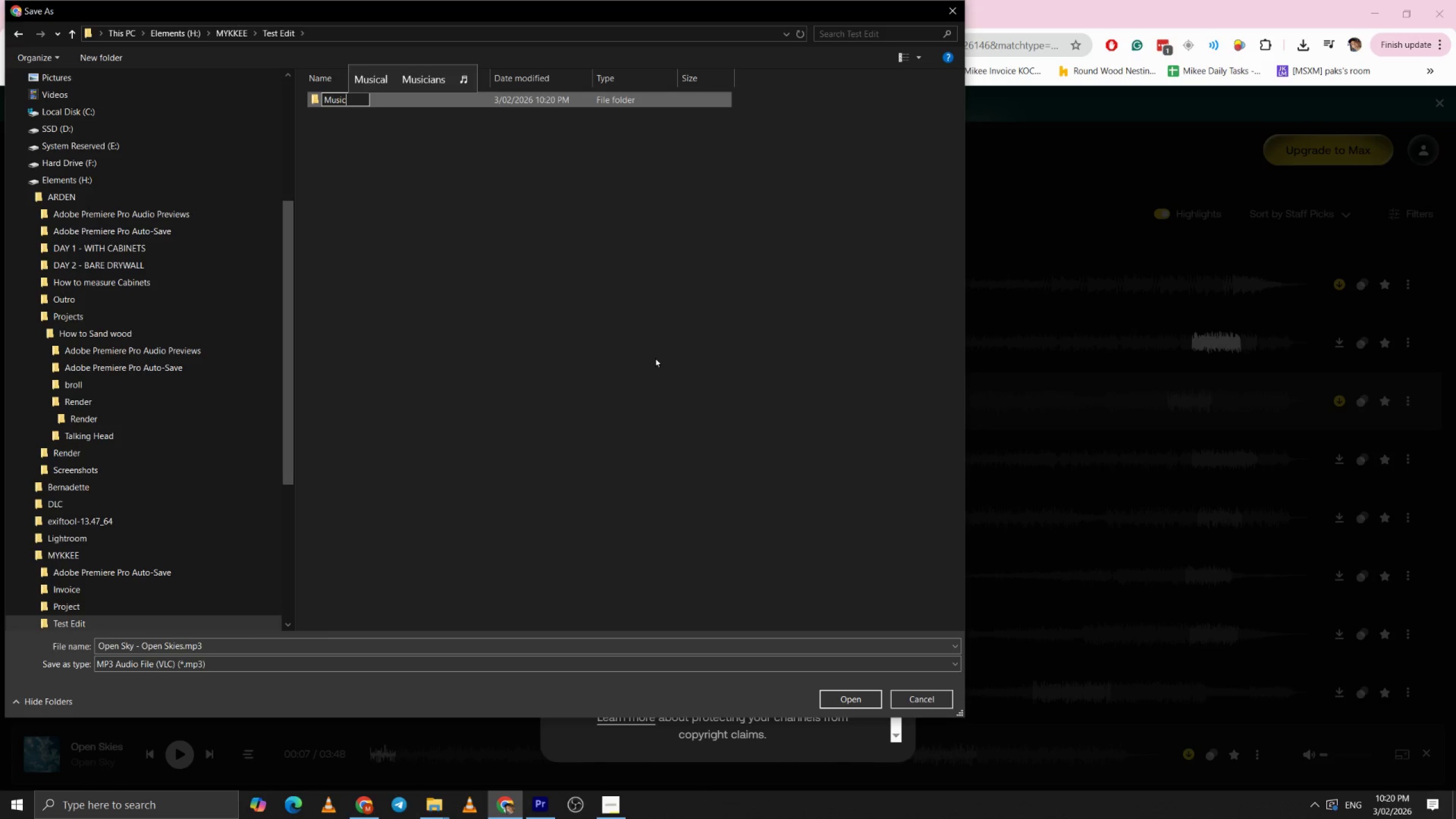 
key(Enter)
 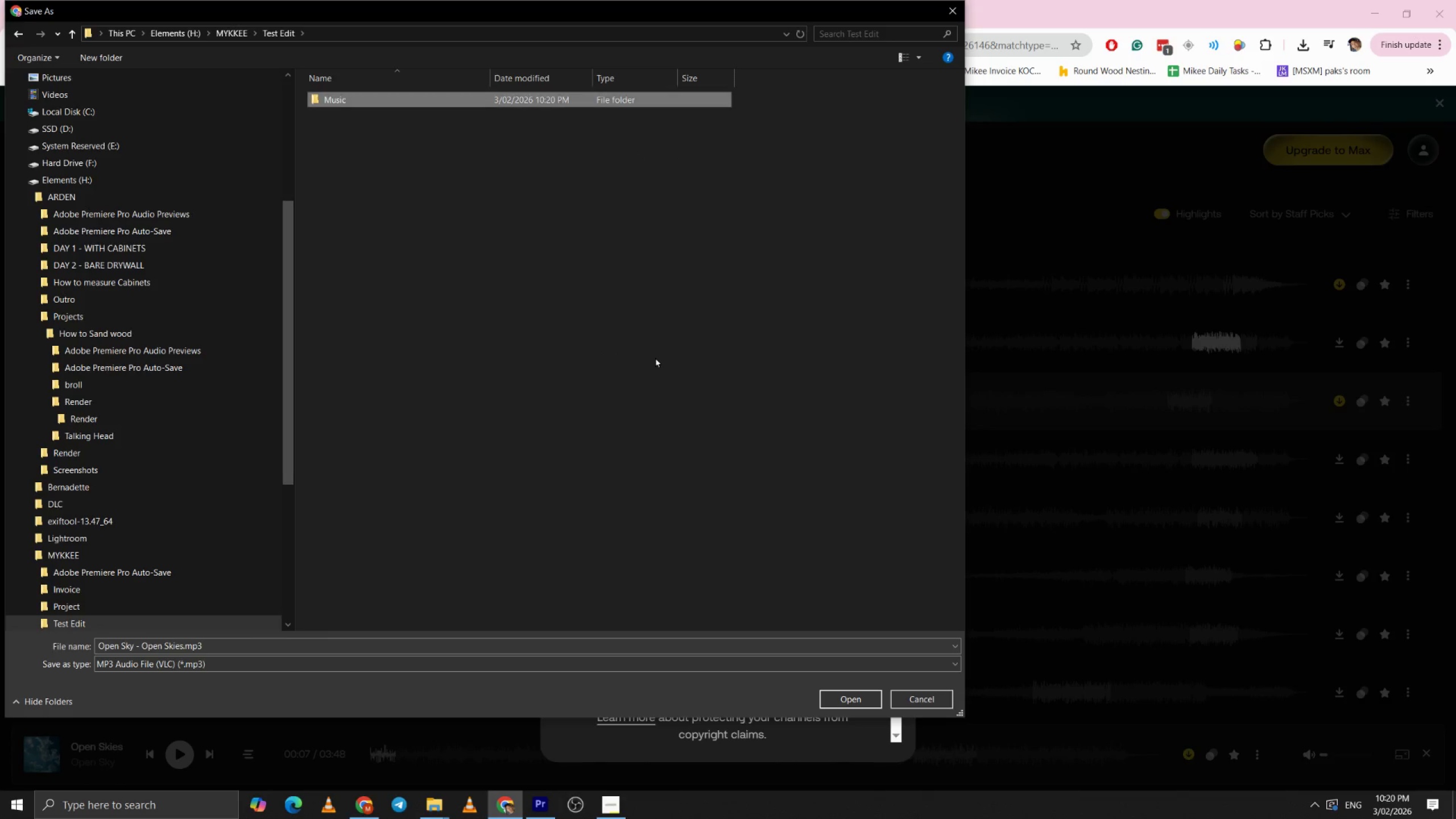 
key(Enter)
 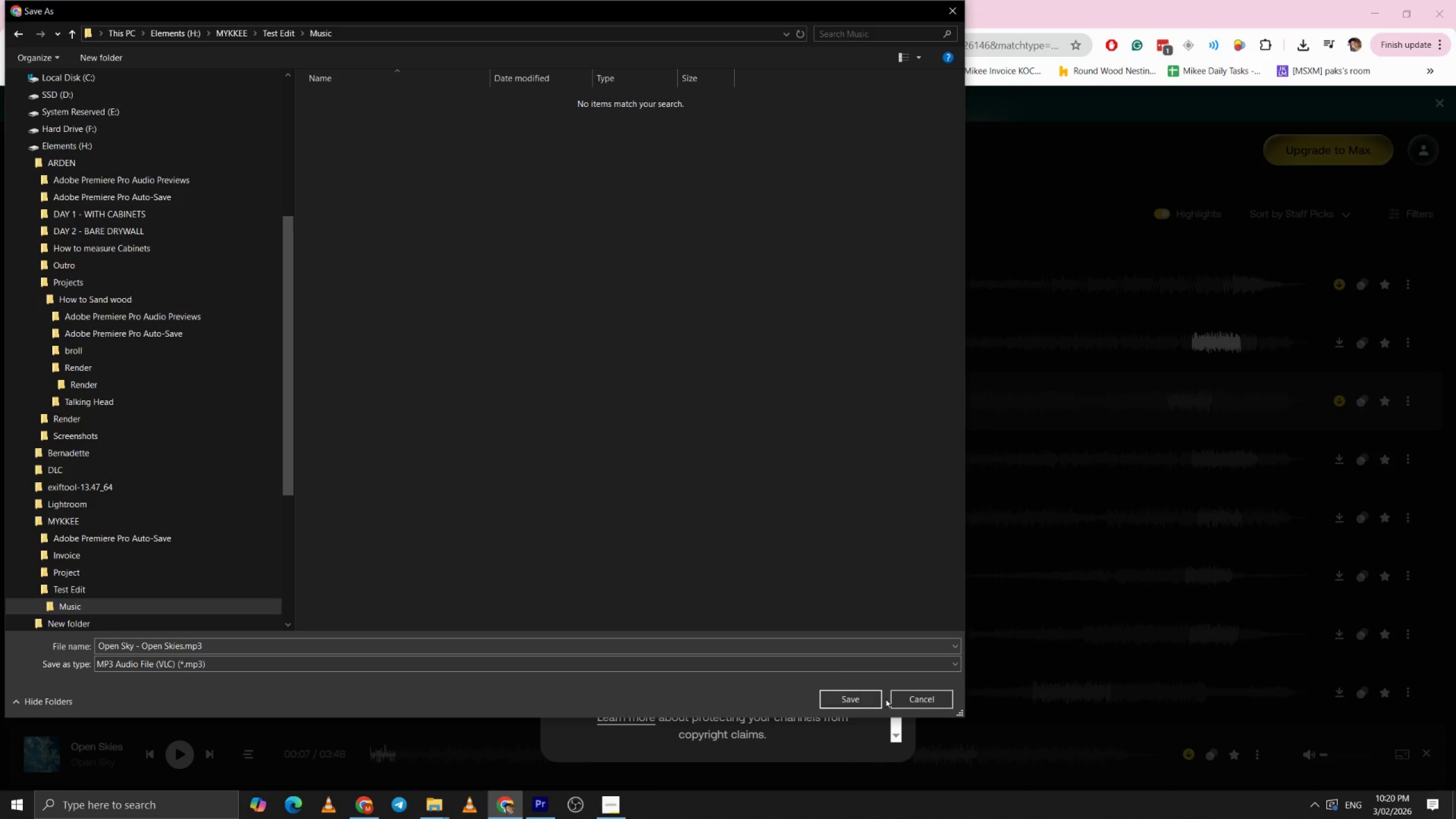 
left_click([861, 700])
 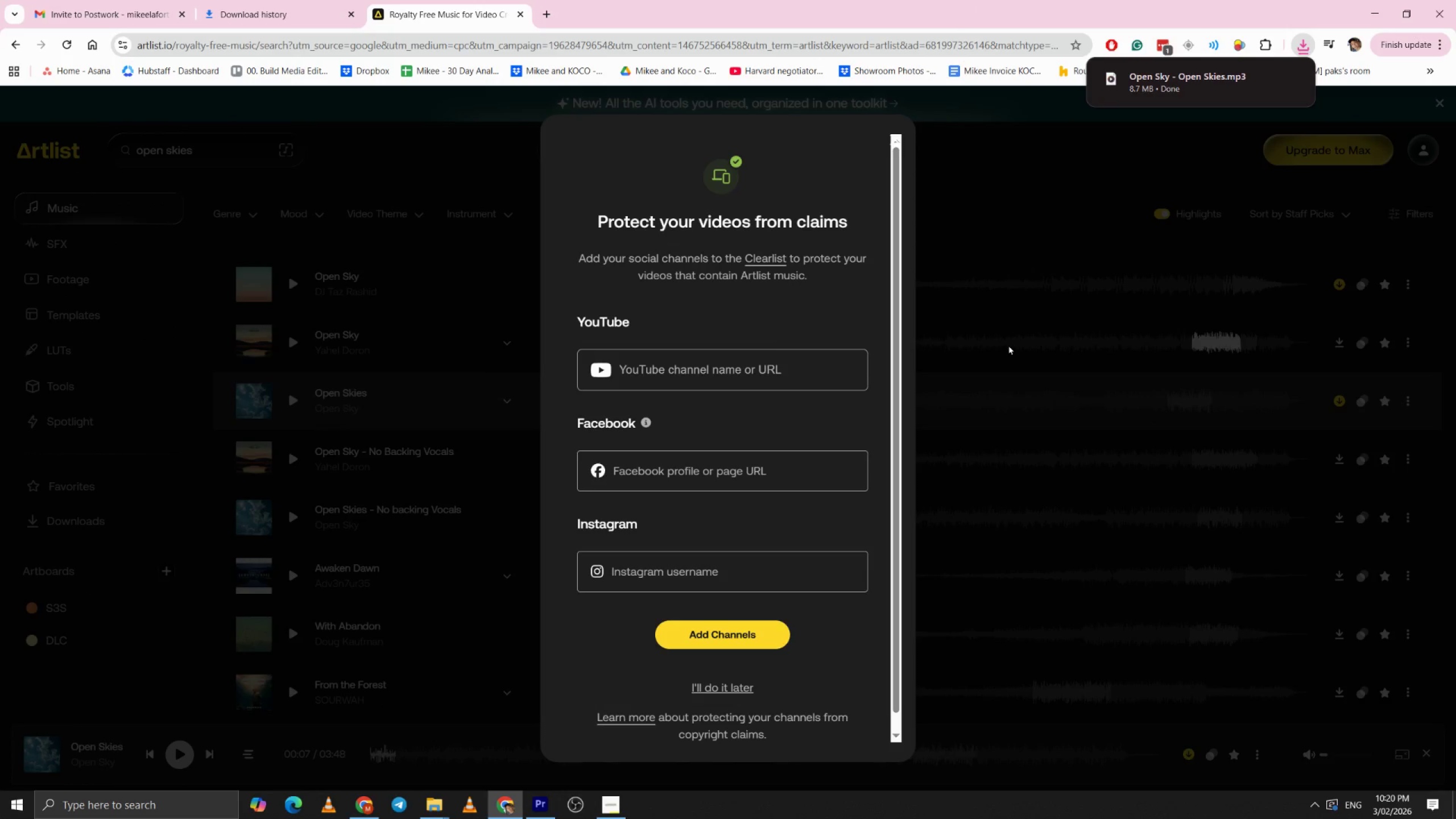 
left_click([1008, 345])
 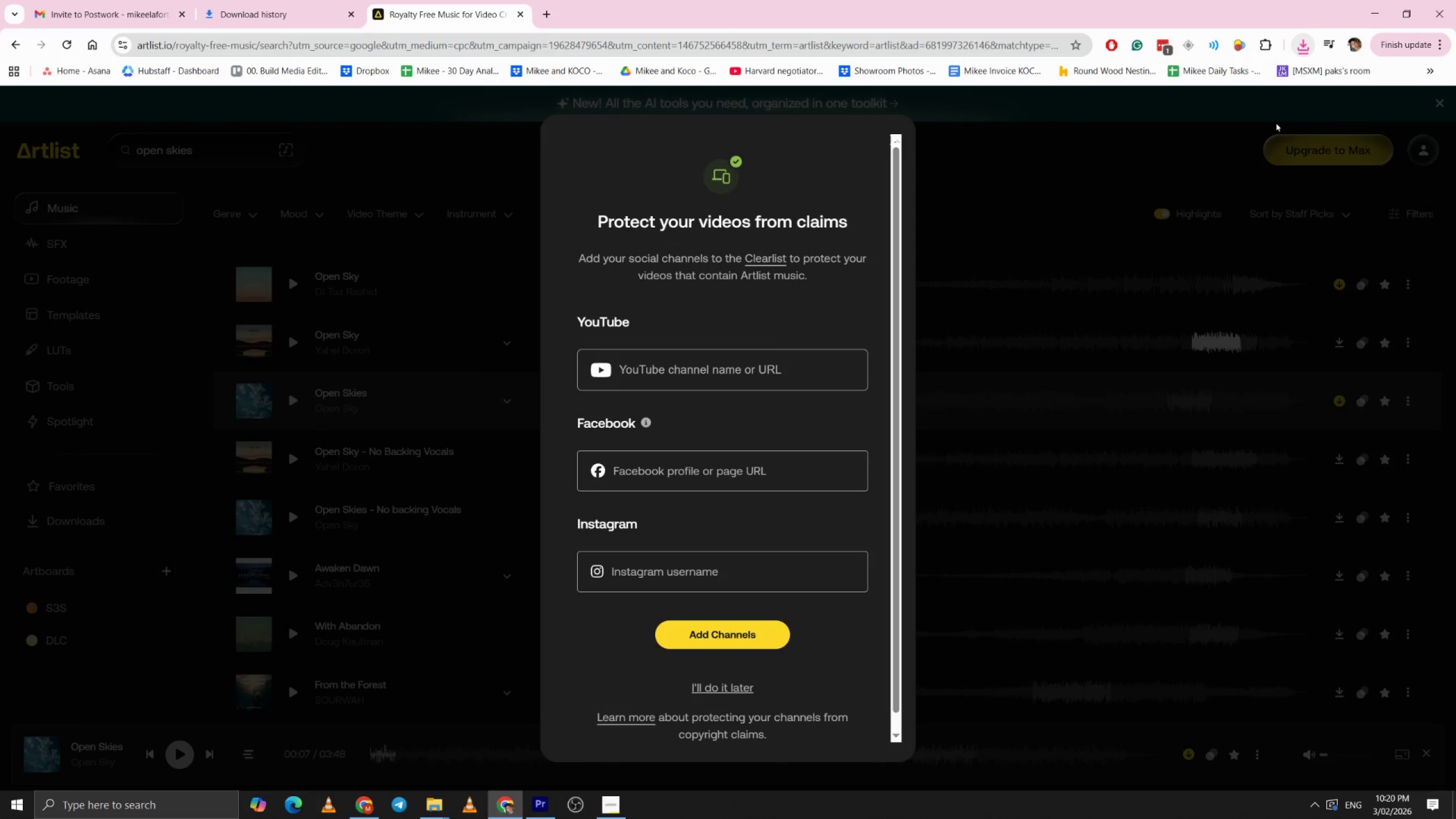 
left_click([1053, 198])
 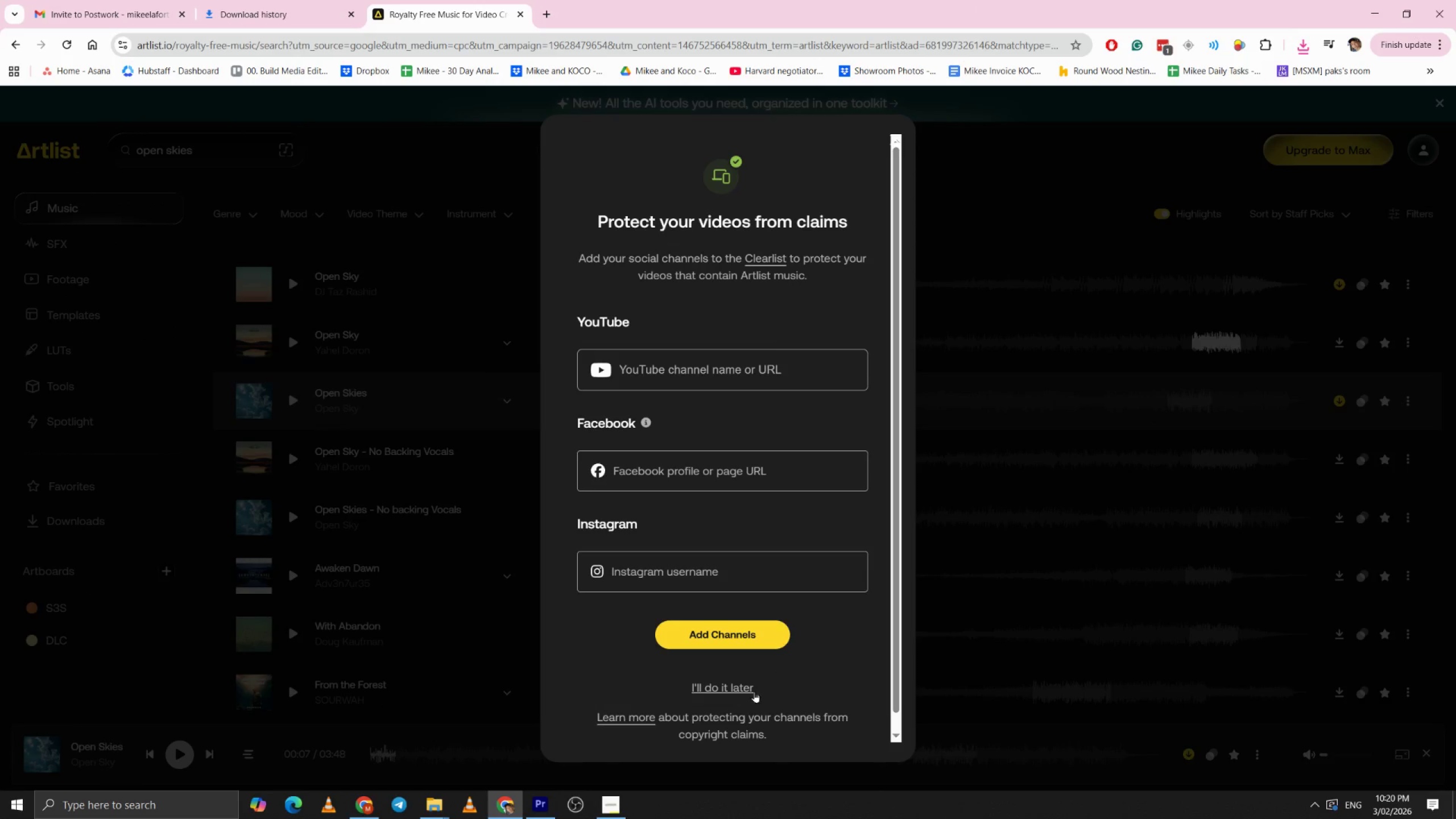 
left_click([751, 690])
 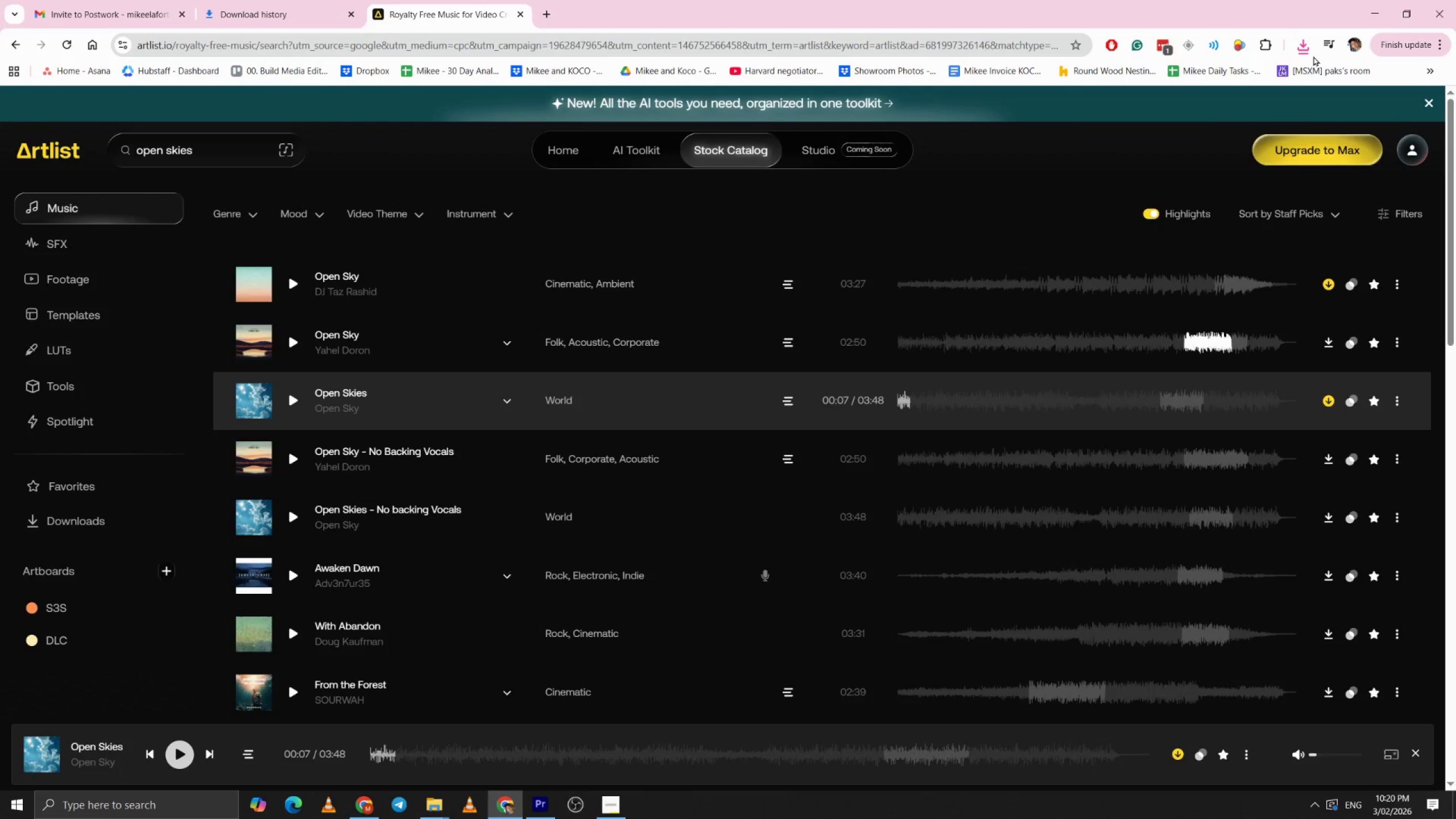 
left_click([1301, 51])
 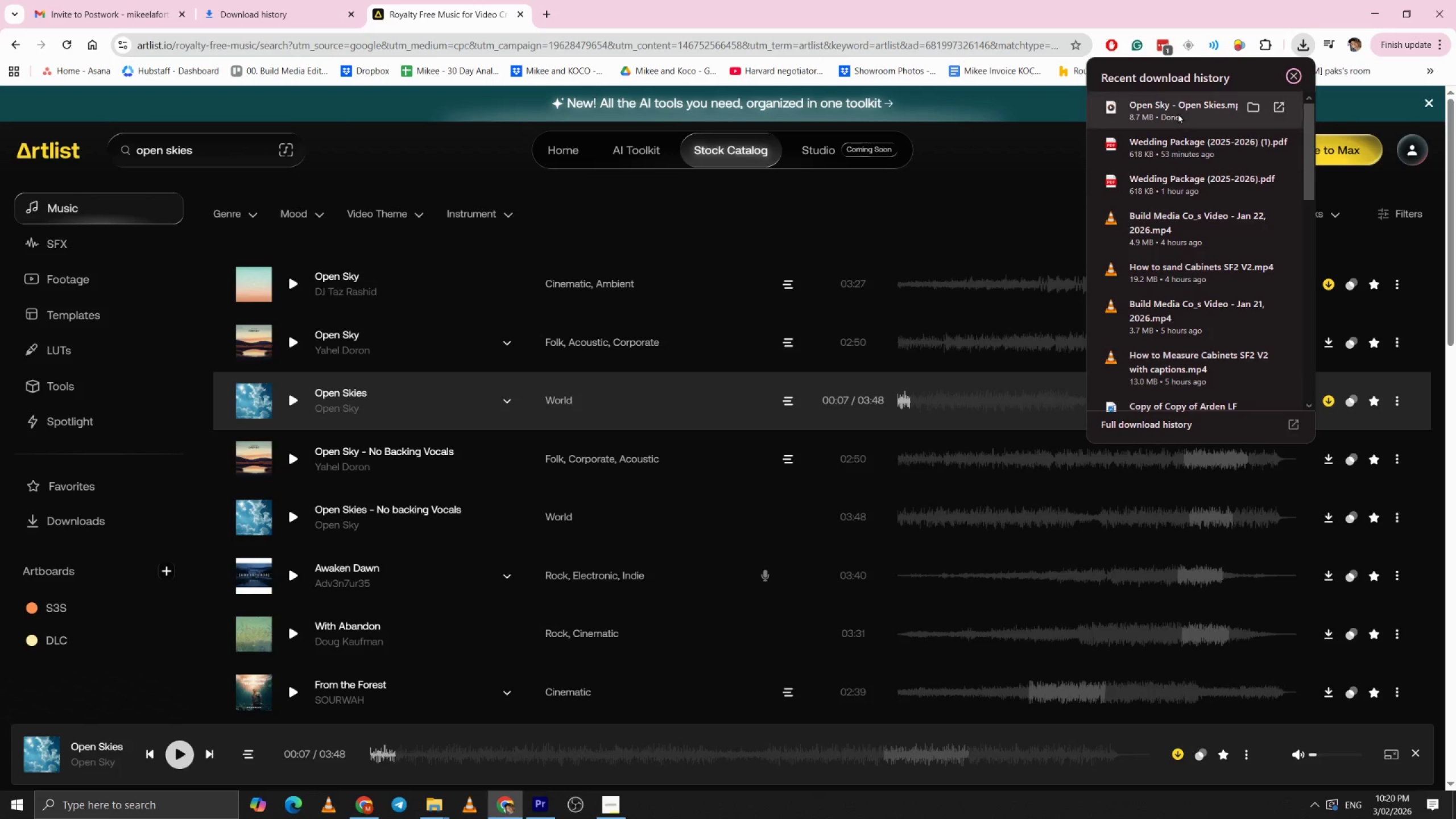 
left_click_drag(start_coordinate=[1177, 113], to_coordinate=[446, 700])
 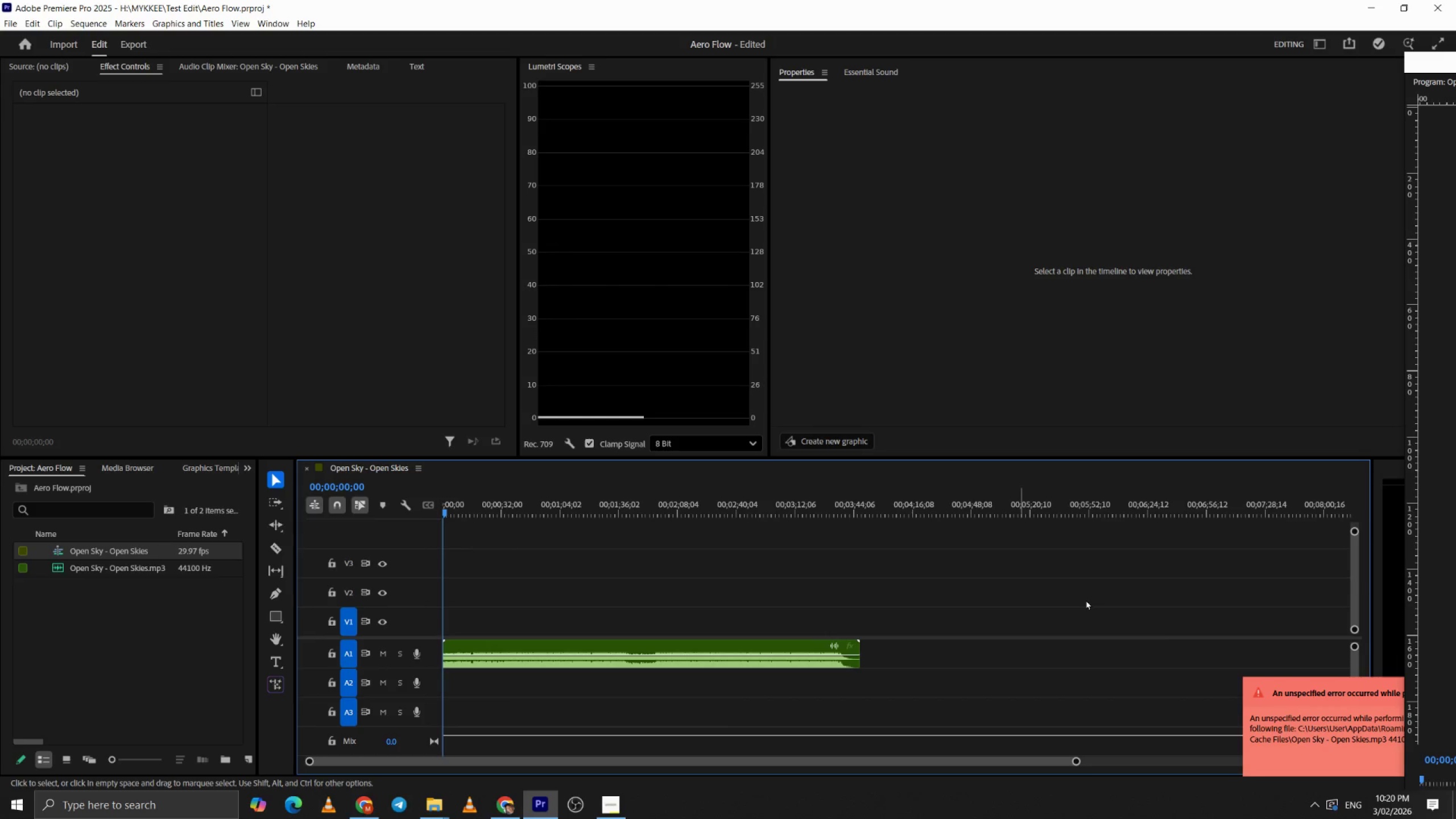 
left_click([1323, 699])
 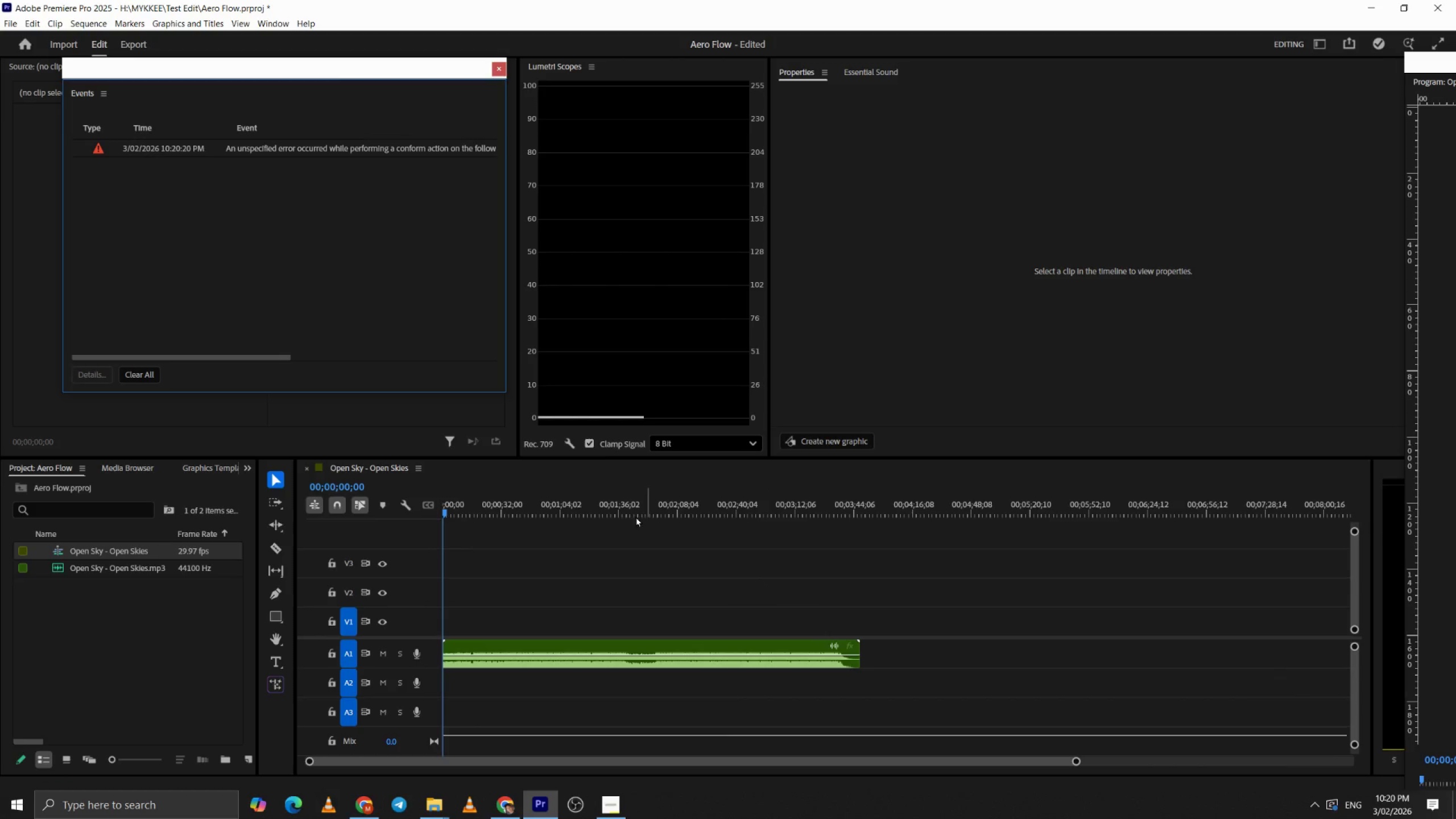 
left_click([623, 512])
 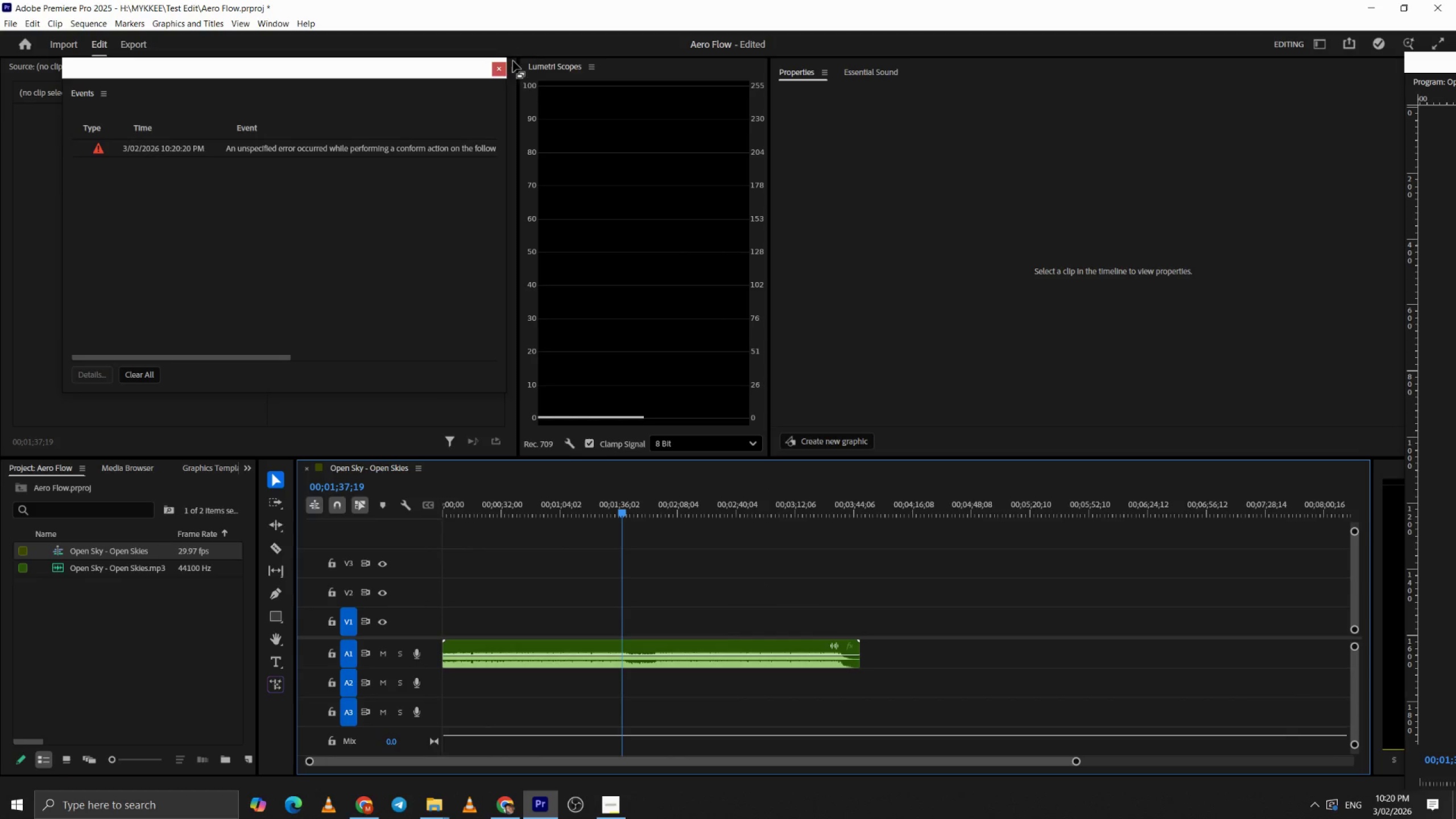 
left_click([499, 69])
 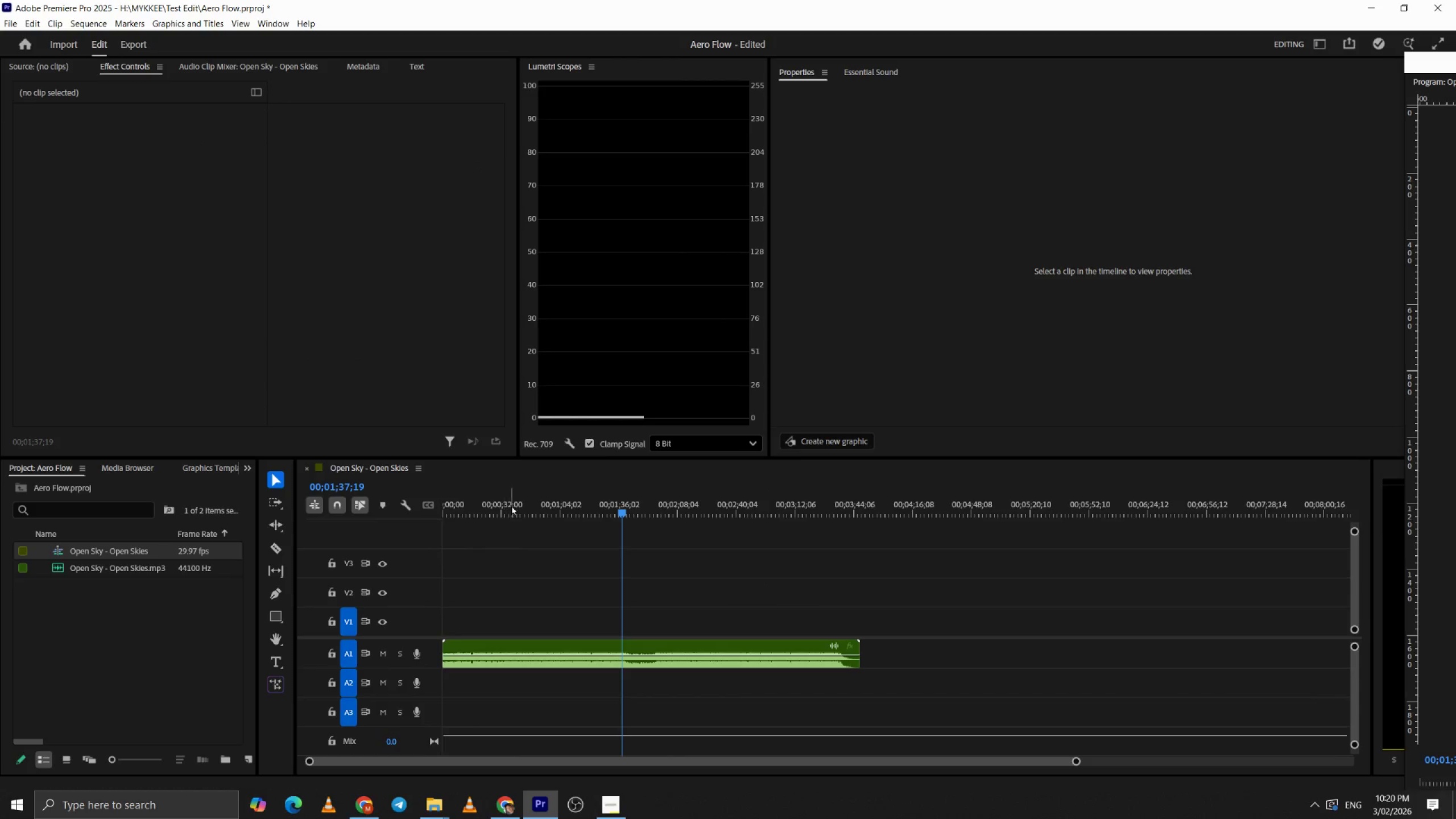 
left_click_drag(start_coordinate=[510, 495], to_coordinate=[330, 504])
 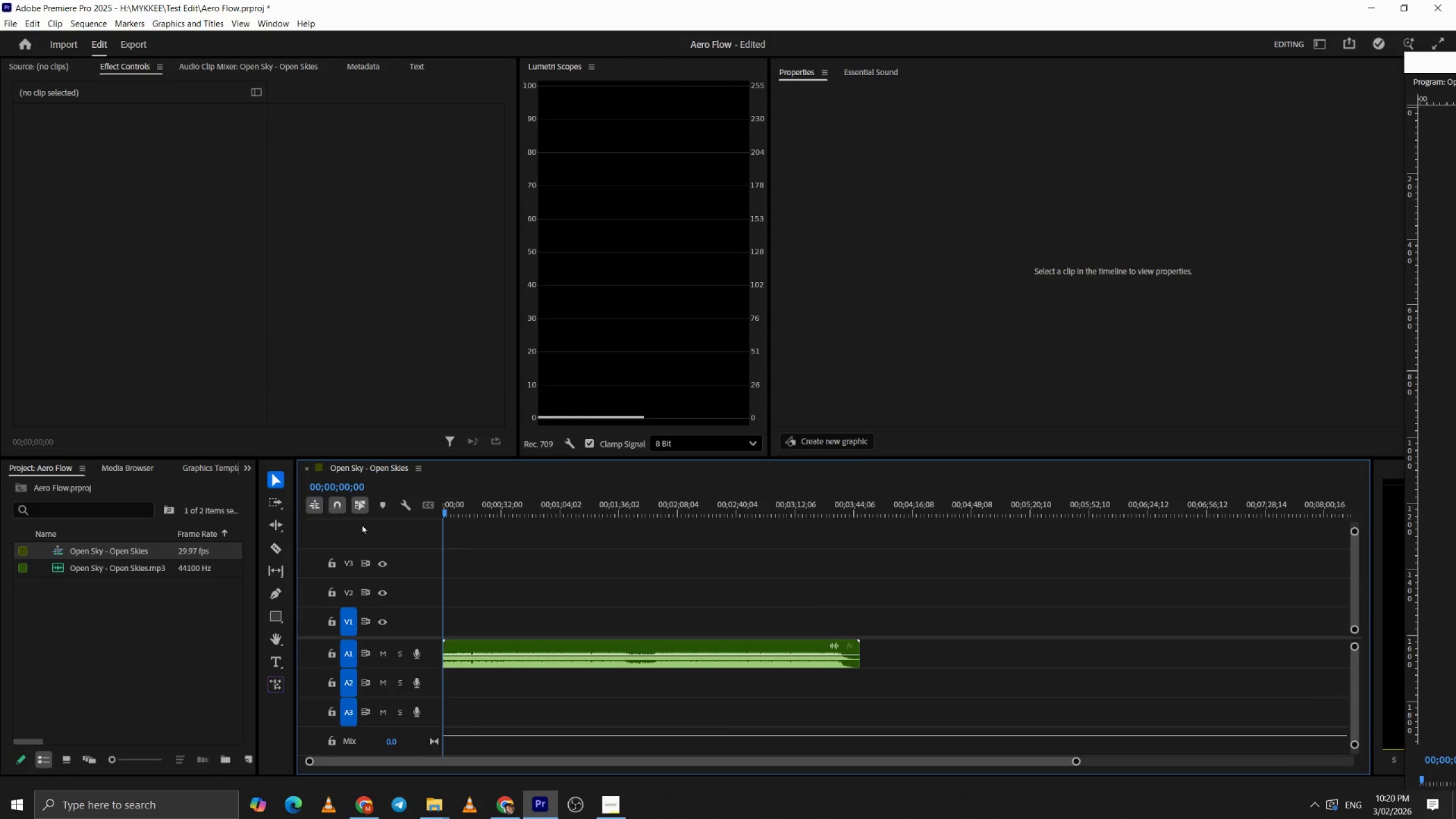 
key(Space)
 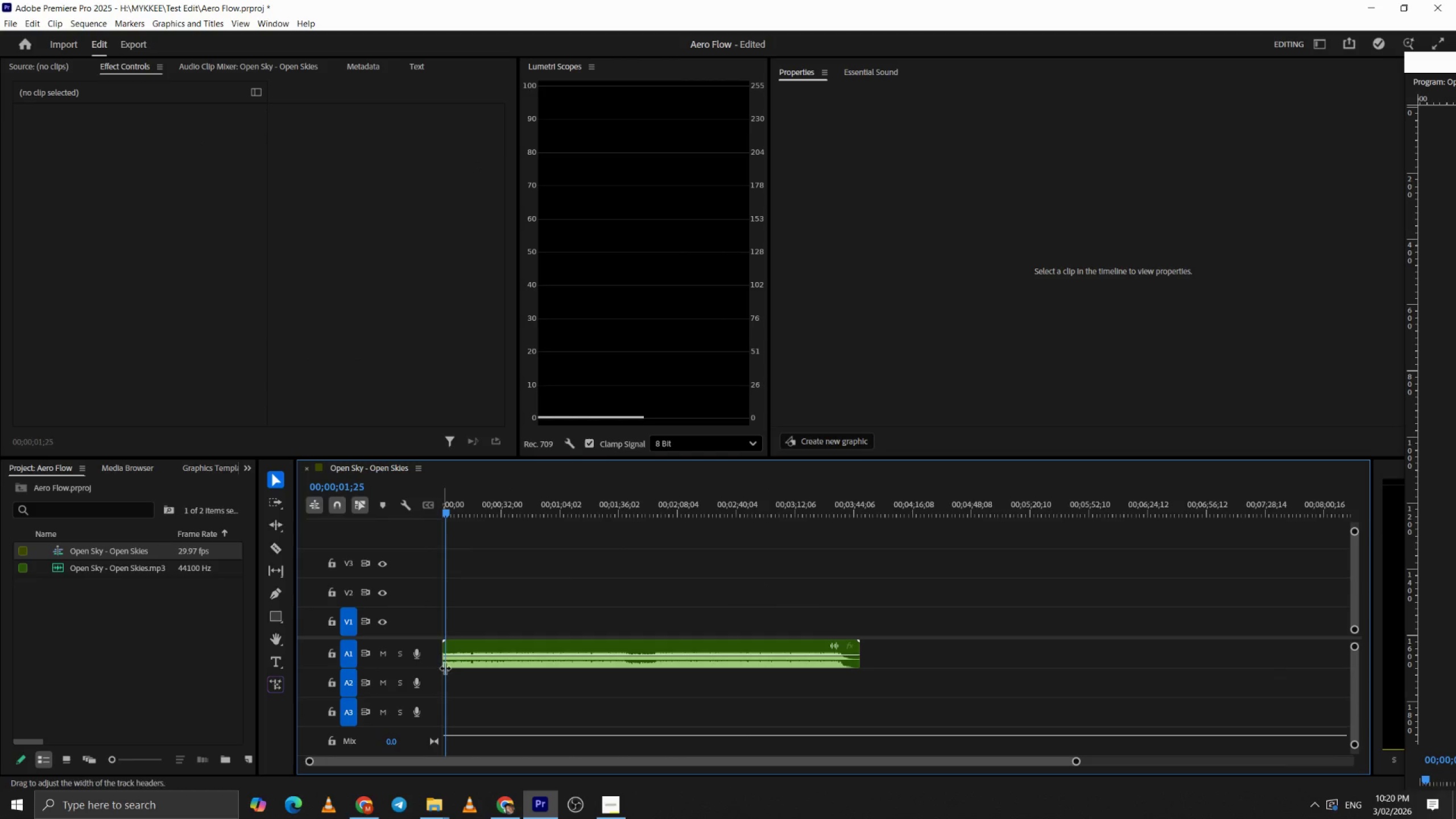 
key(Space)
 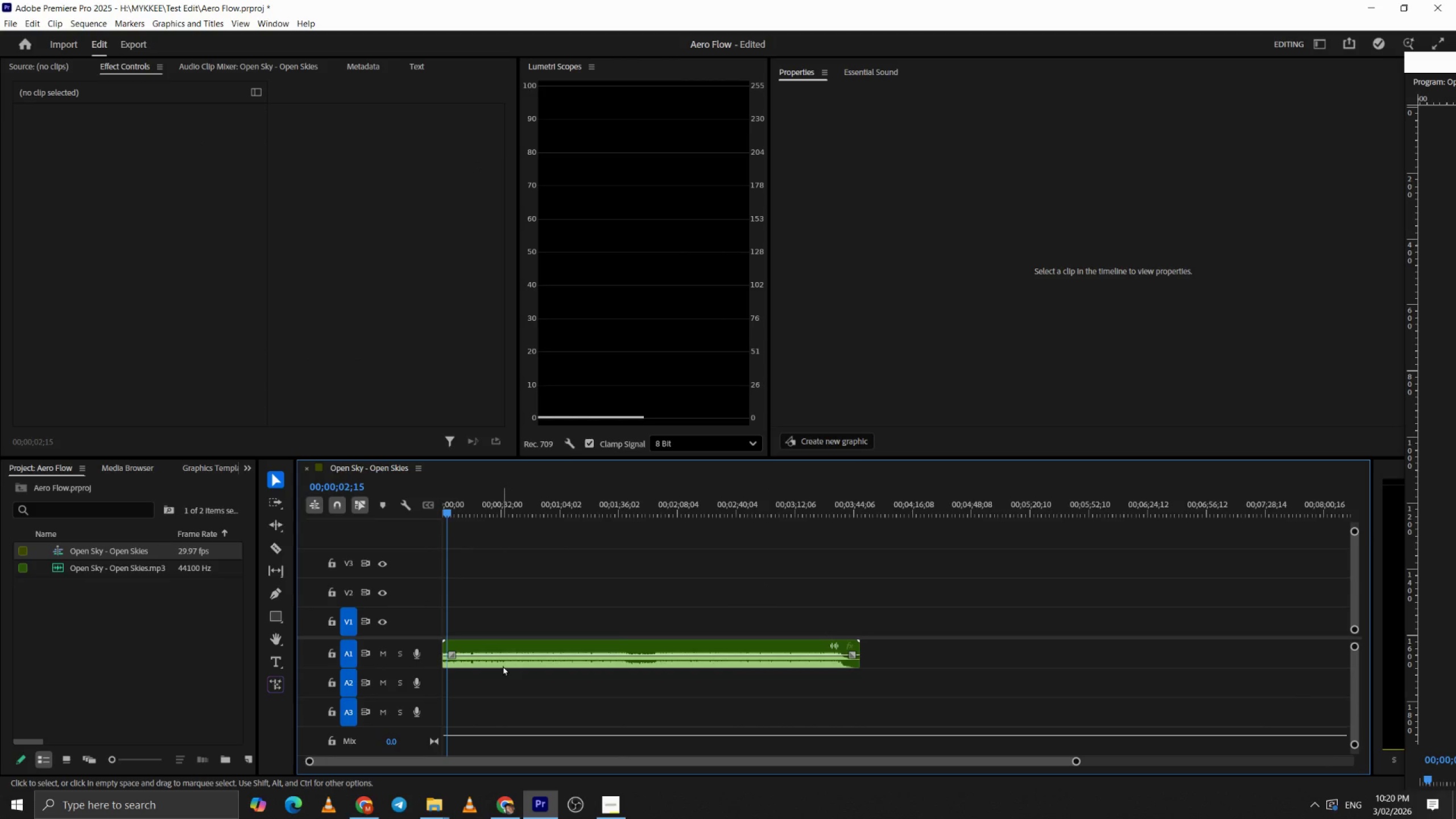 
left_click([502, 665])
 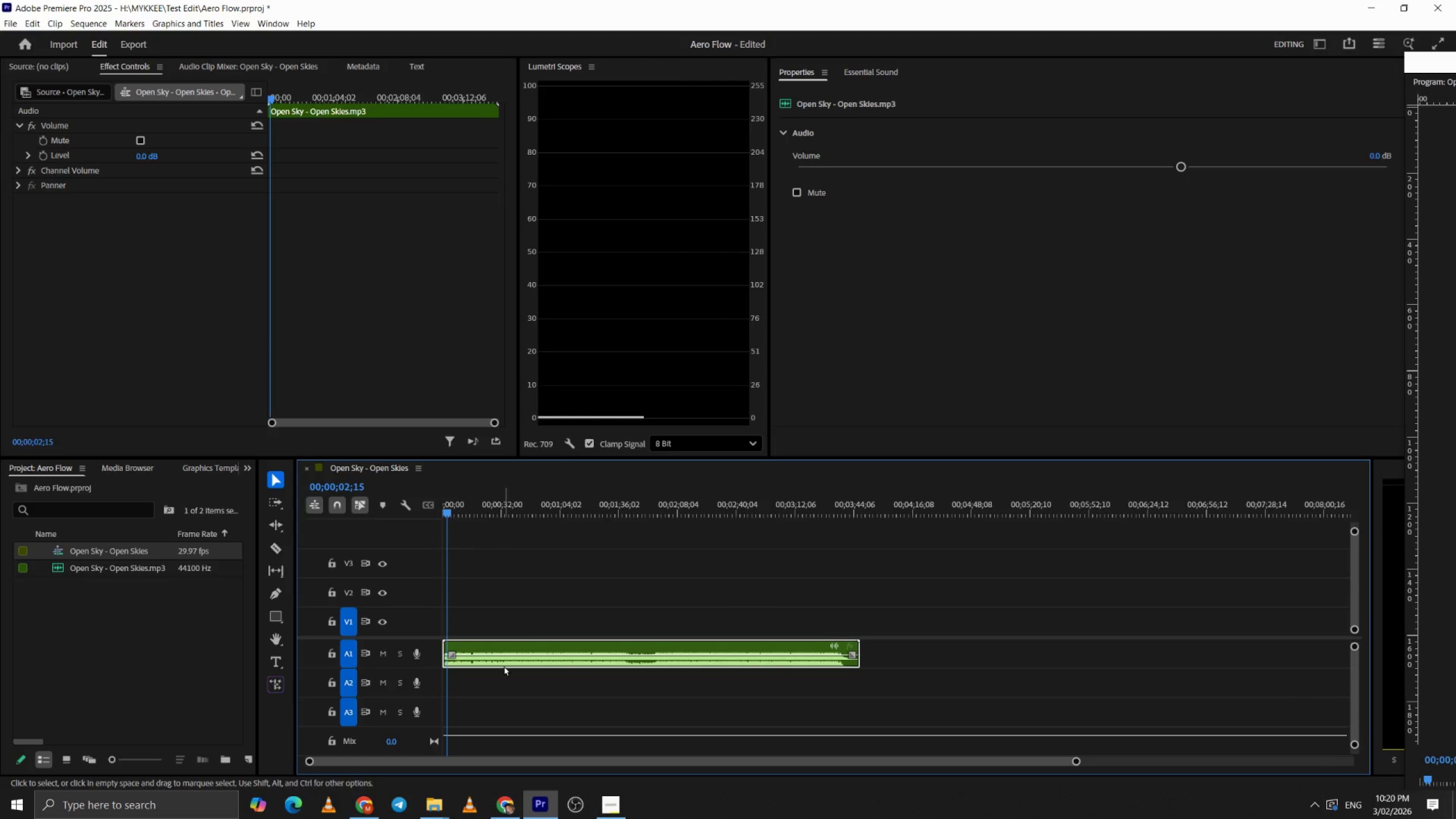 
key(Delete)
 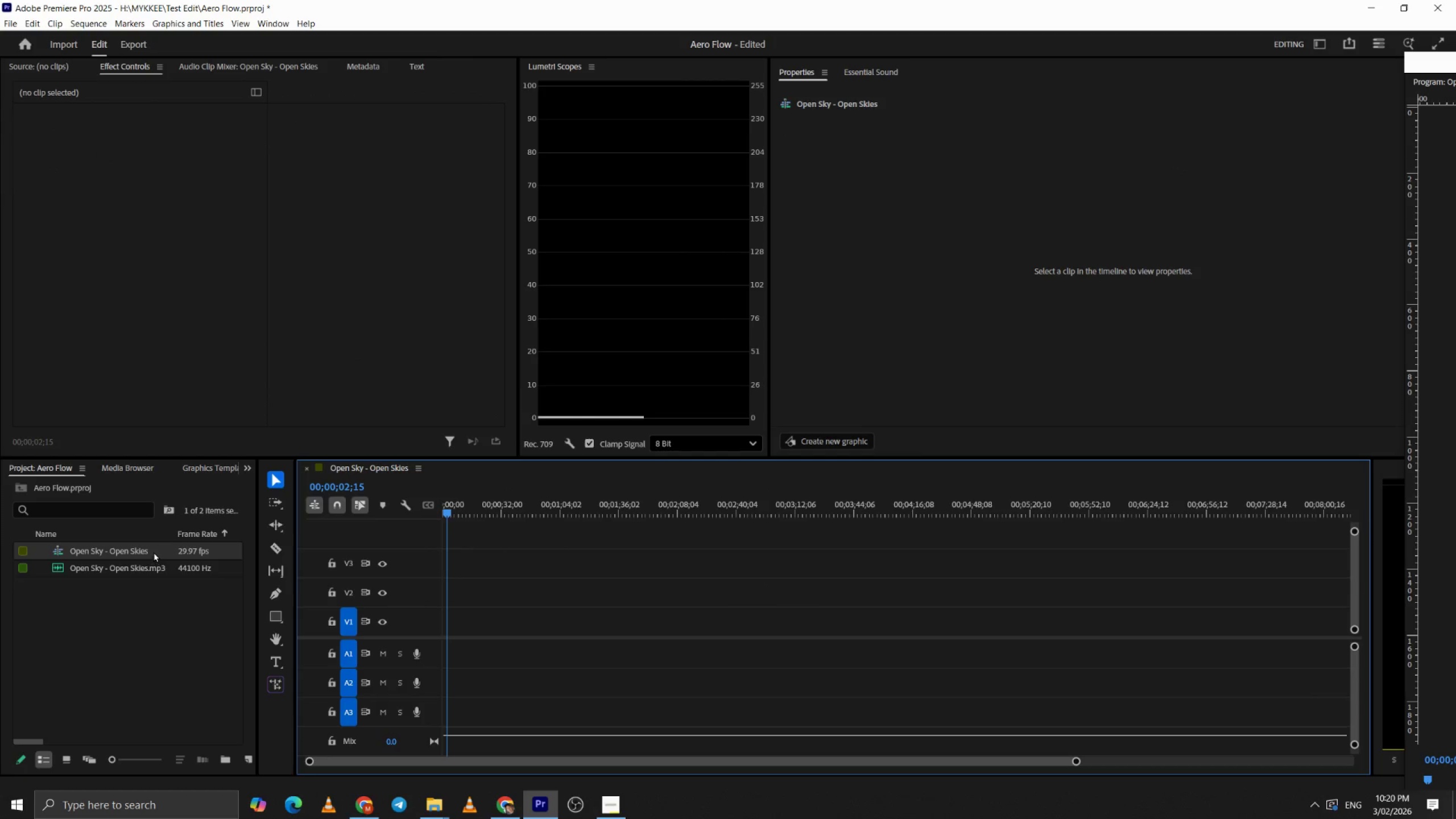 
left_click_drag(start_coordinate=[152, 552], to_coordinate=[492, 658])
 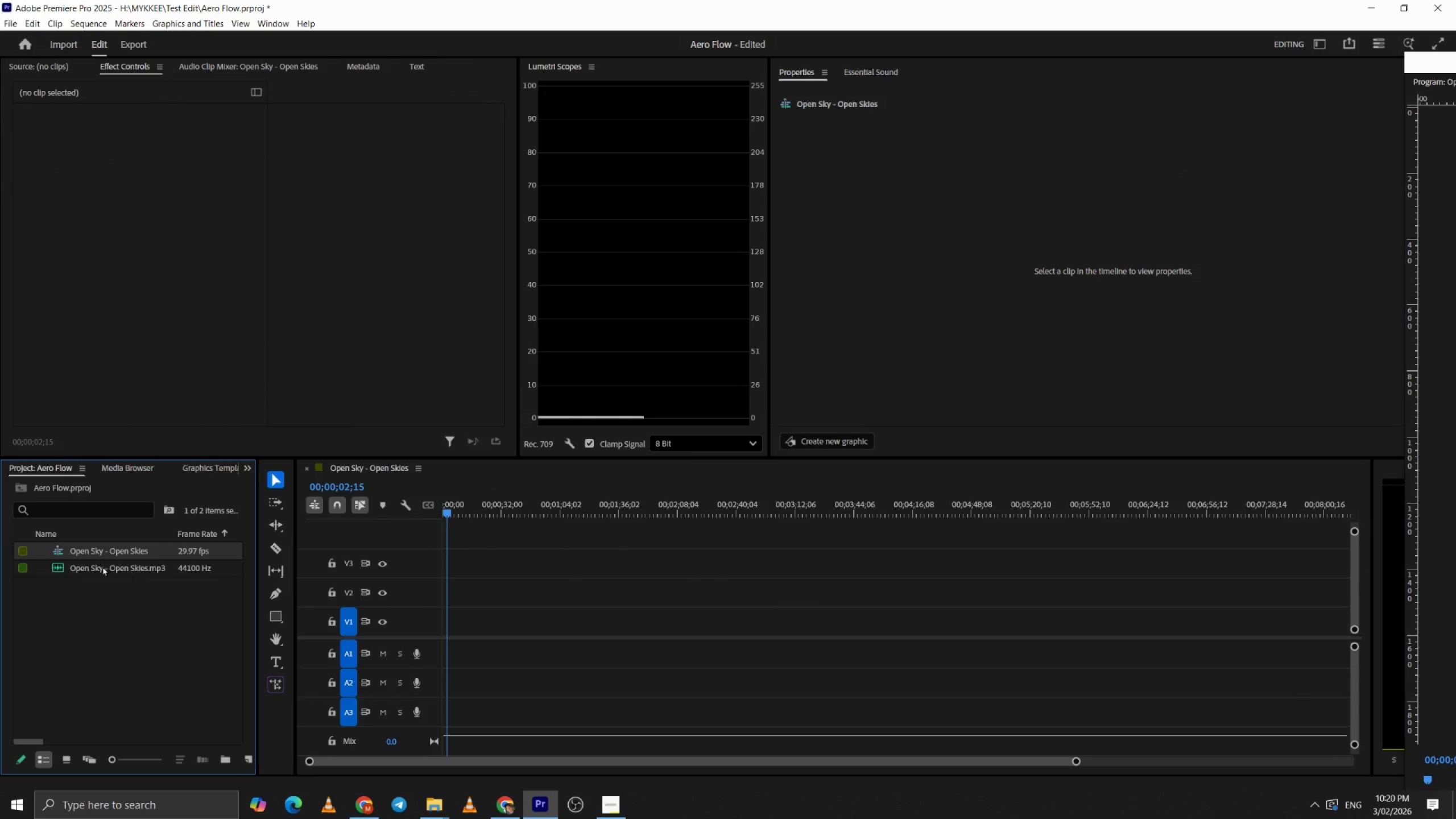 
left_click_drag(start_coordinate=[94, 566], to_coordinate=[433, 651])
 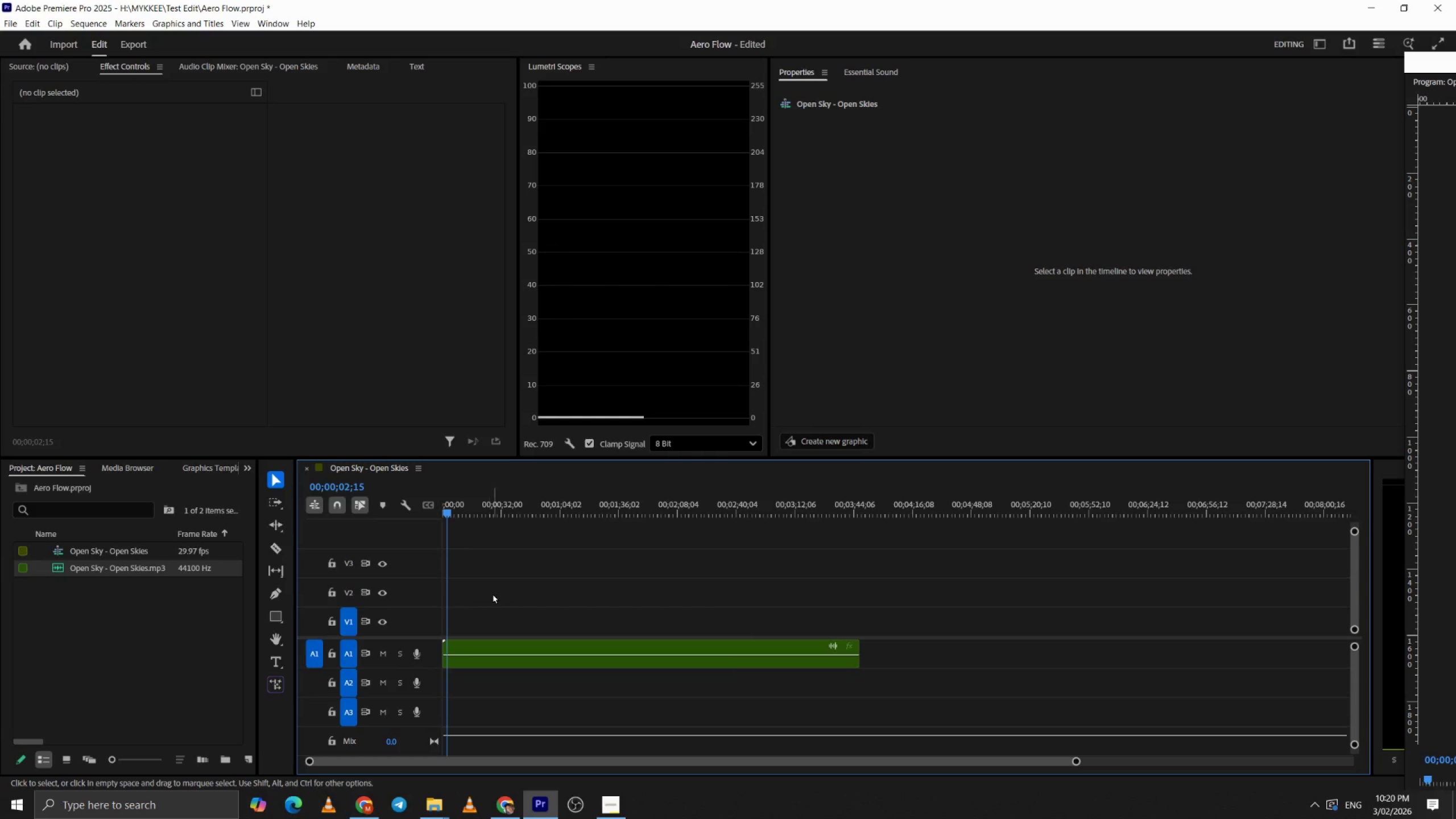 
key(Space)
 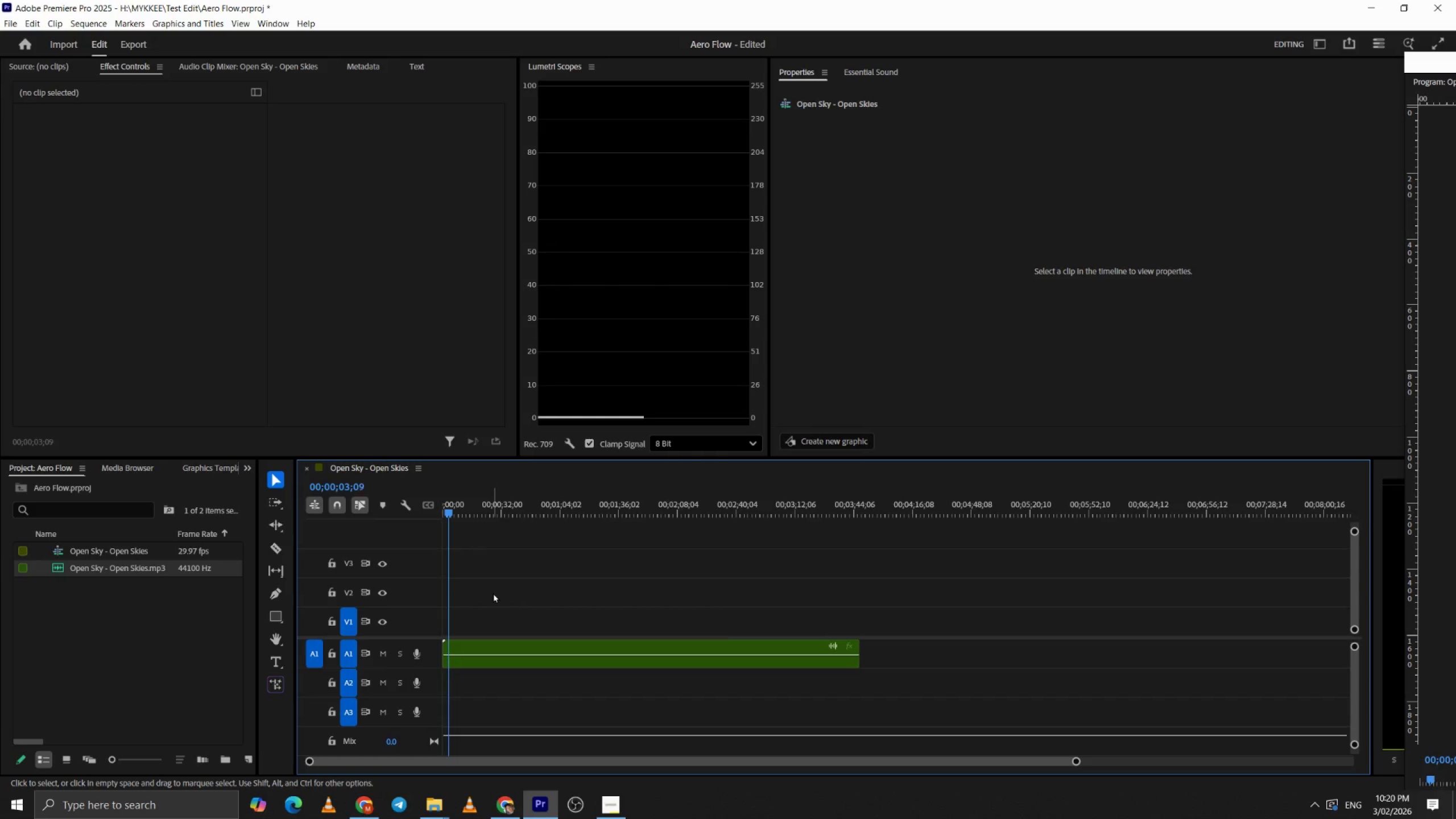 
key(Space)
 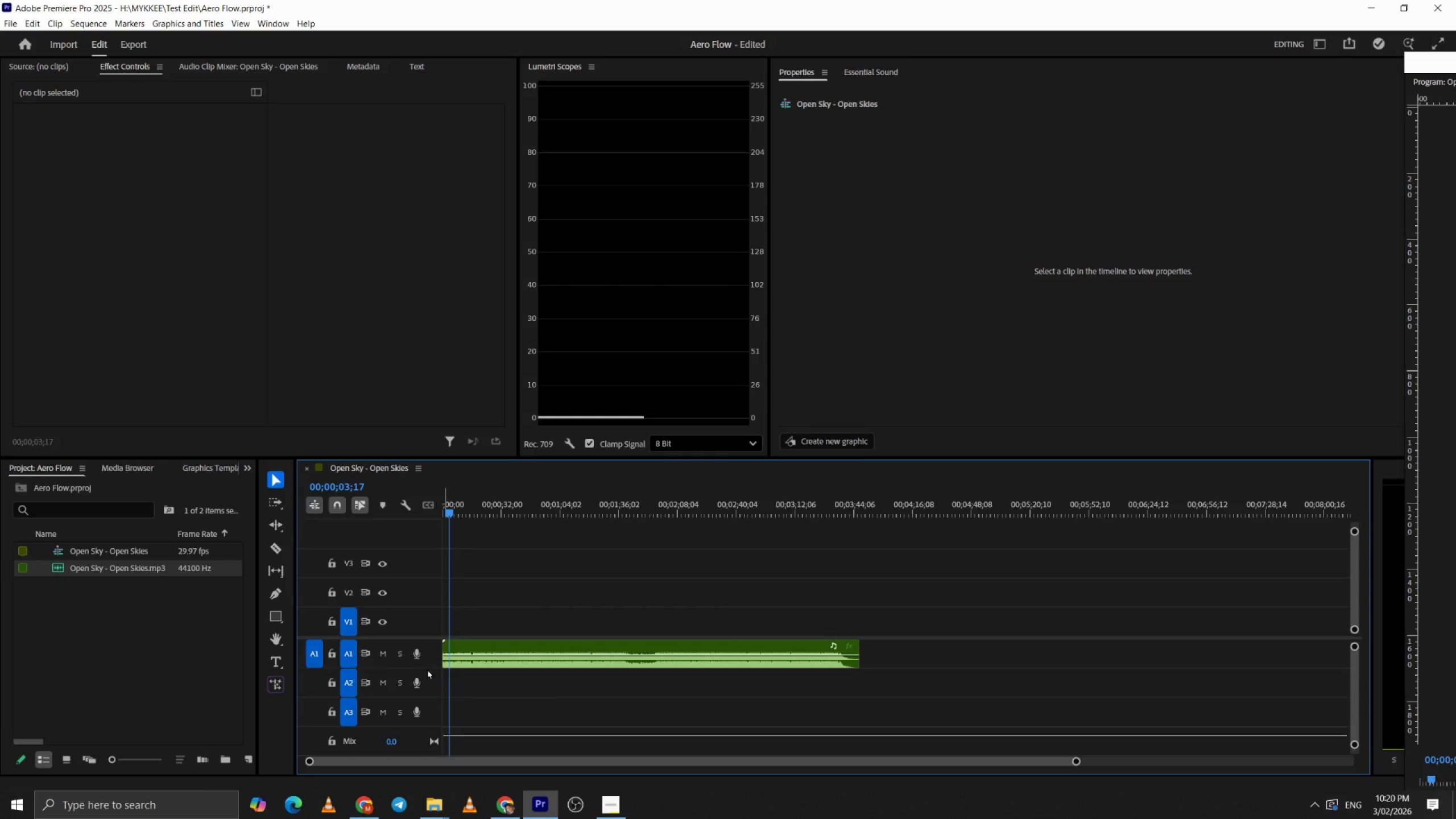 
left_click_drag(start_coordinate=[429, 665], to_coordinate=[429, 686])
 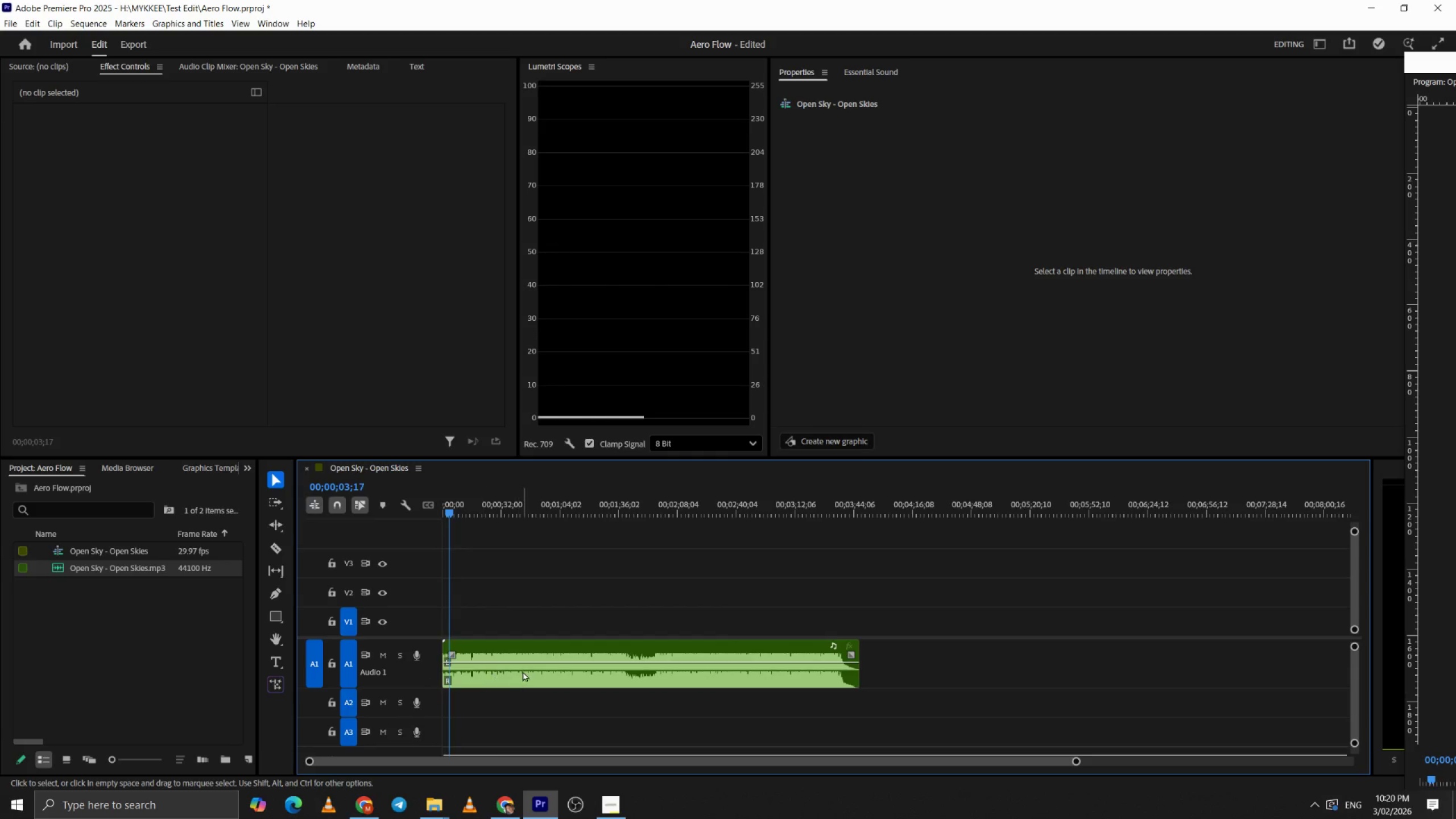 
key(Space)
 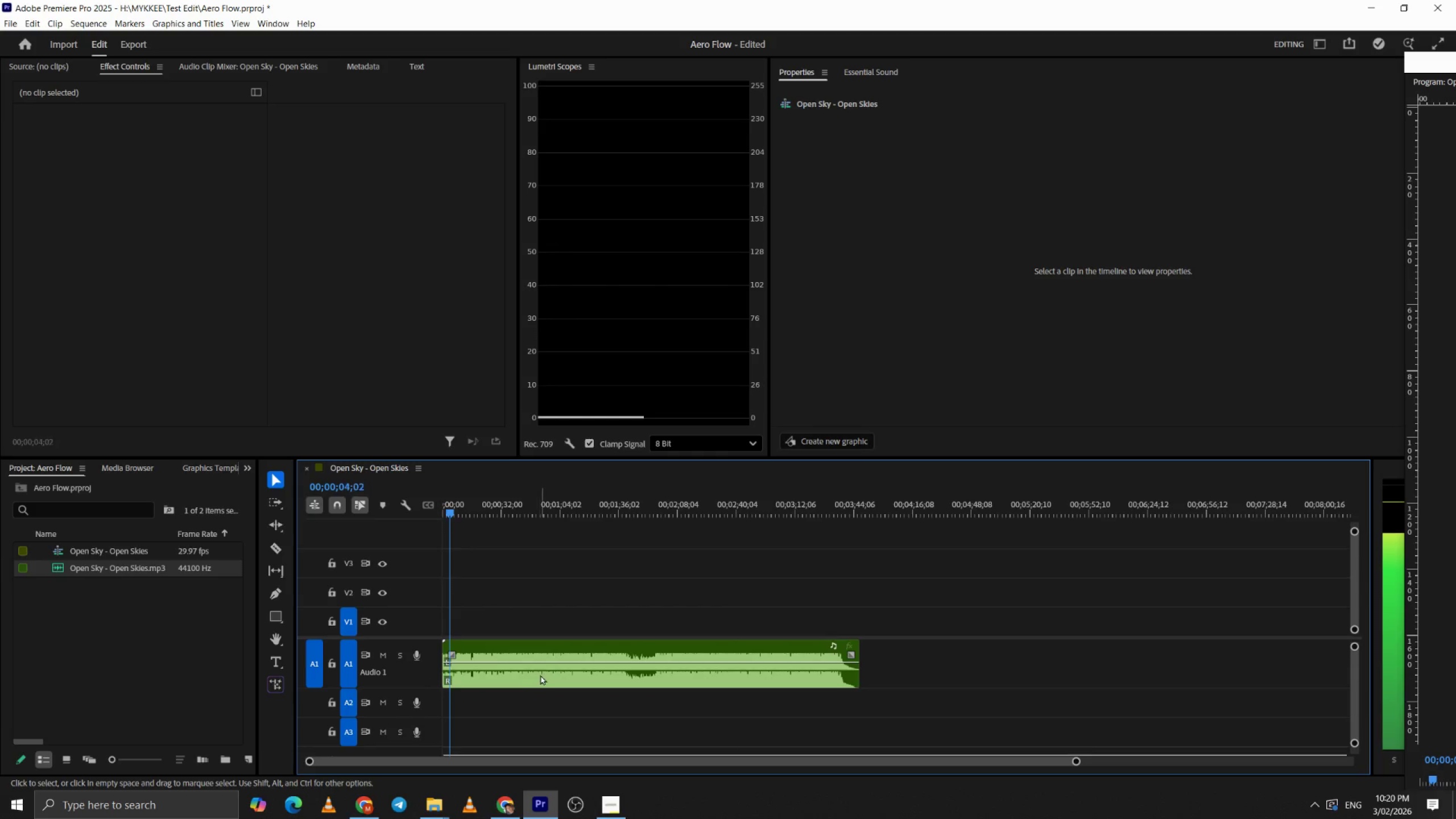 
key(Space)
 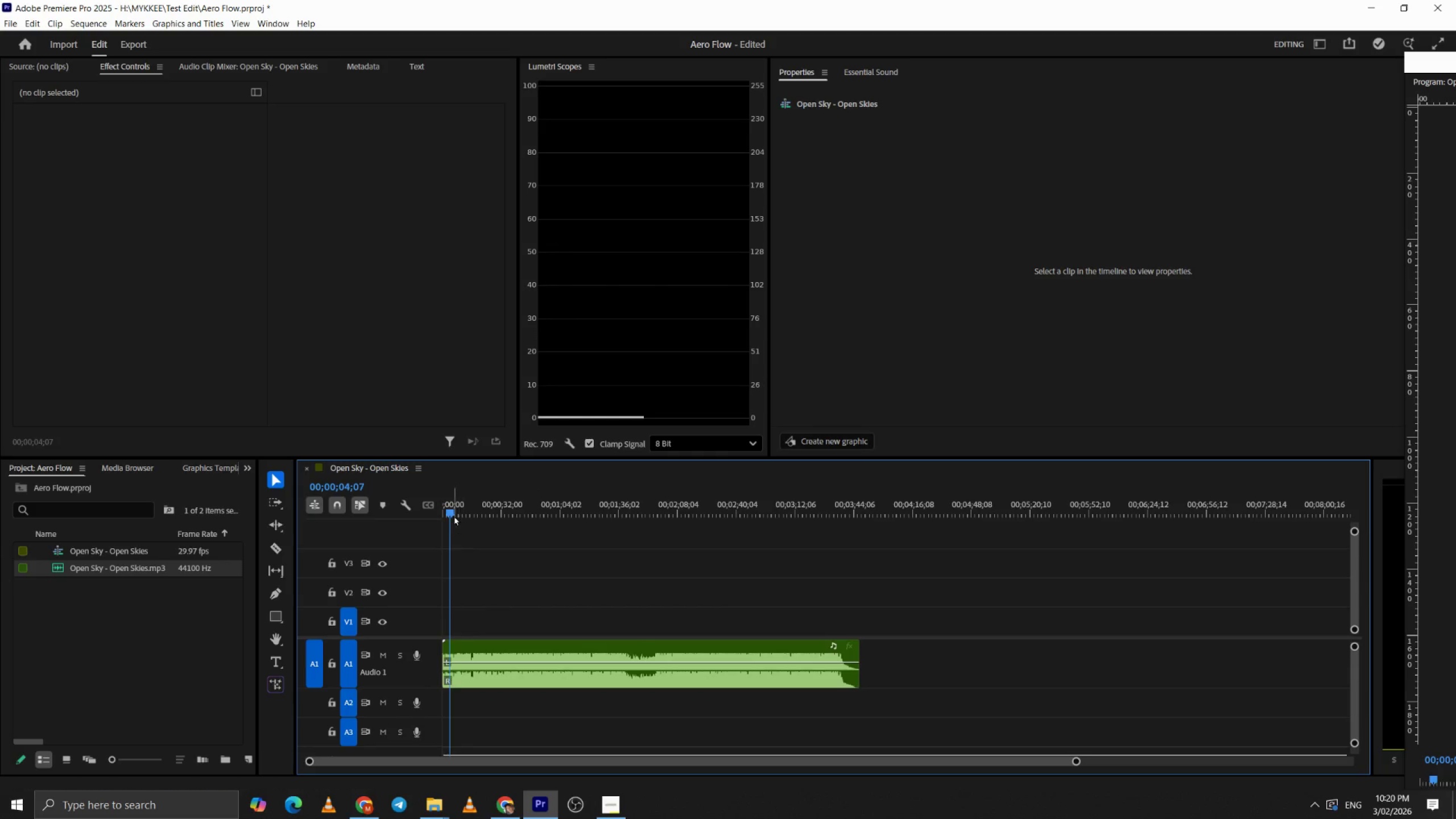 
left_click_drag(start_coordinate=[451, 510], to_coordinate=[411, 515])
 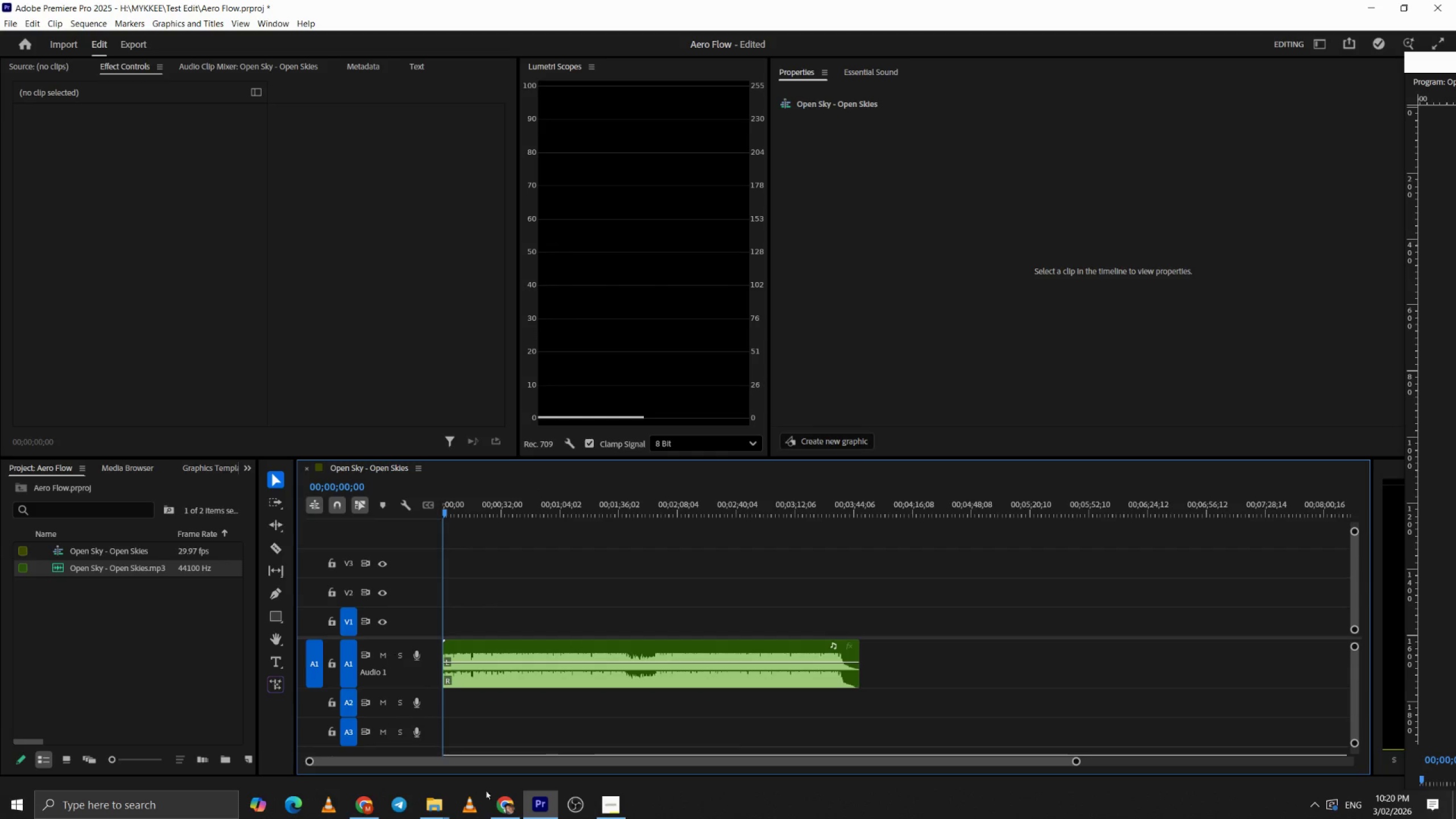 
key(Alt+AltLeft)
 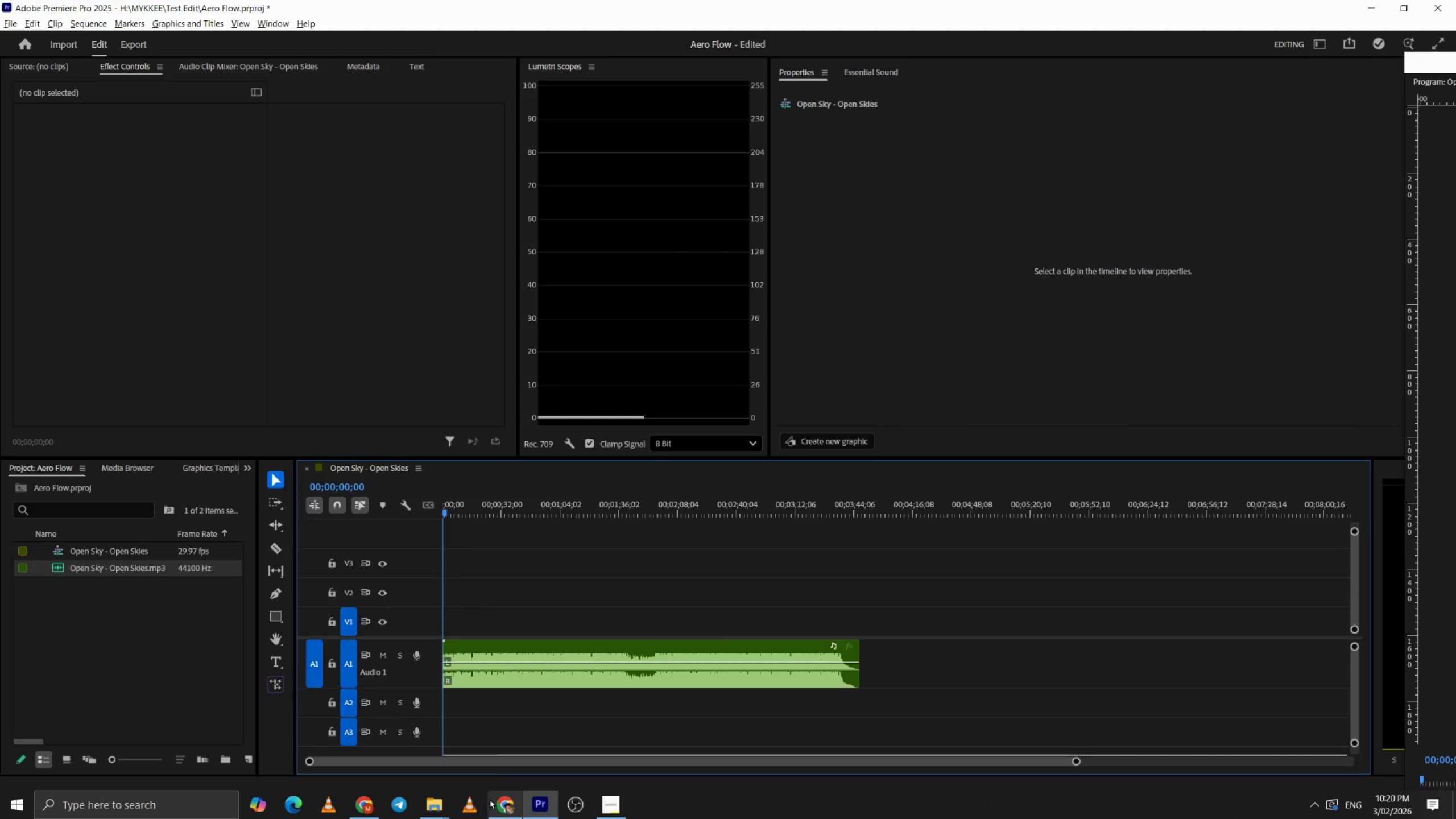 
key(Alt+Tab)
 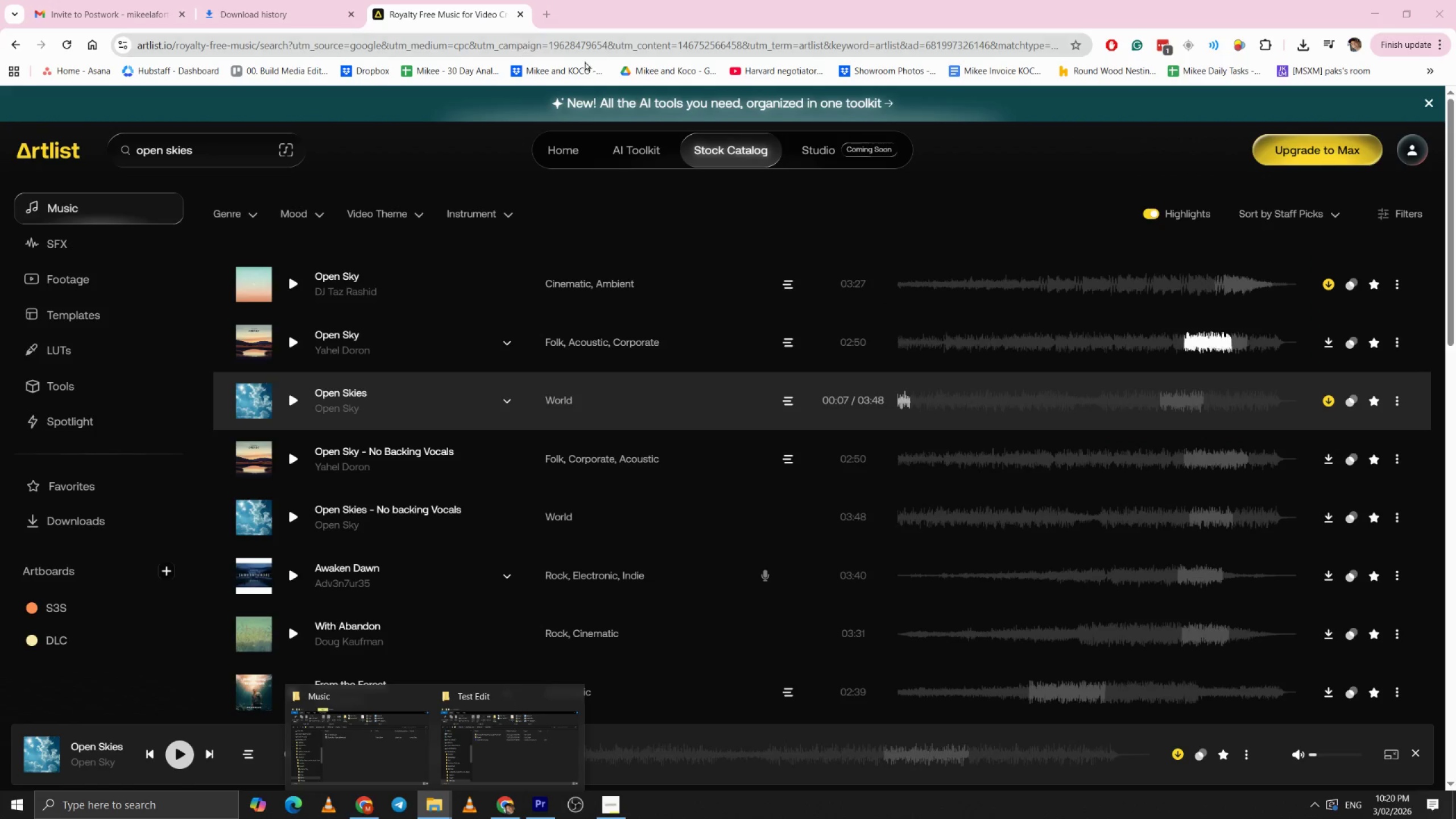 
left_click([358, 800])
 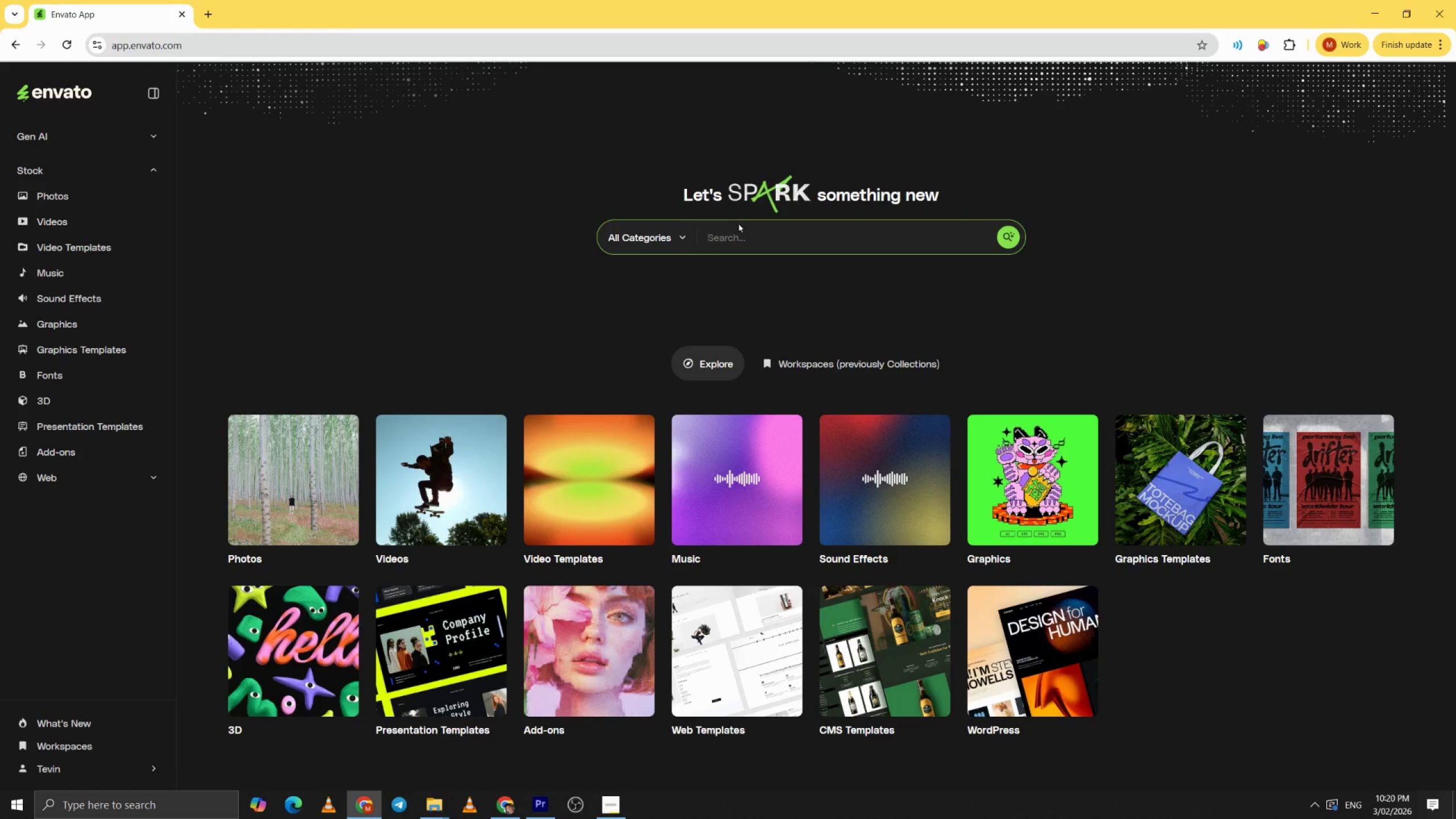 
left_click([669, 237])
 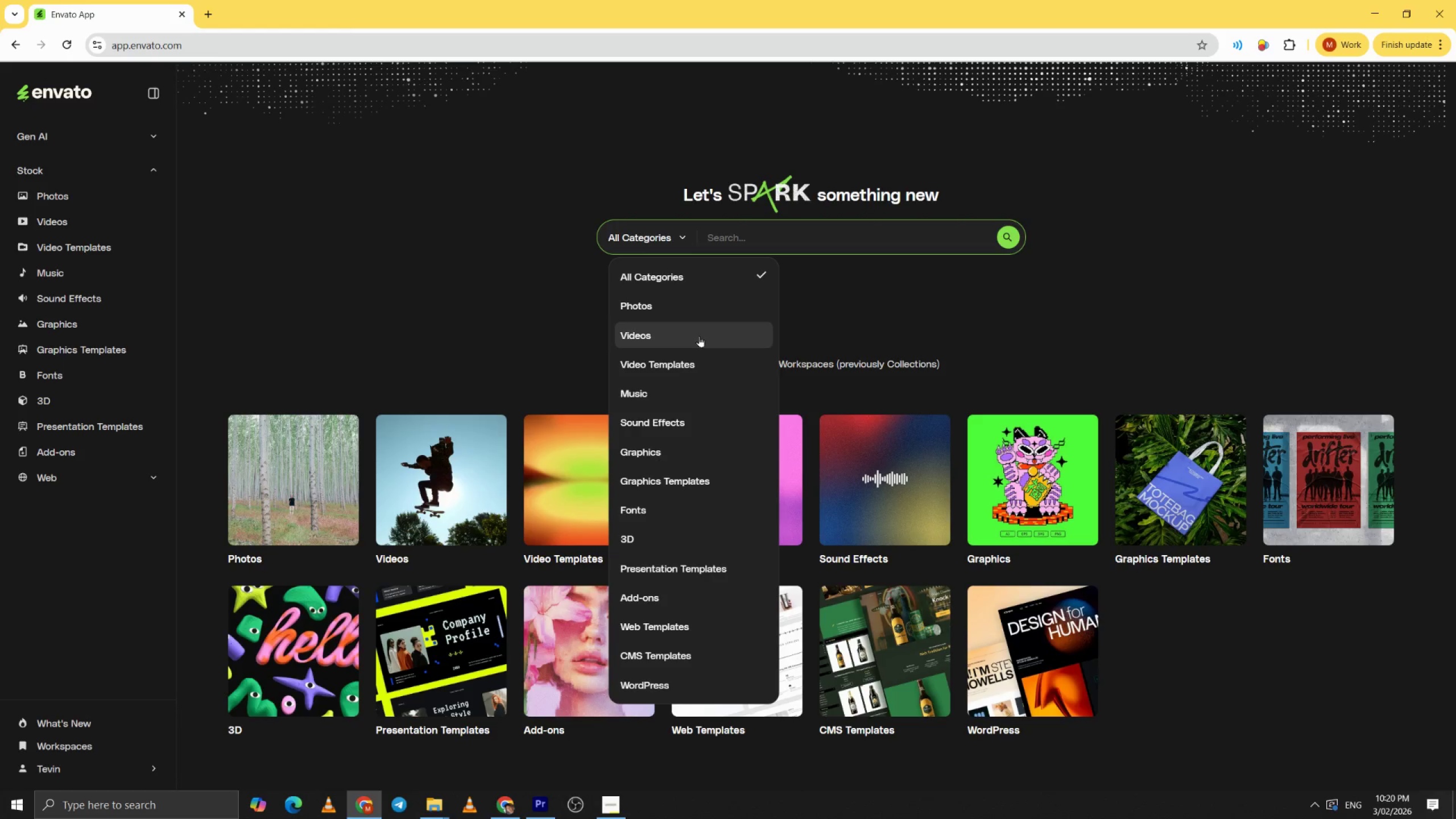 
left_click([699, 336])
 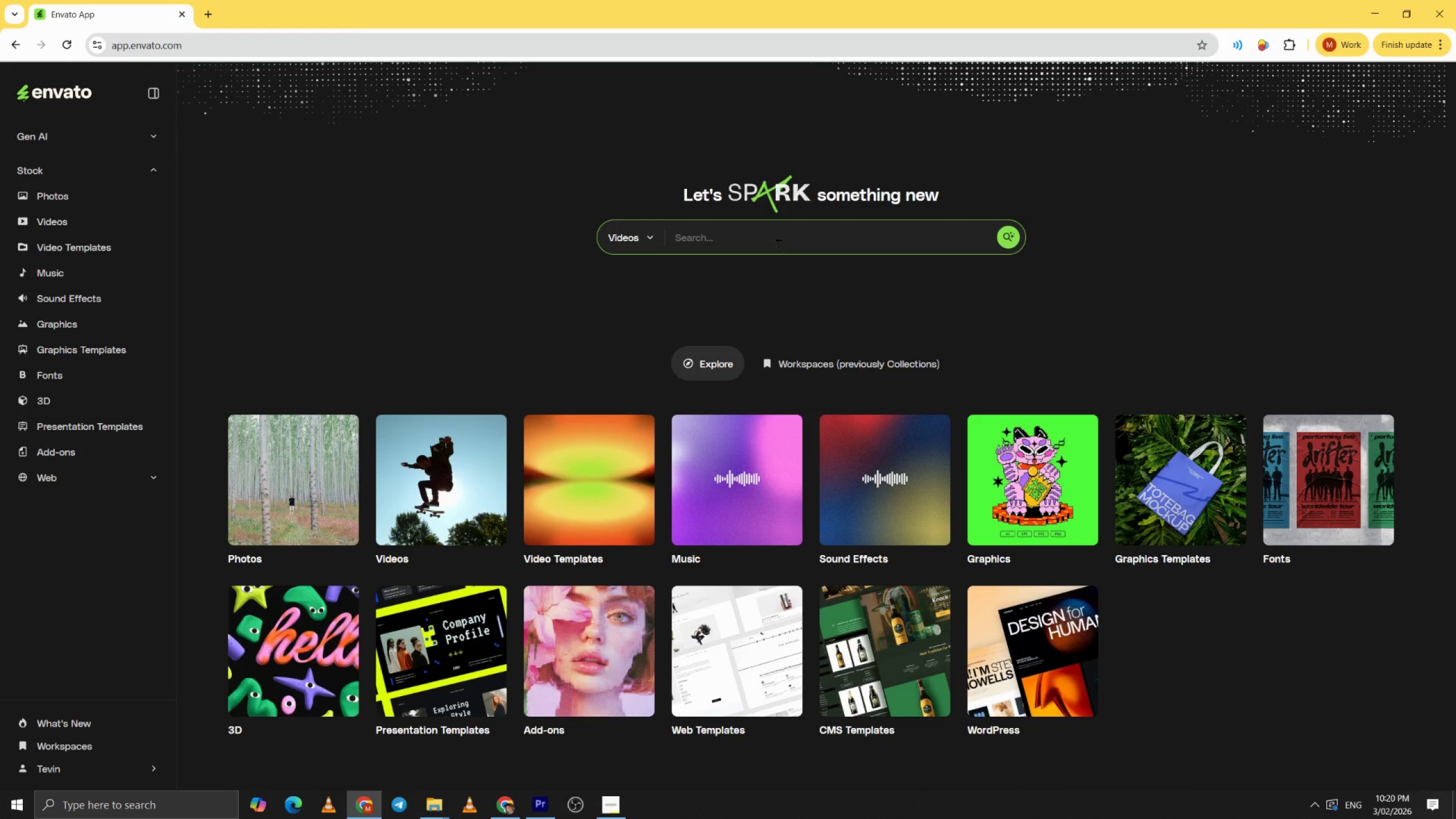 
left_click([783, 235])
 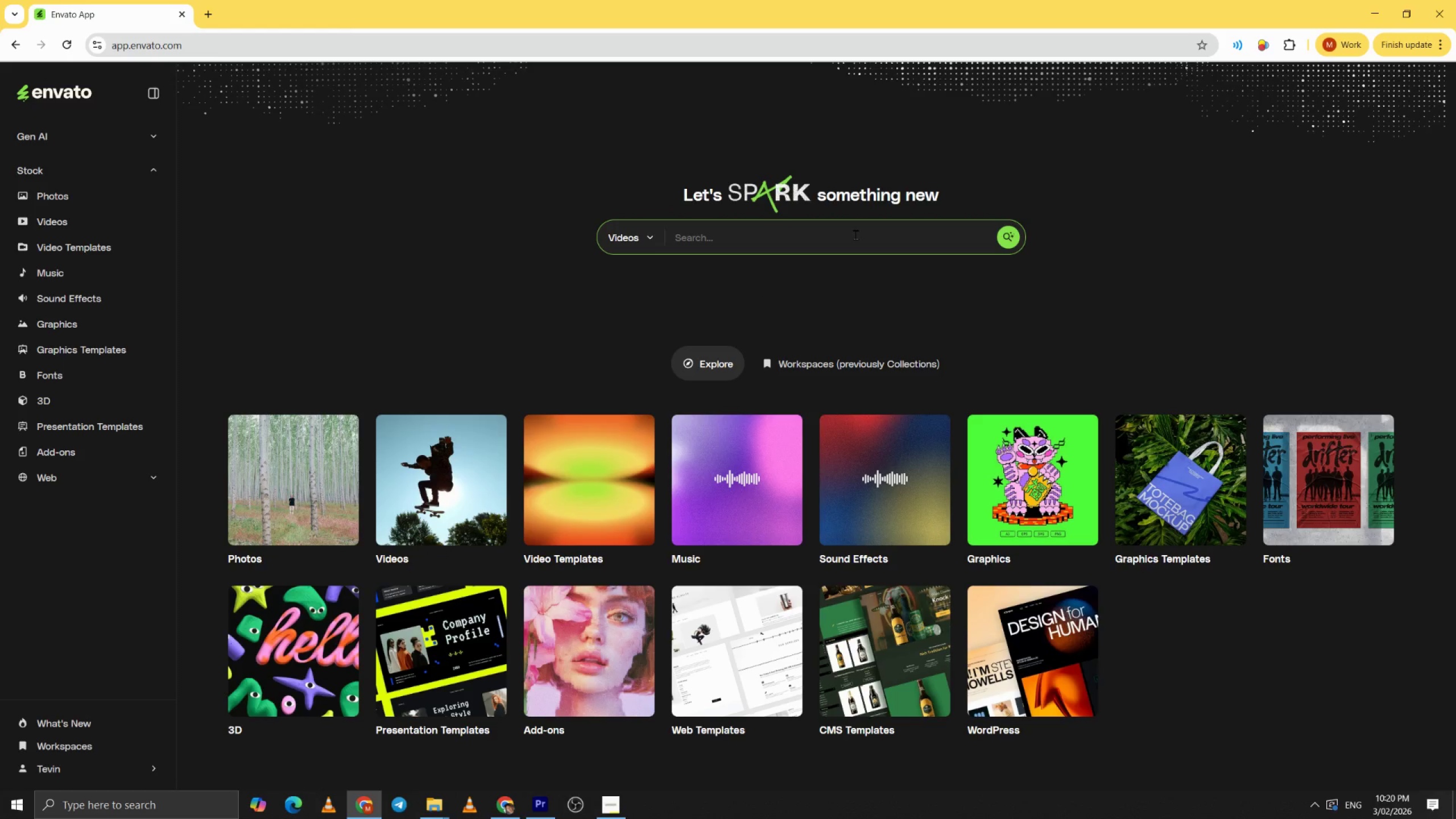 
key(Shift+ShiftLeft)
 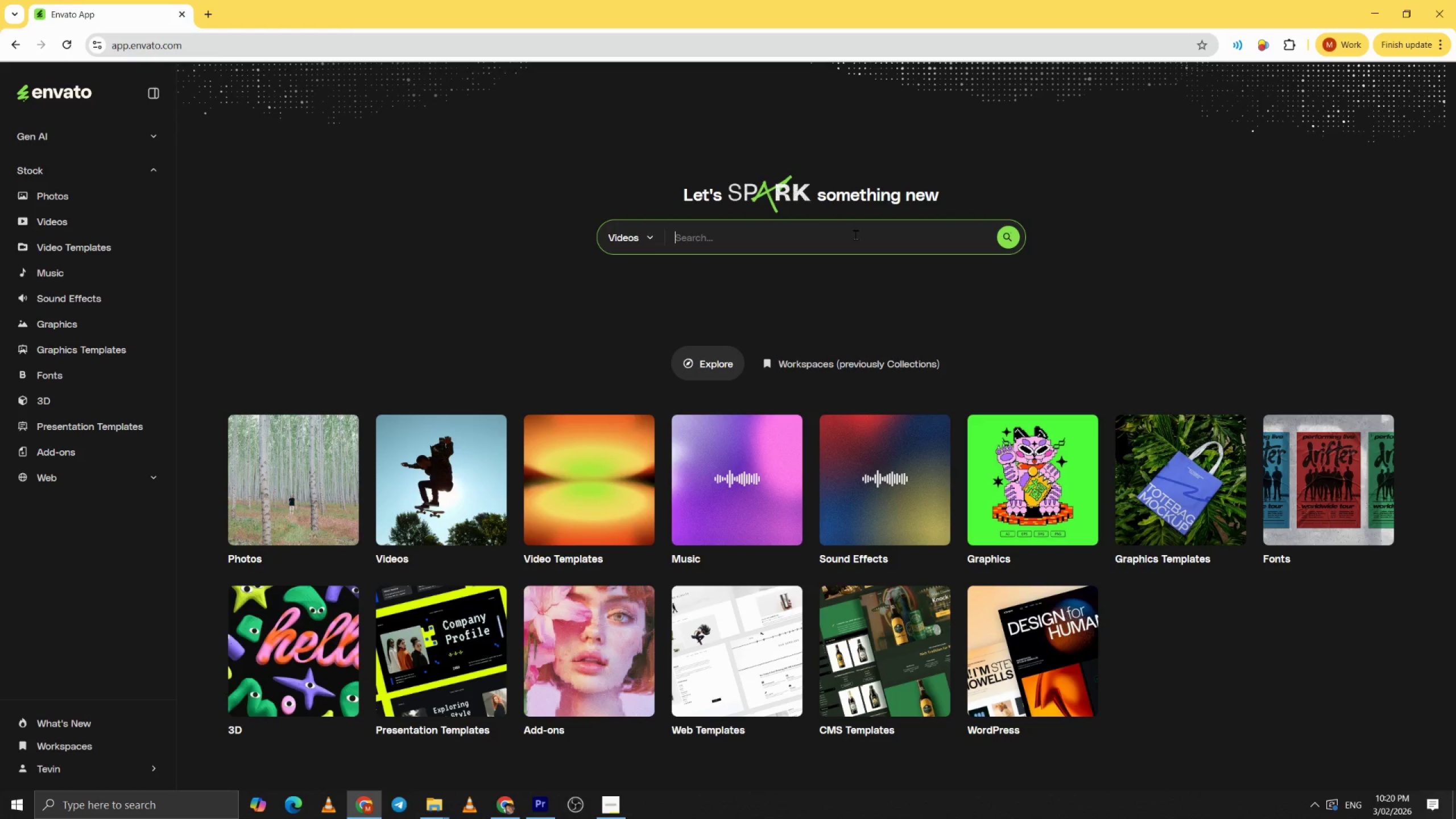 
key(Shift+P)
 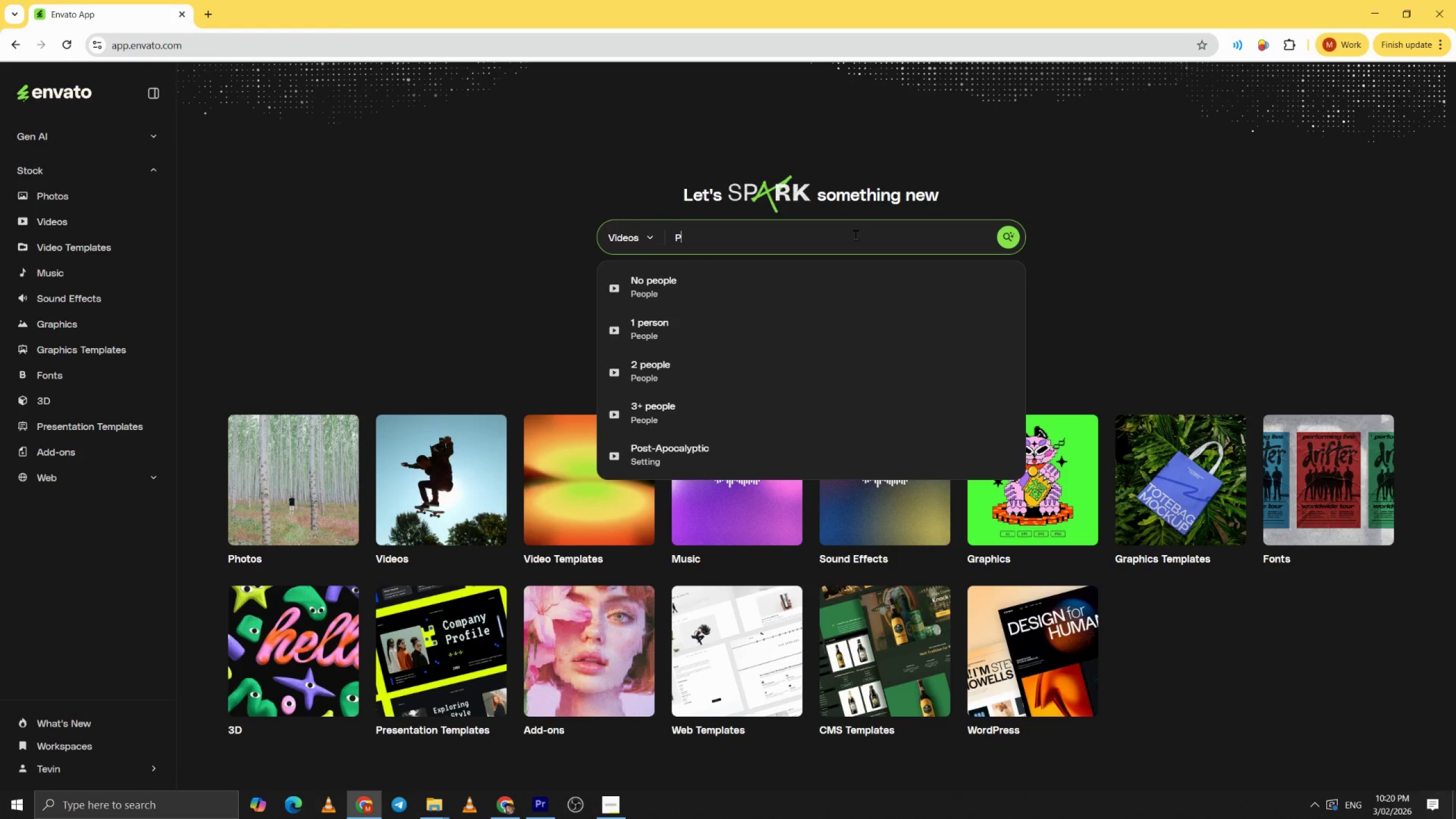 
key(Backspace)
 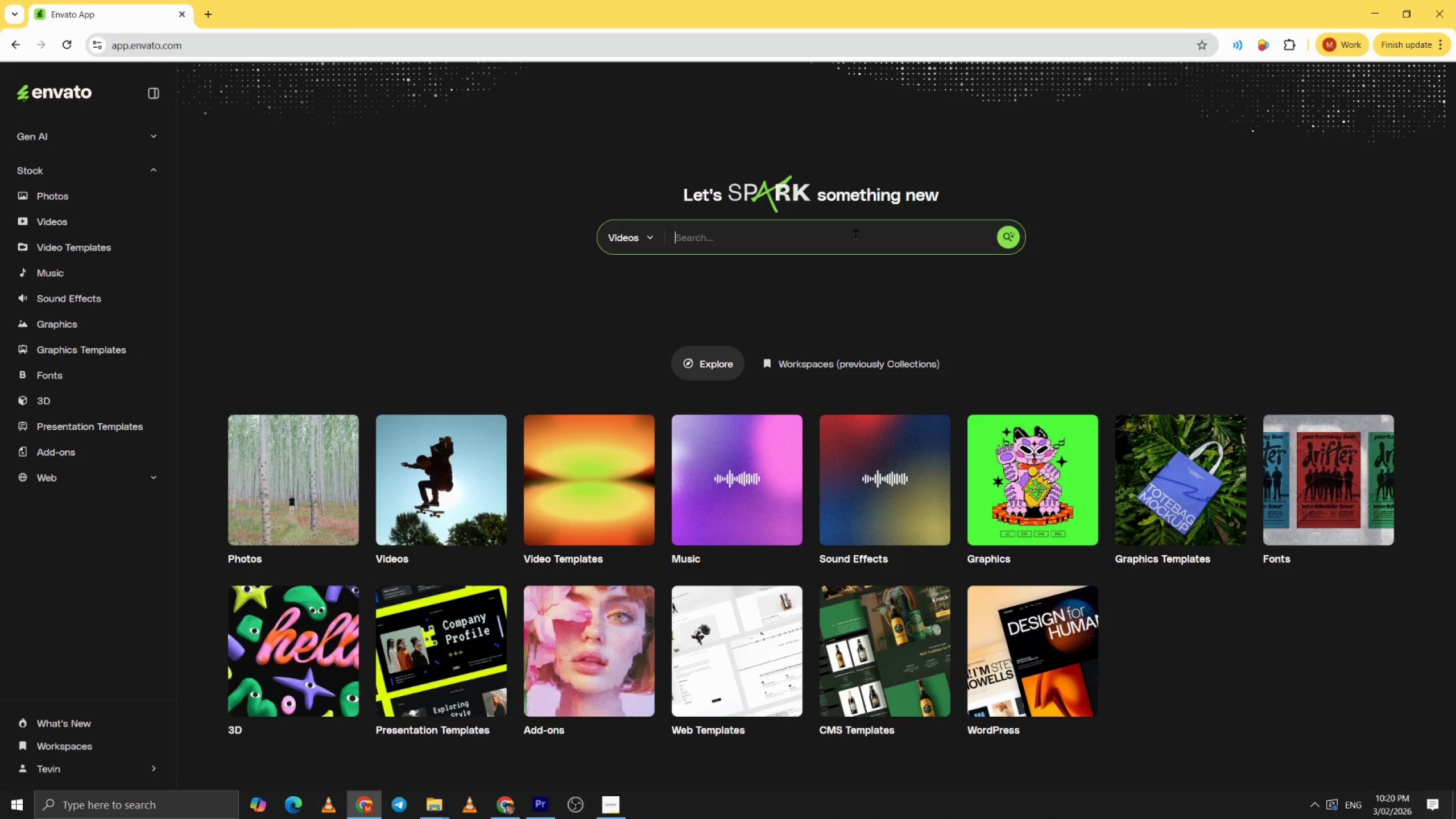 
key(C)
 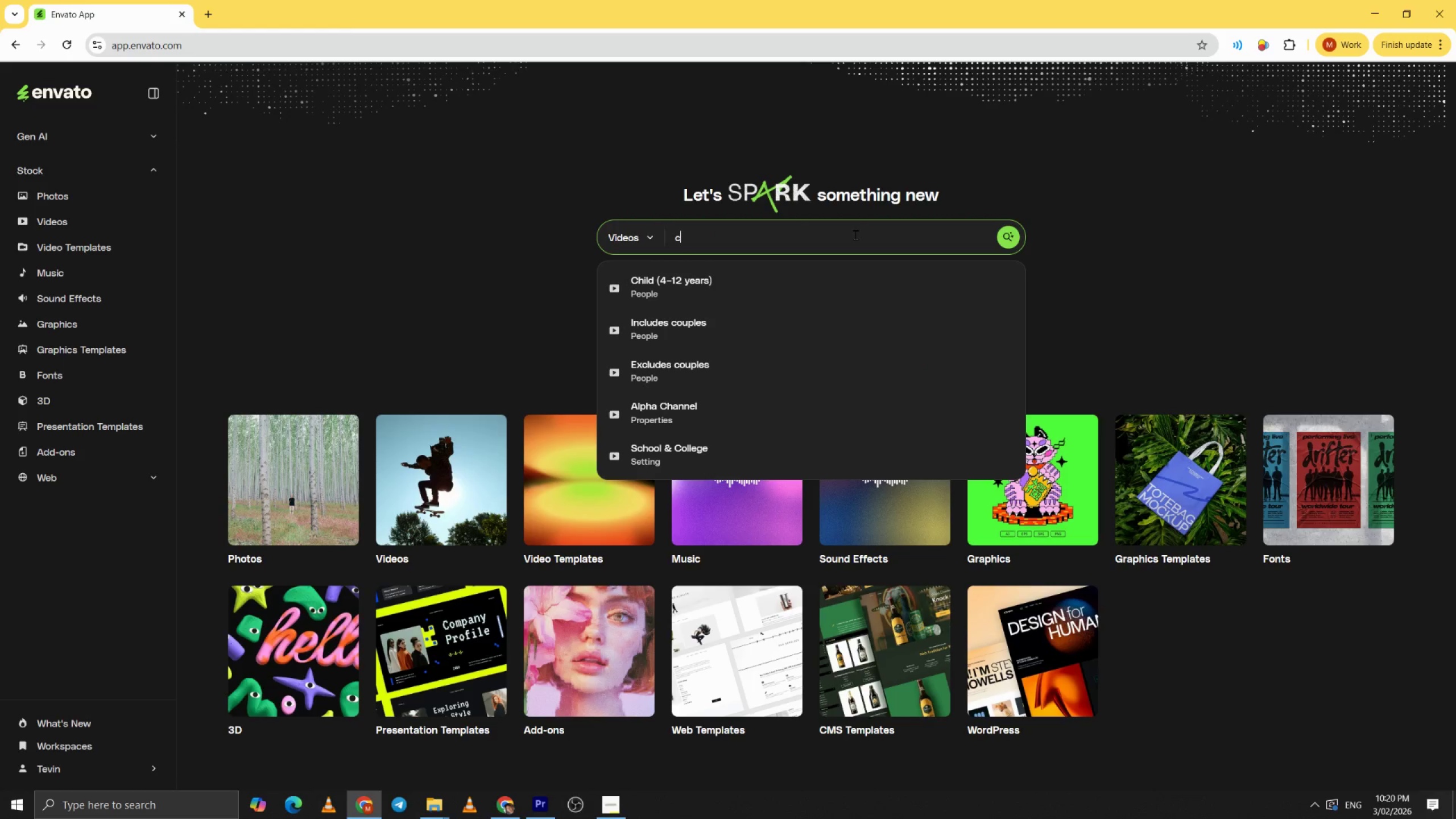 
key(Backspace)
 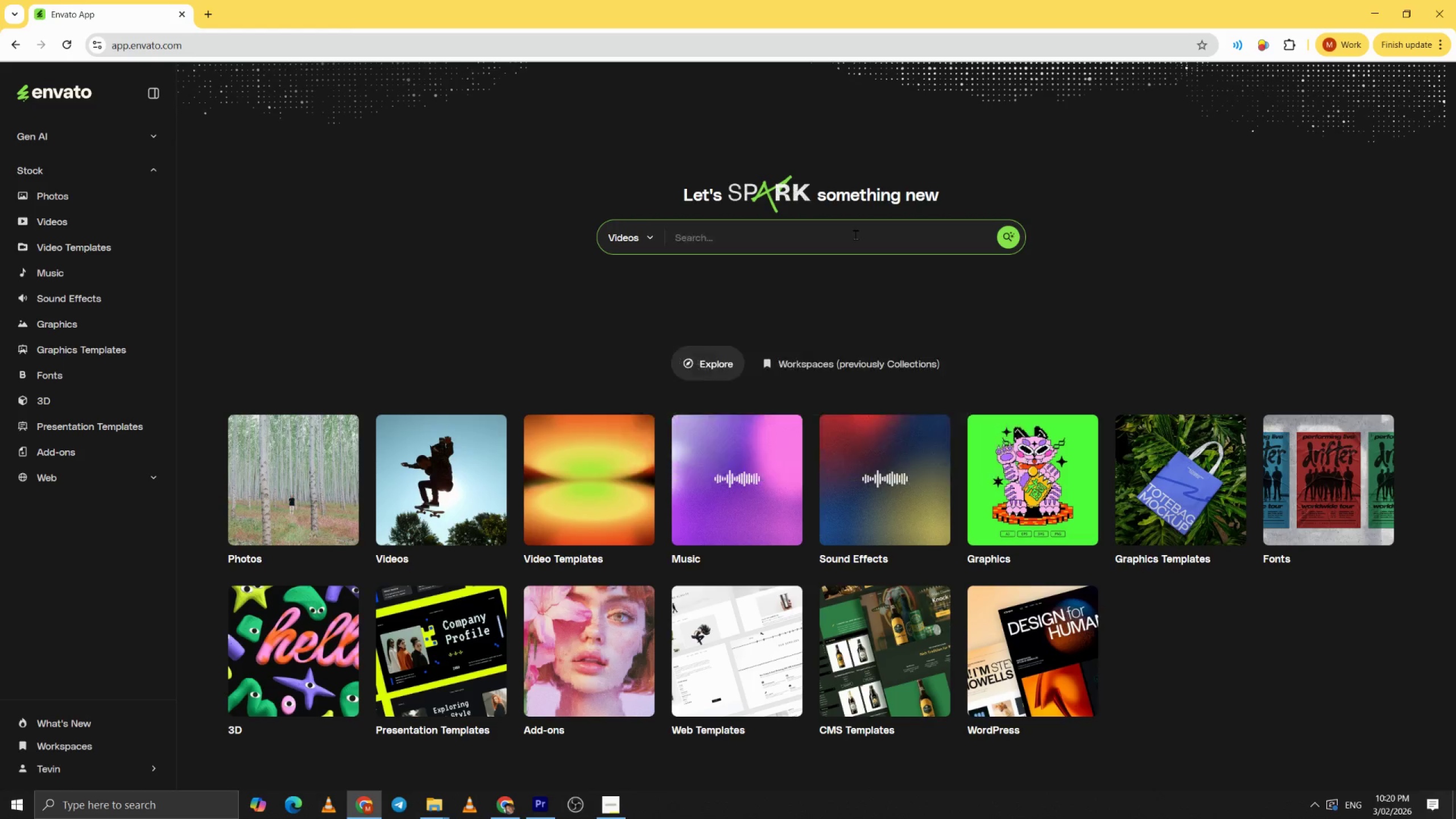 
key(S)
 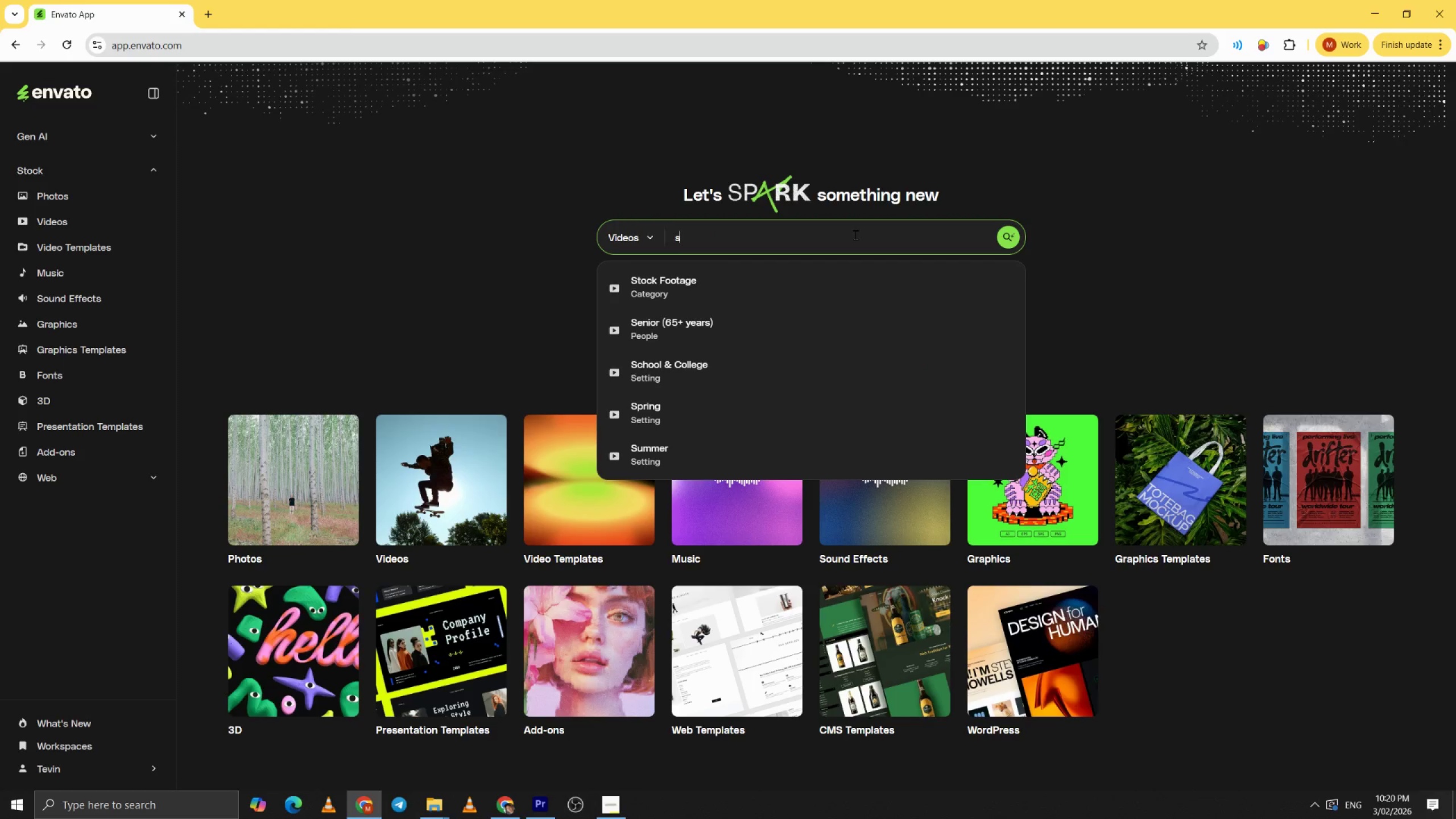 
key(Backspace)
 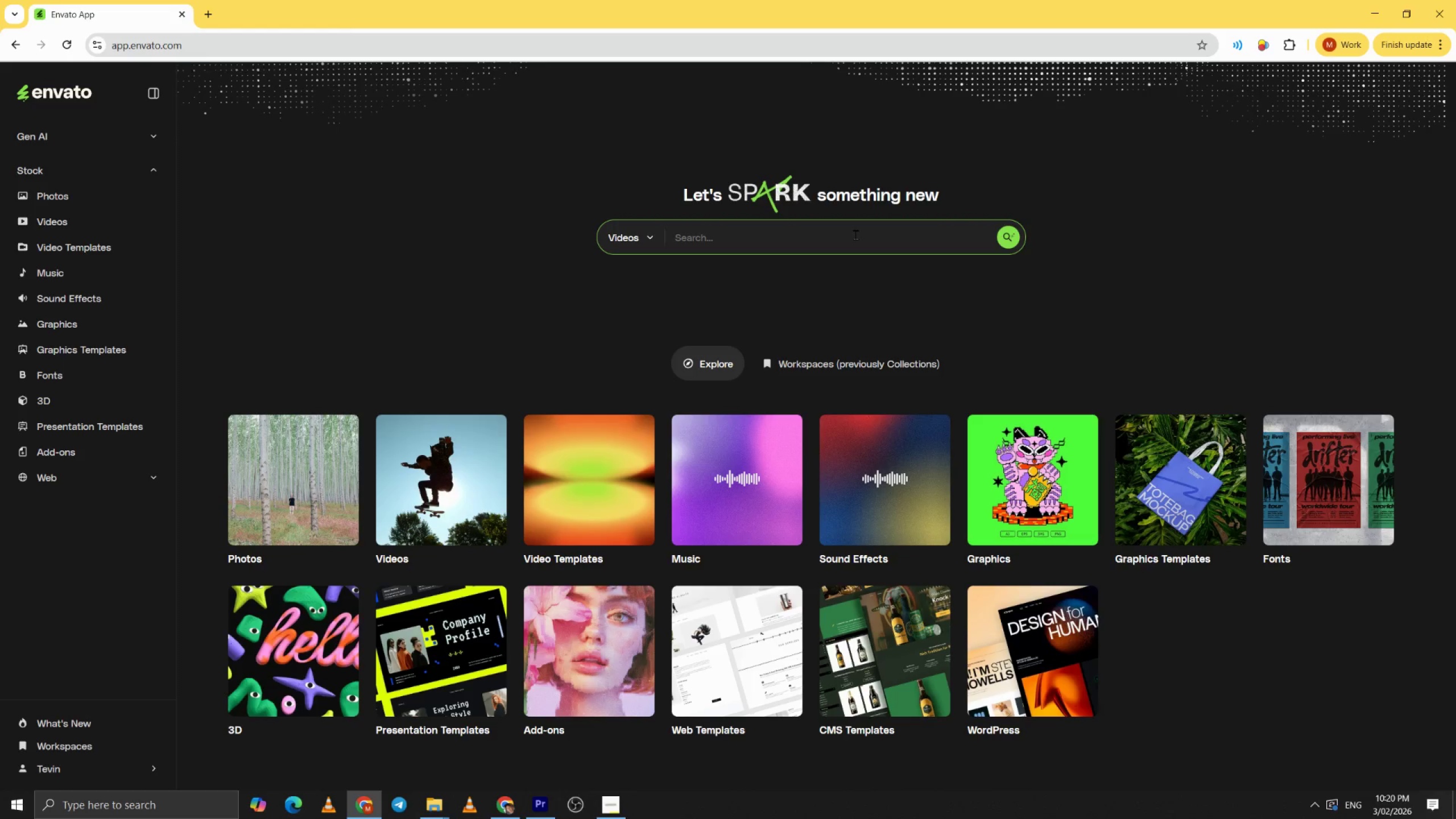 
key(S)
 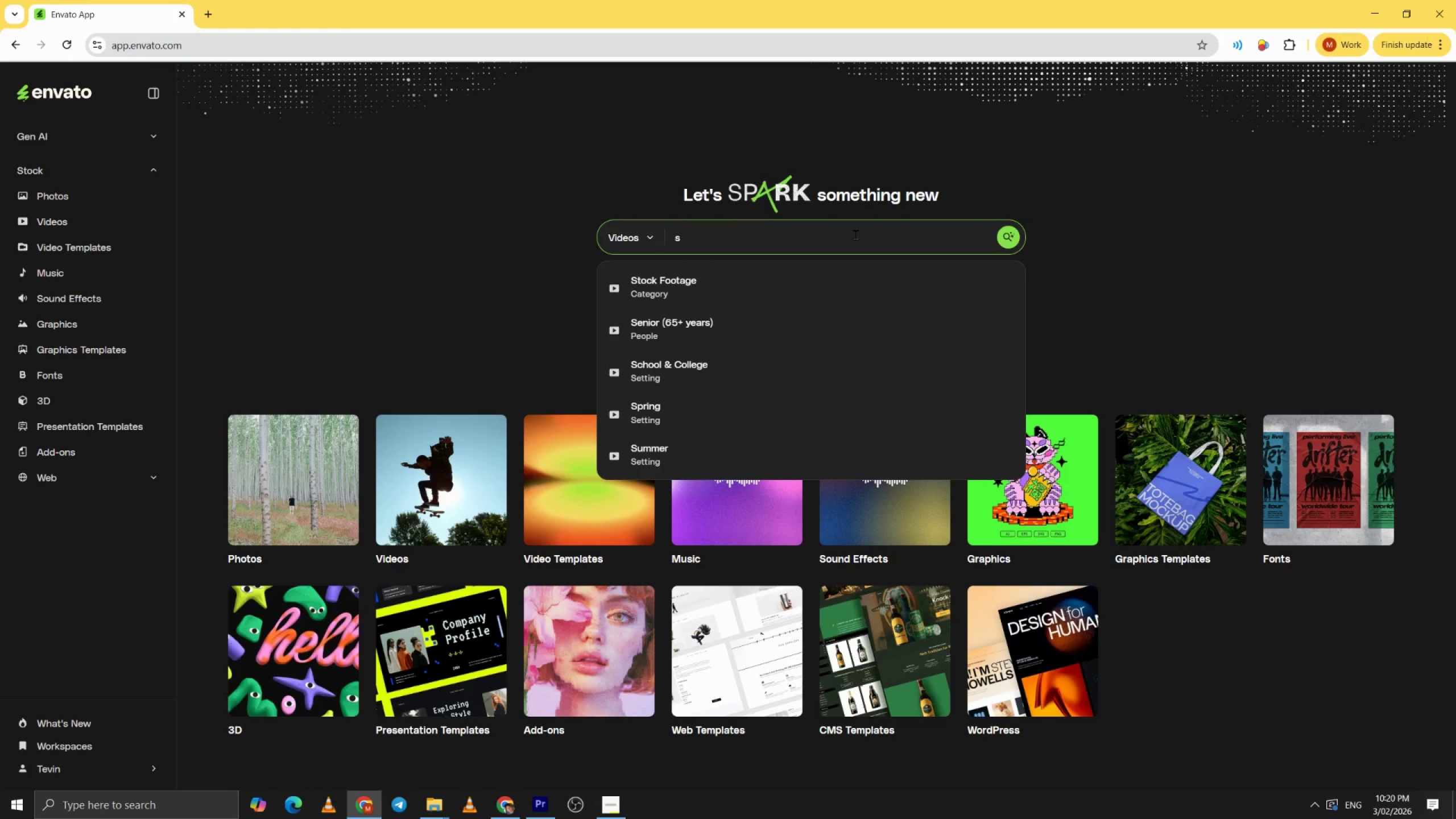 
key(Backspace)
 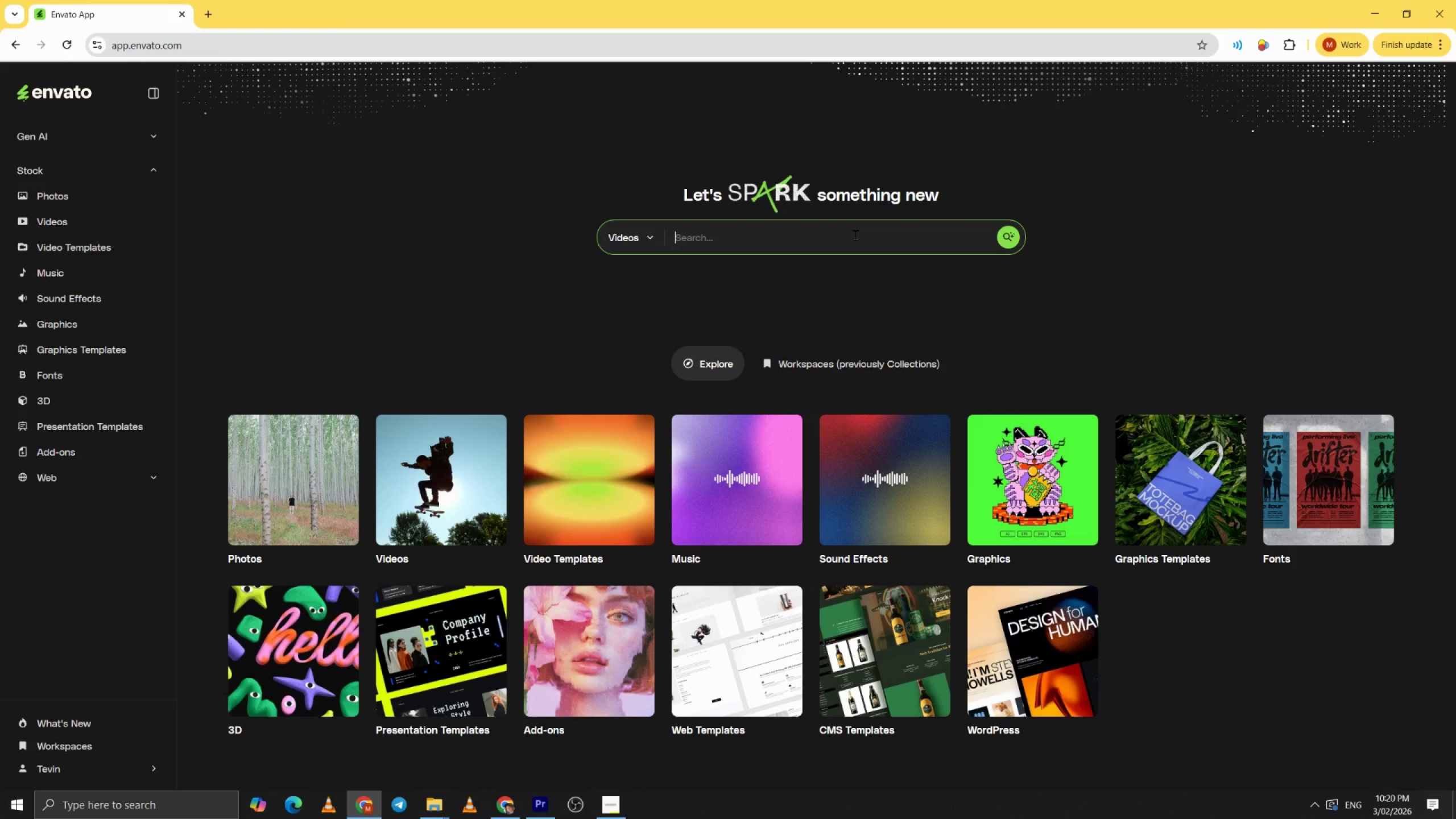 
wait(7.42)
 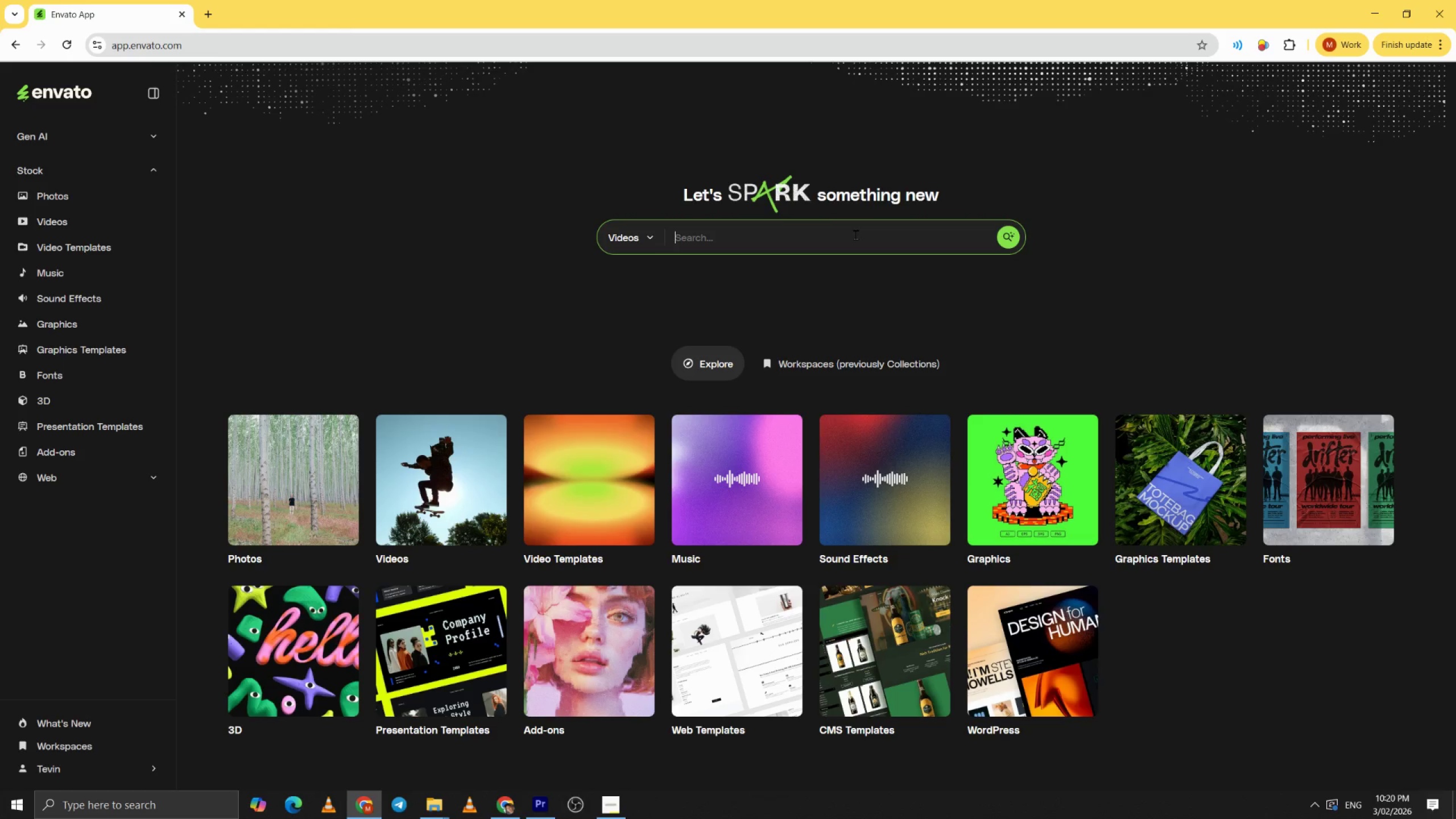 
type(yoga )
key(Backspace)
 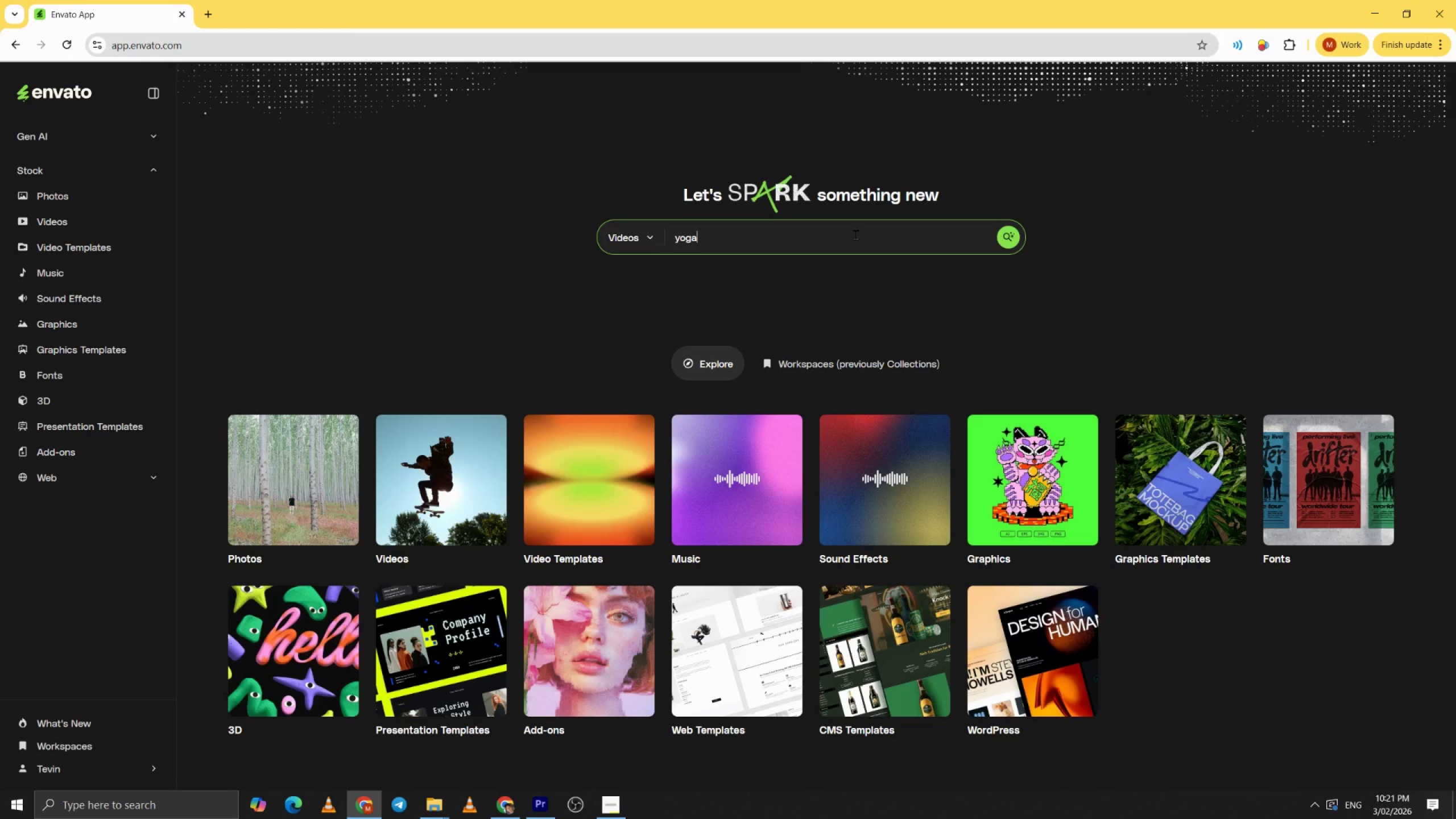 
key(Enter)
 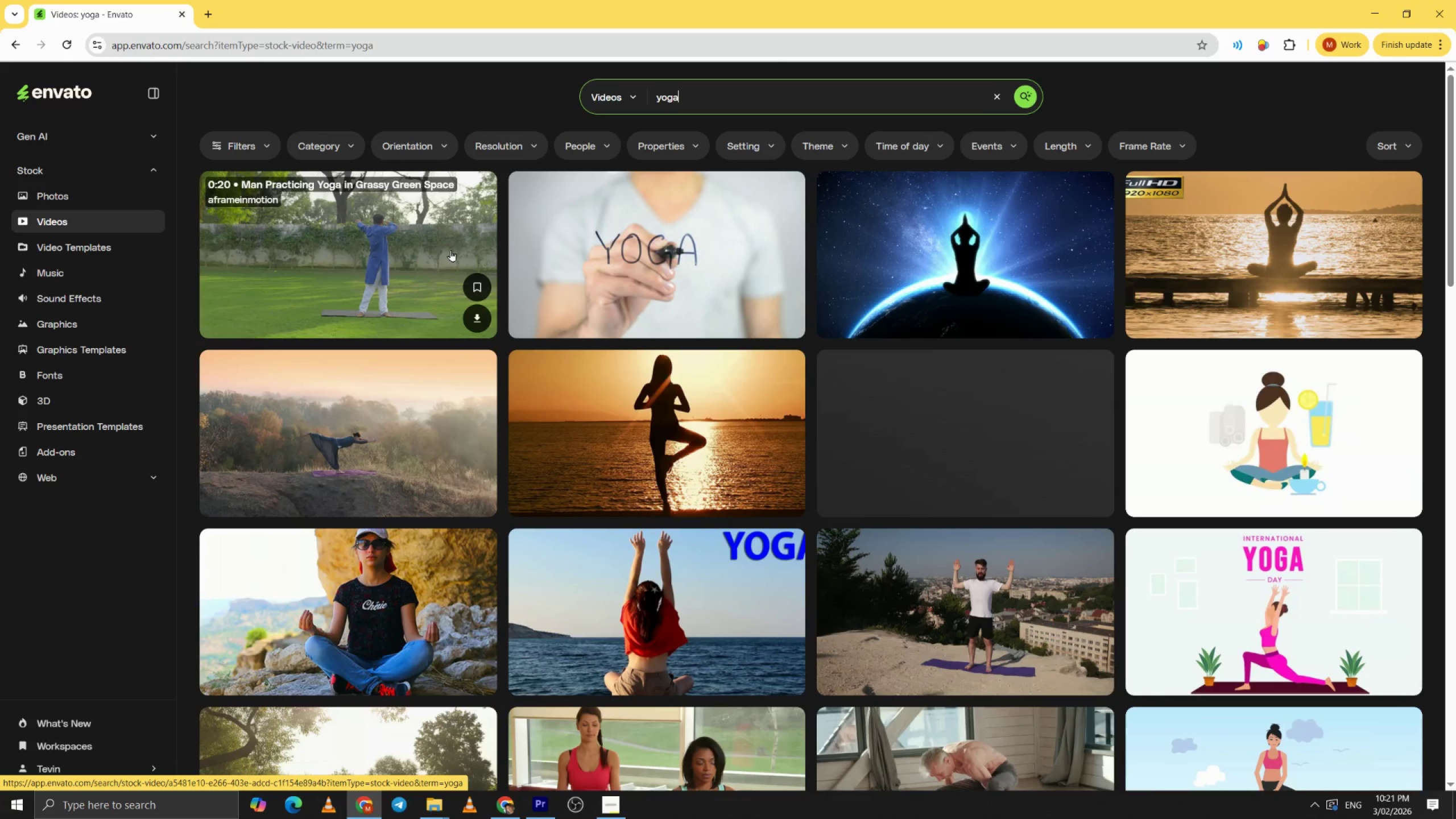 
wait(5.16)
 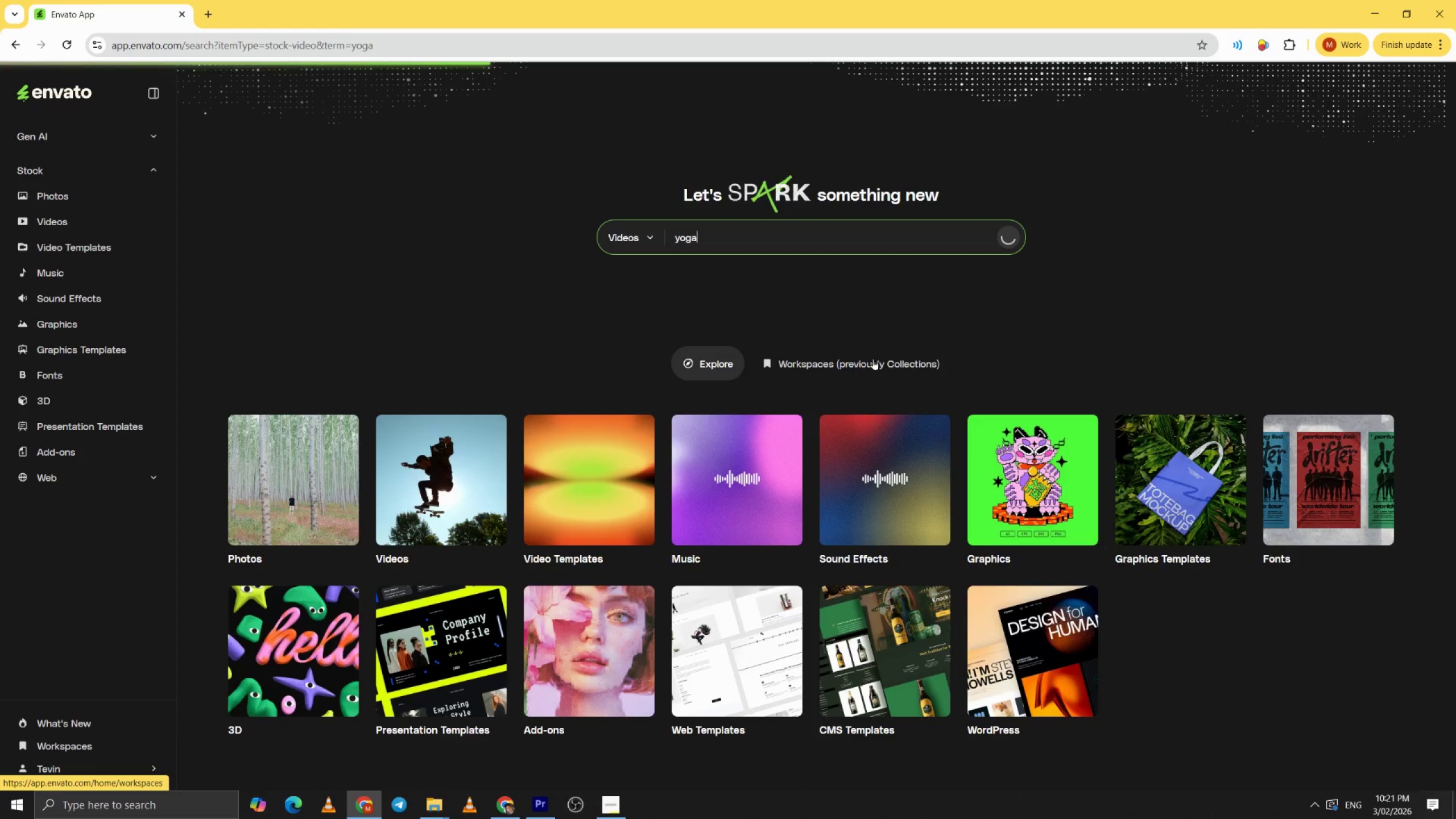 
mouse_move([708, 450])
 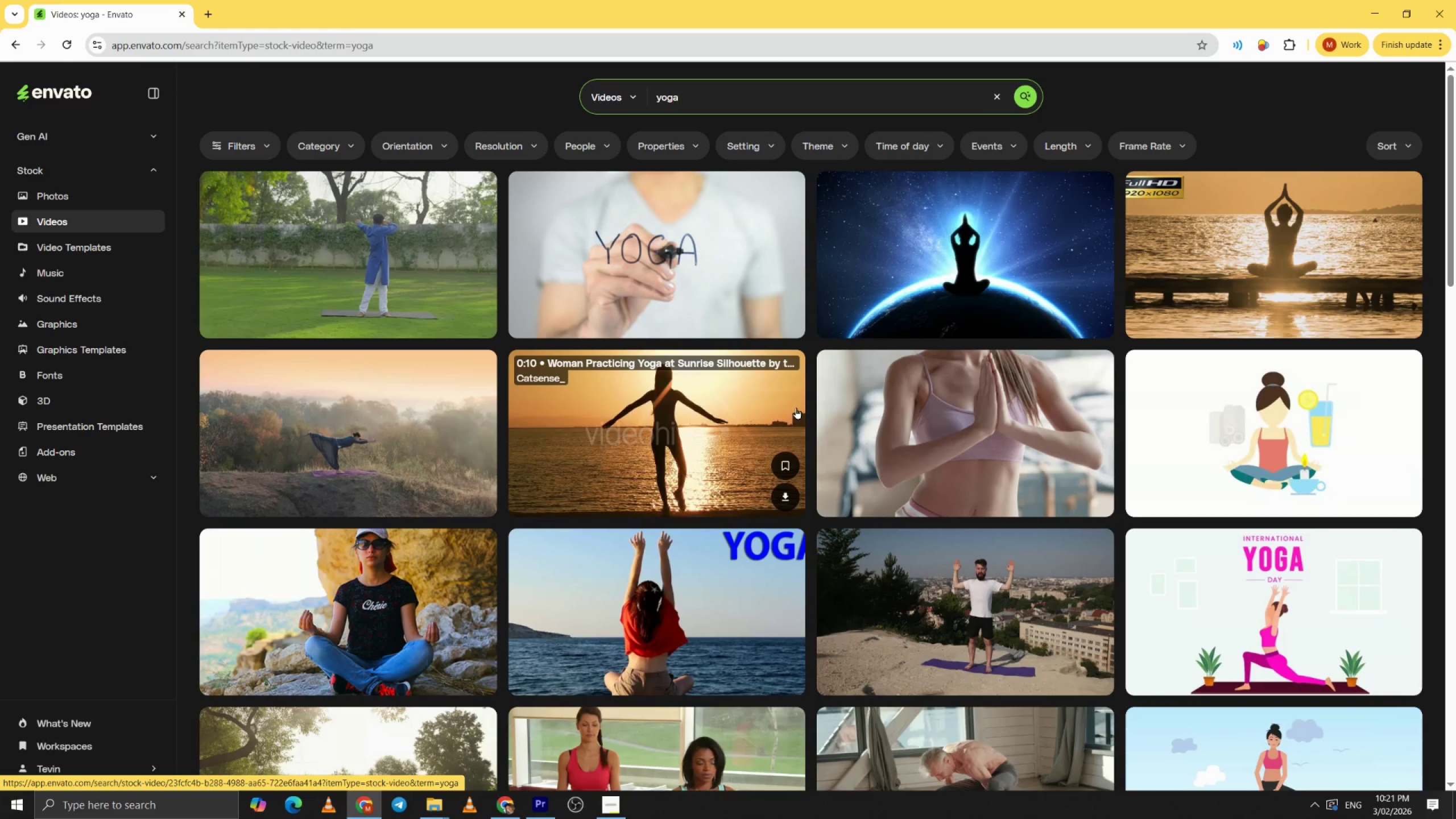 
left_click([476, 500])
 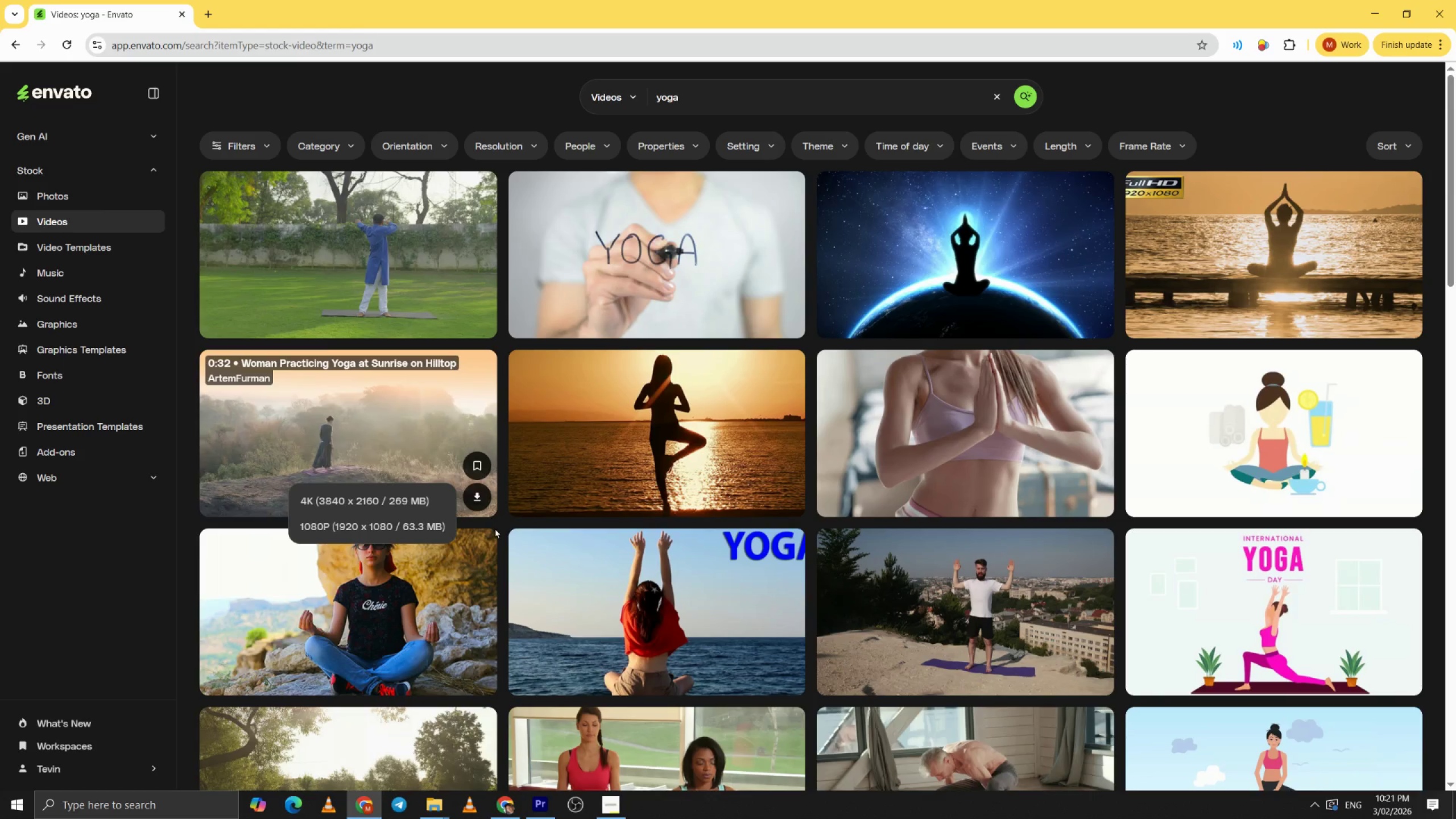 
left_click([403, 528])
 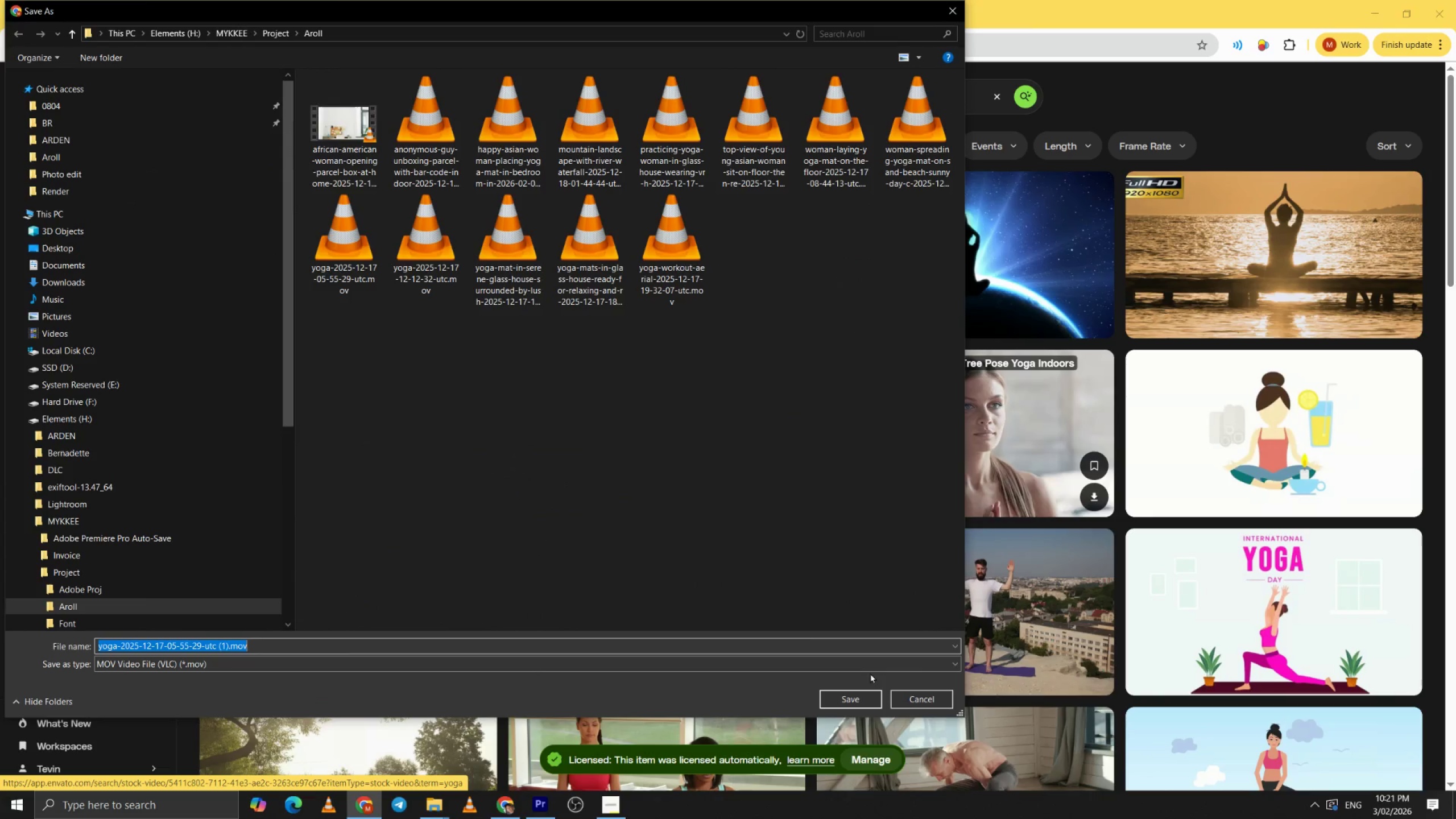 
left_click([233, 34])
 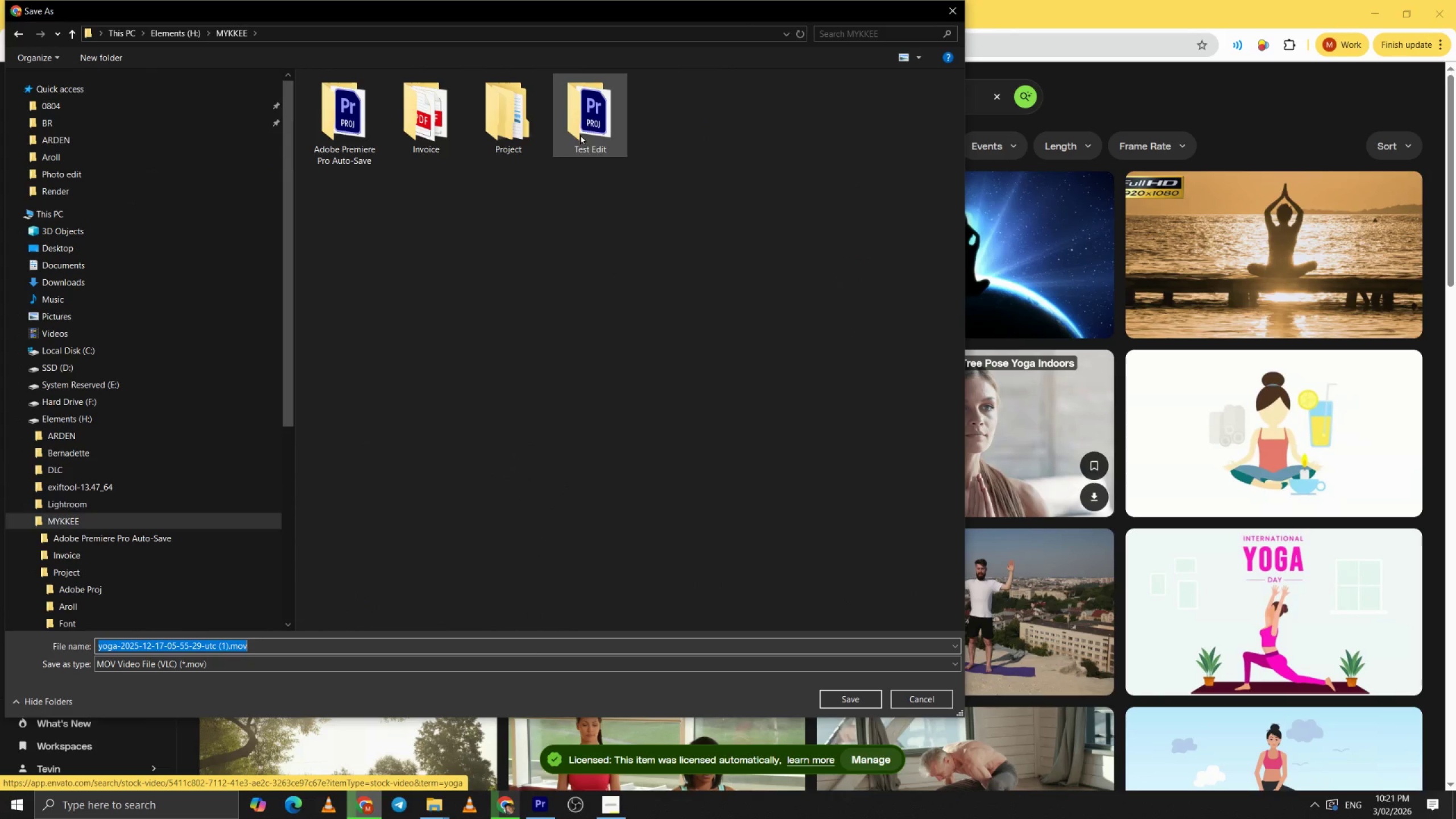 
double_click([580, 134])
 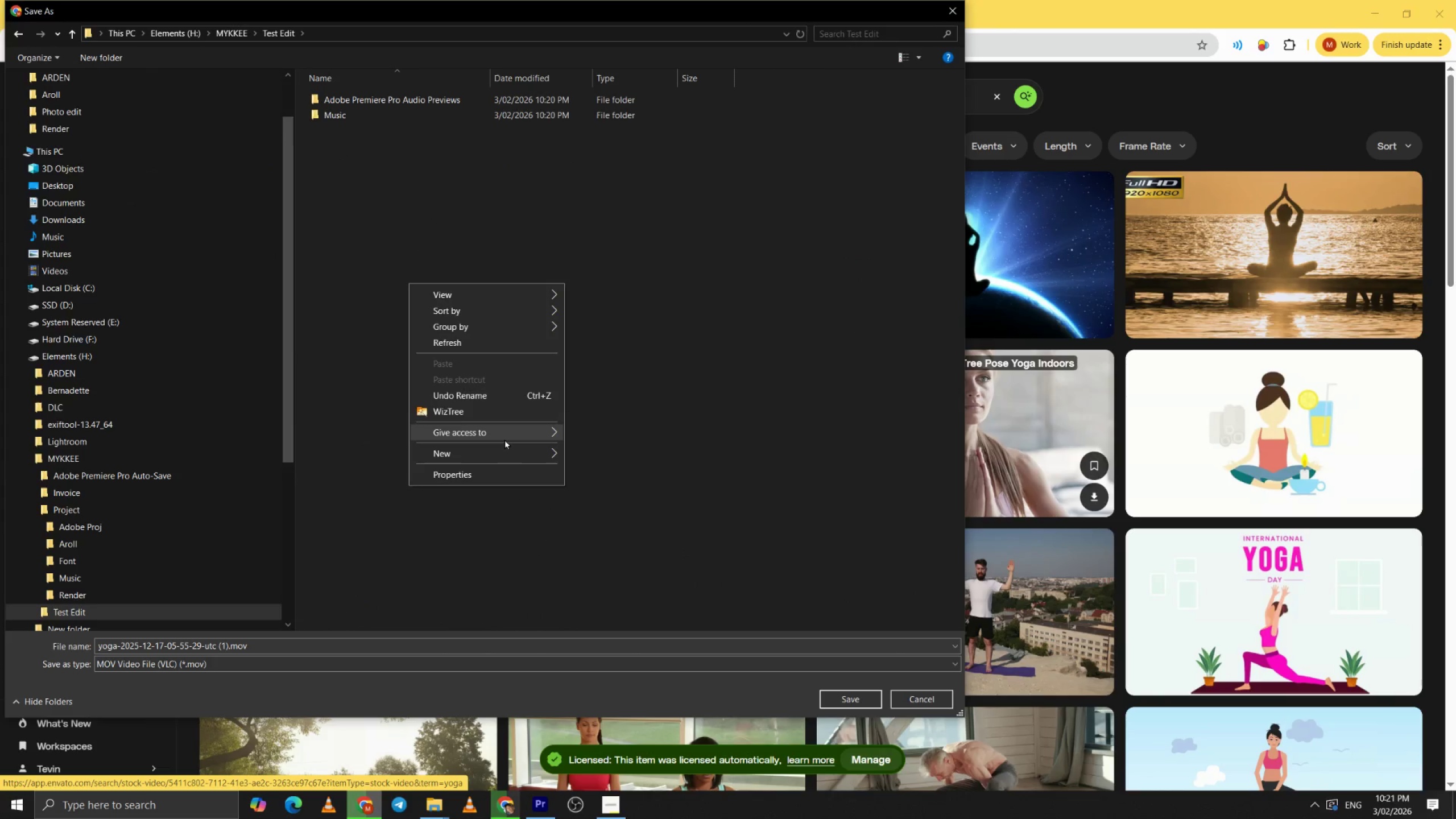 
left_click([500, 450])
 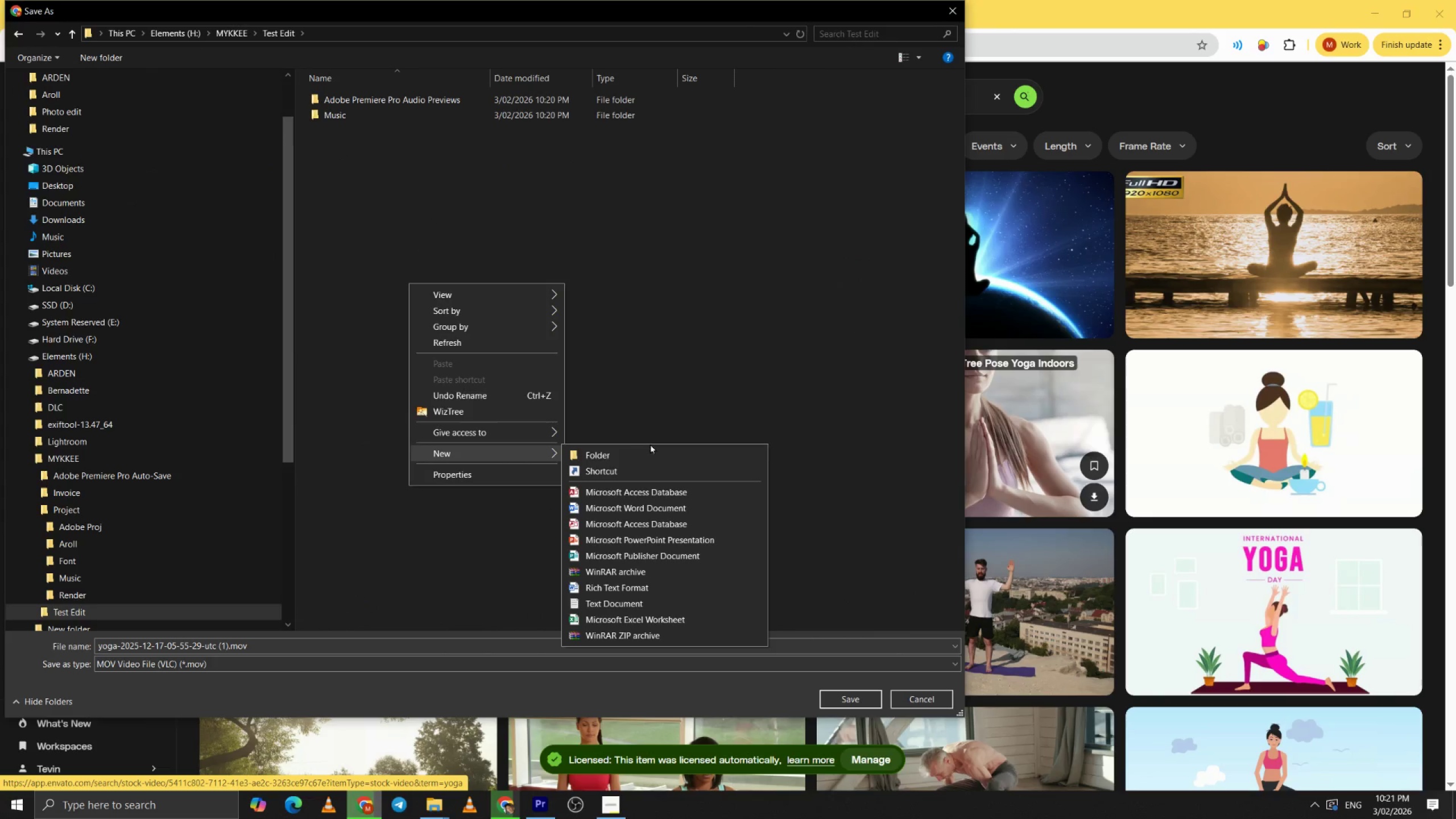 
left_click([650, 451])
 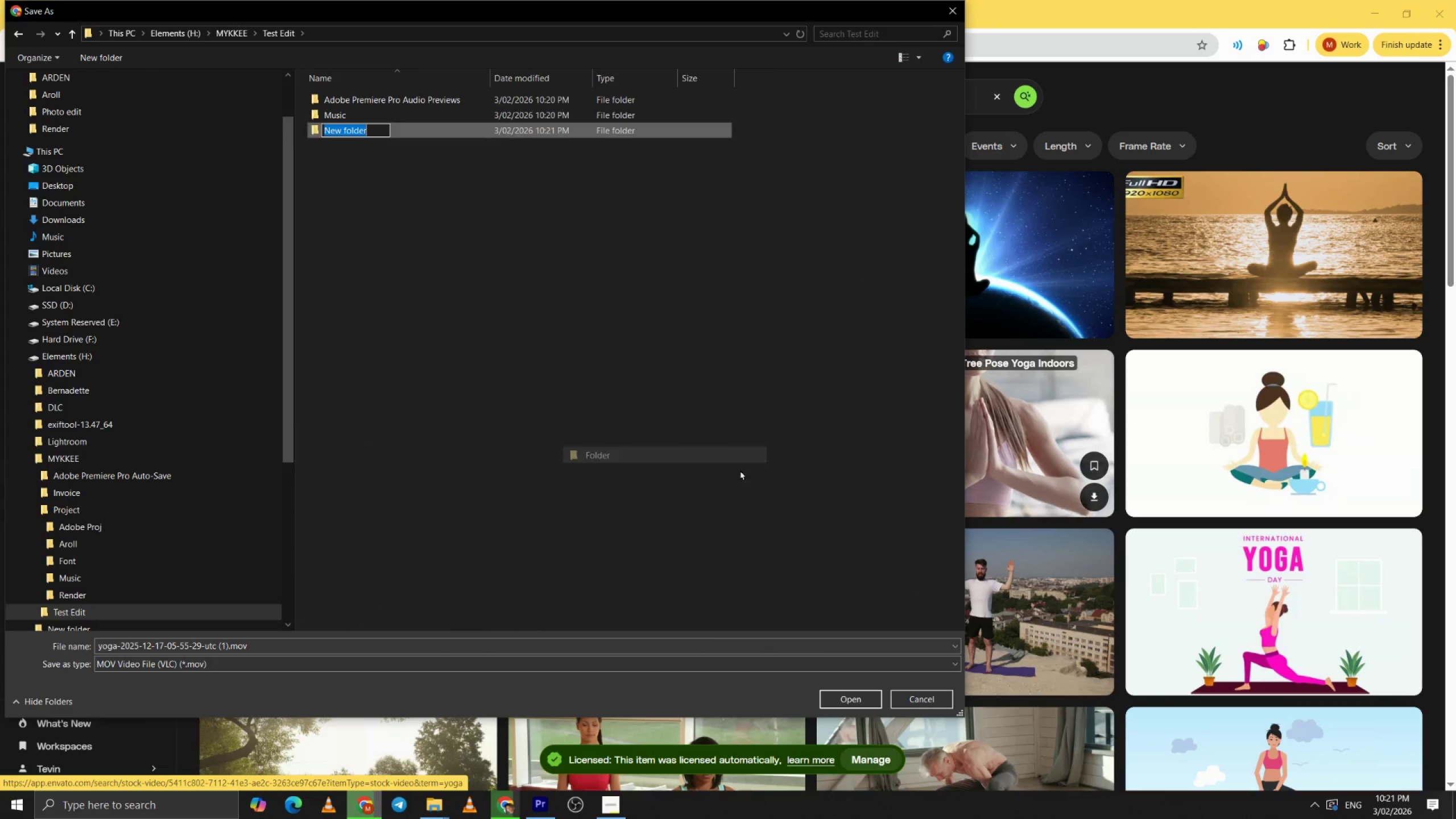 
type(Aroll)
 